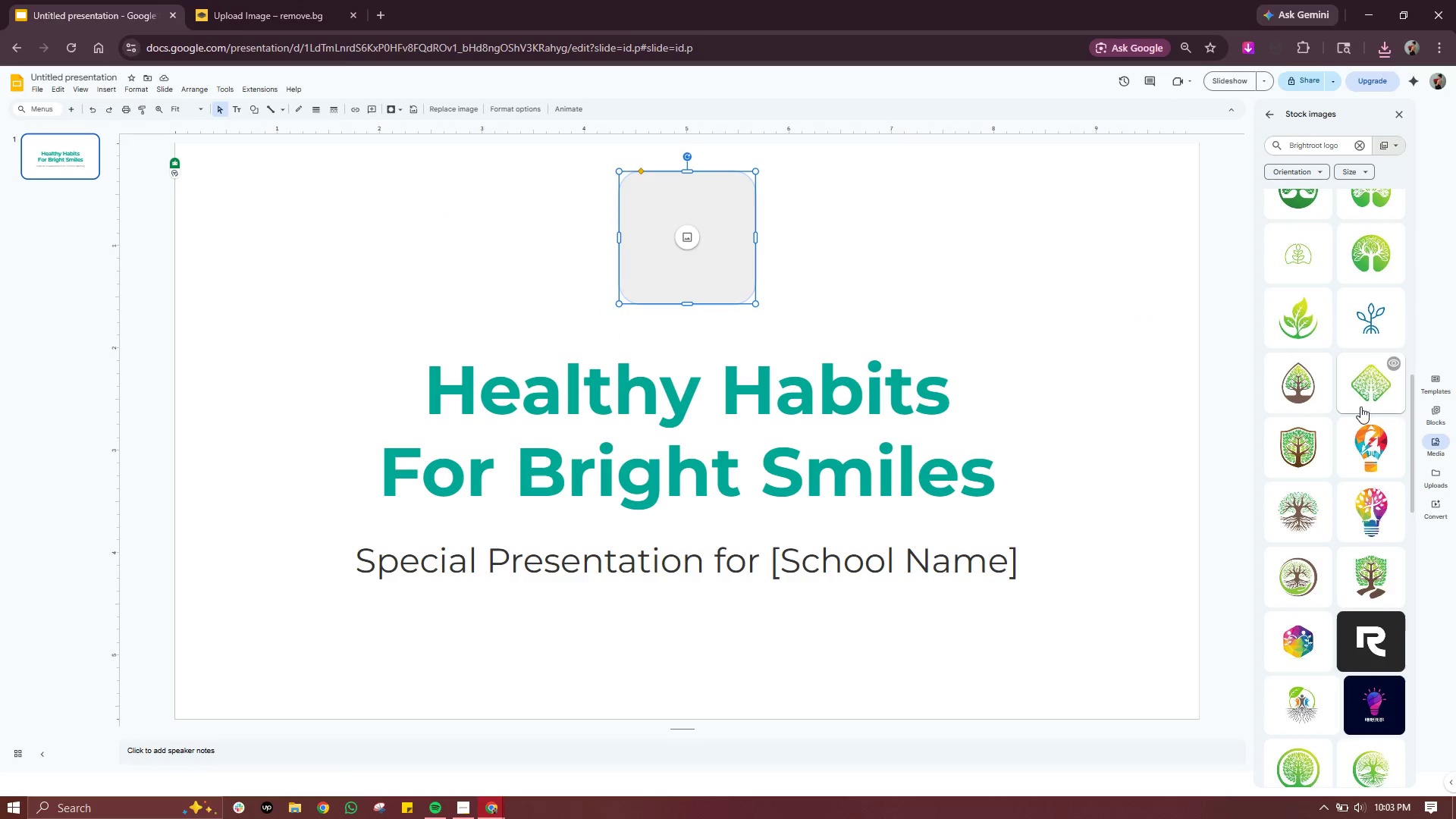 
scroll: coordinate [1360, 406], scroll_direction: down, amount: 1.0
 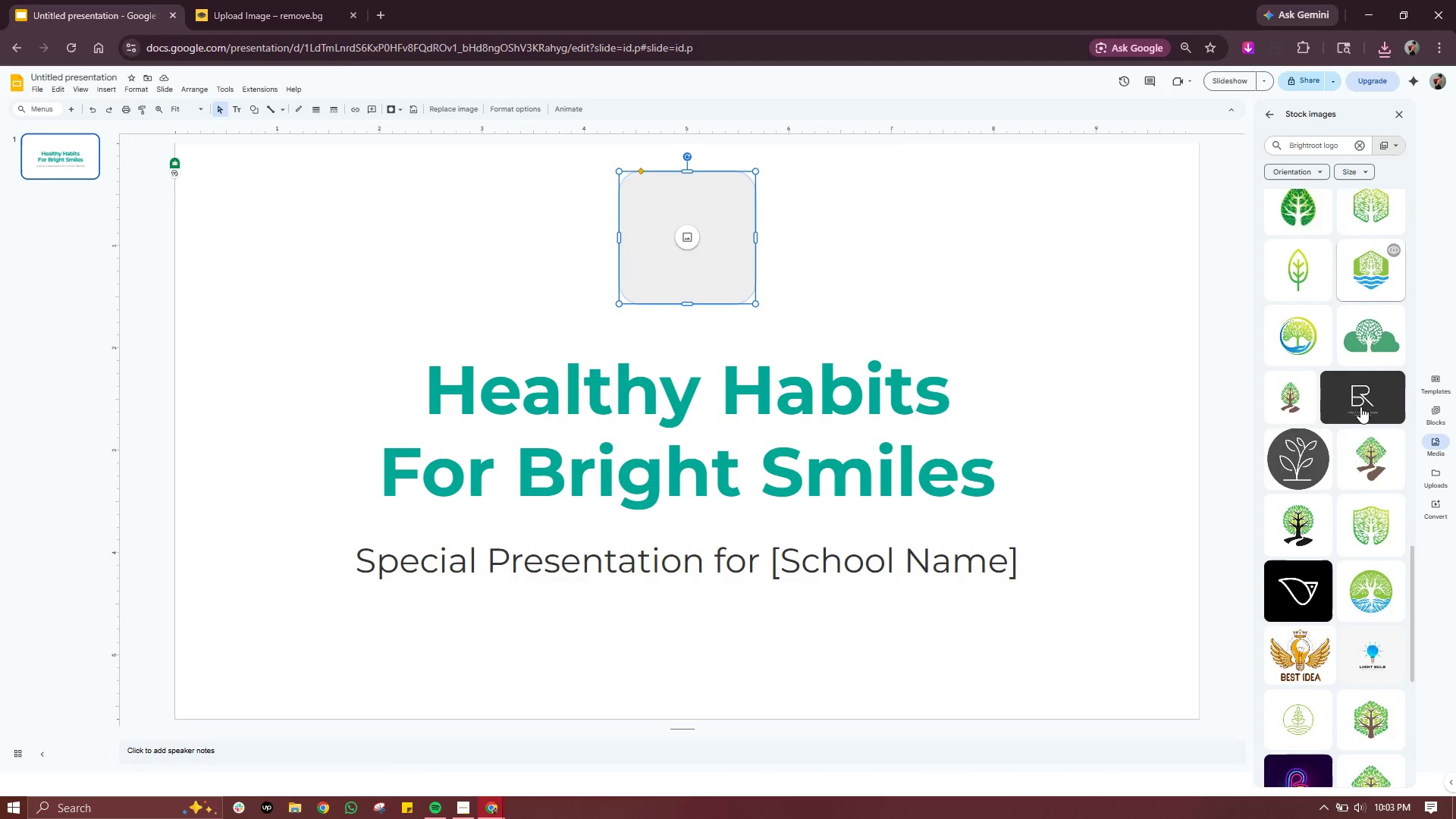 
scroll: coordinate [1360, 406], scroll_direction: up, amount: 7.0
 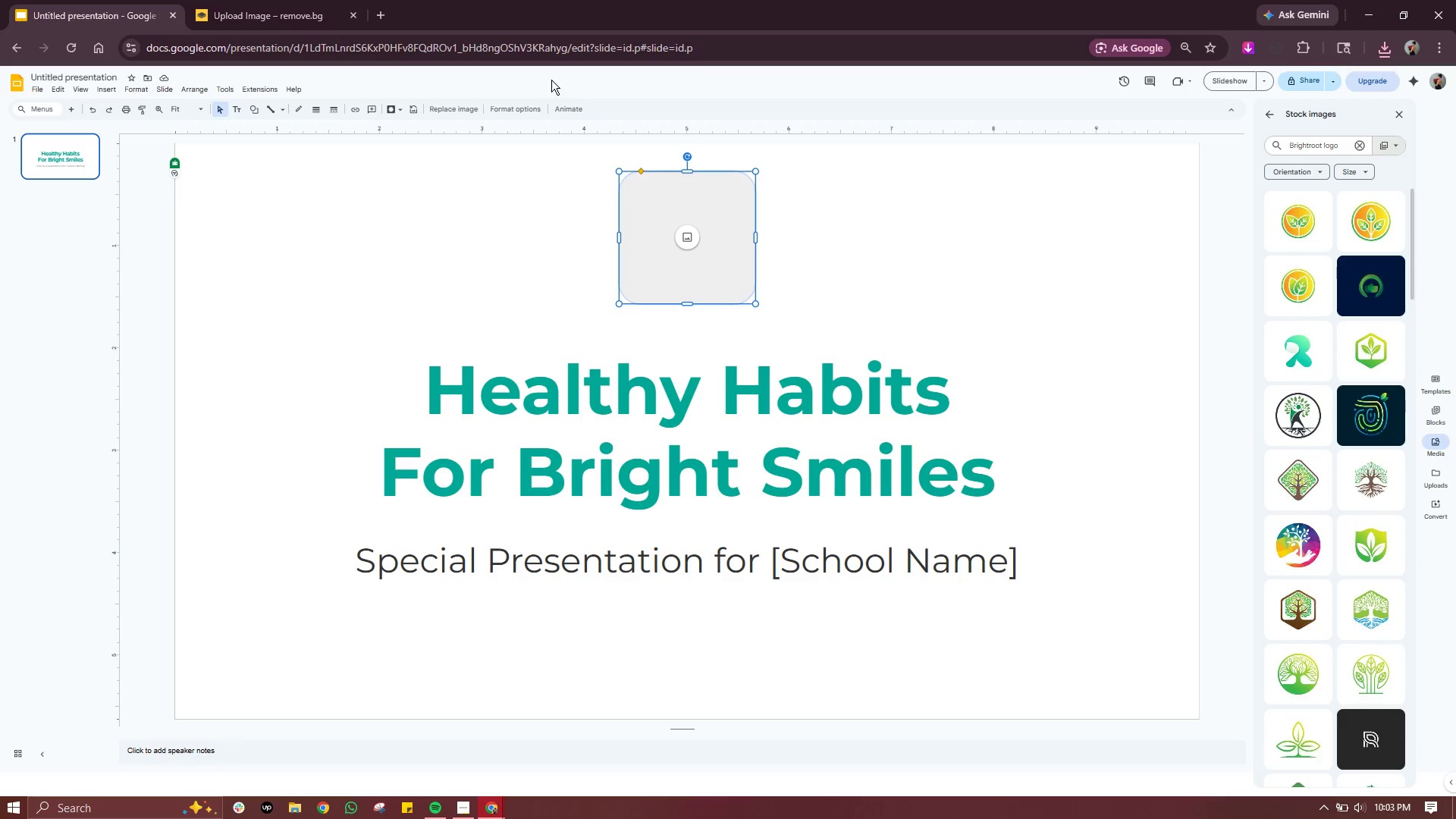 
left_click([218, 14])
 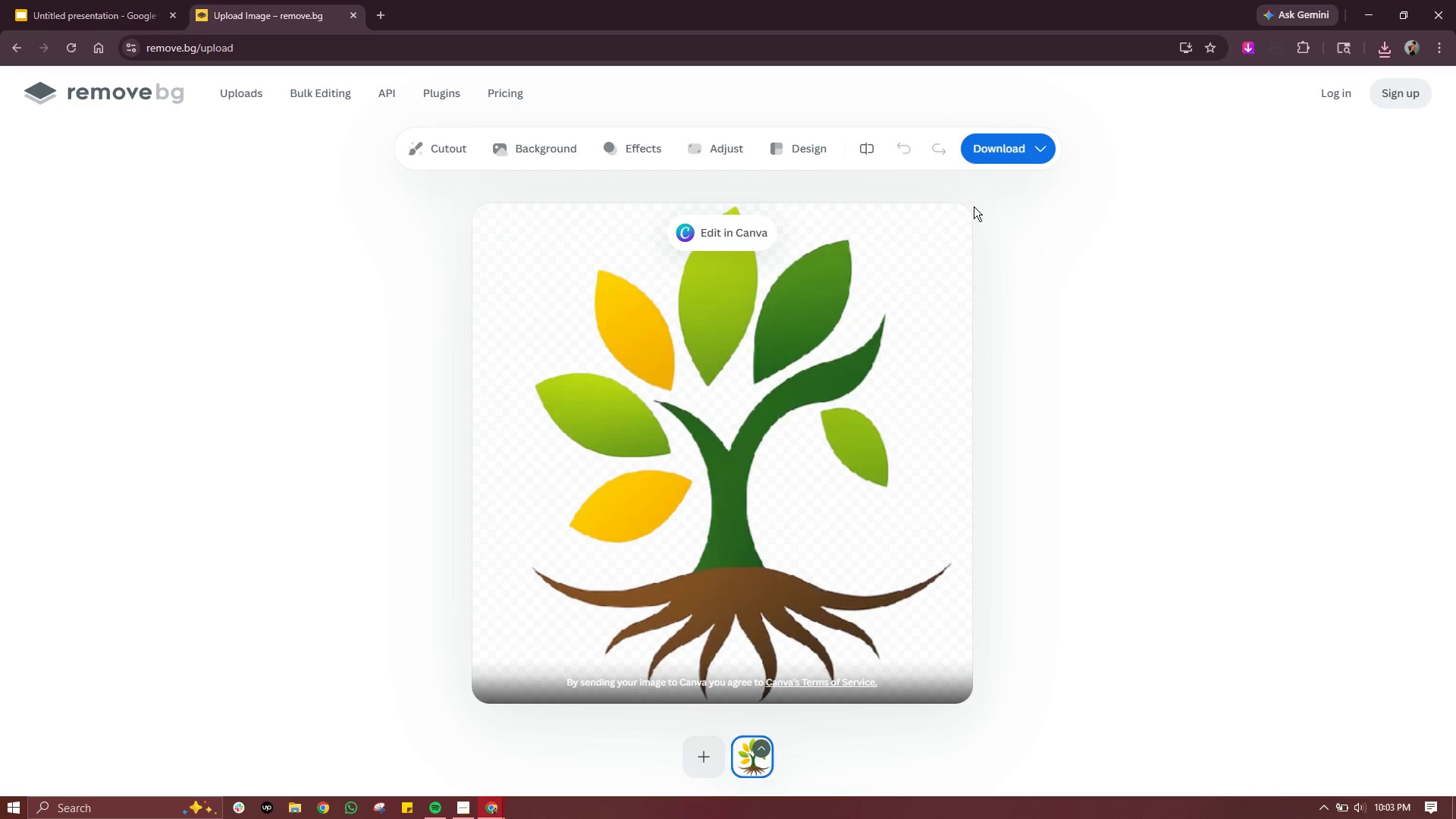 
left_click([1015, 162])
 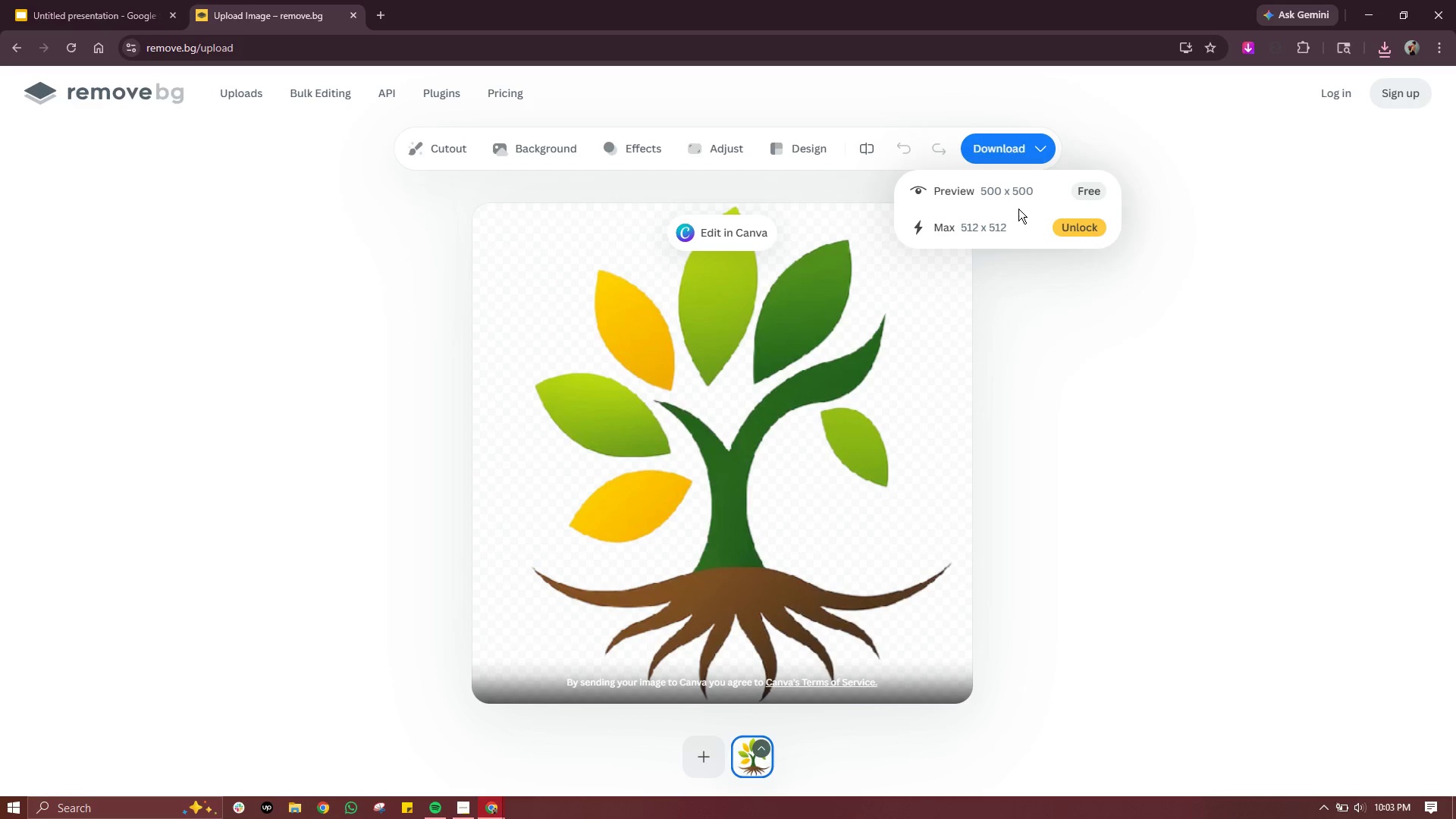 
left_click([1025, 199])
 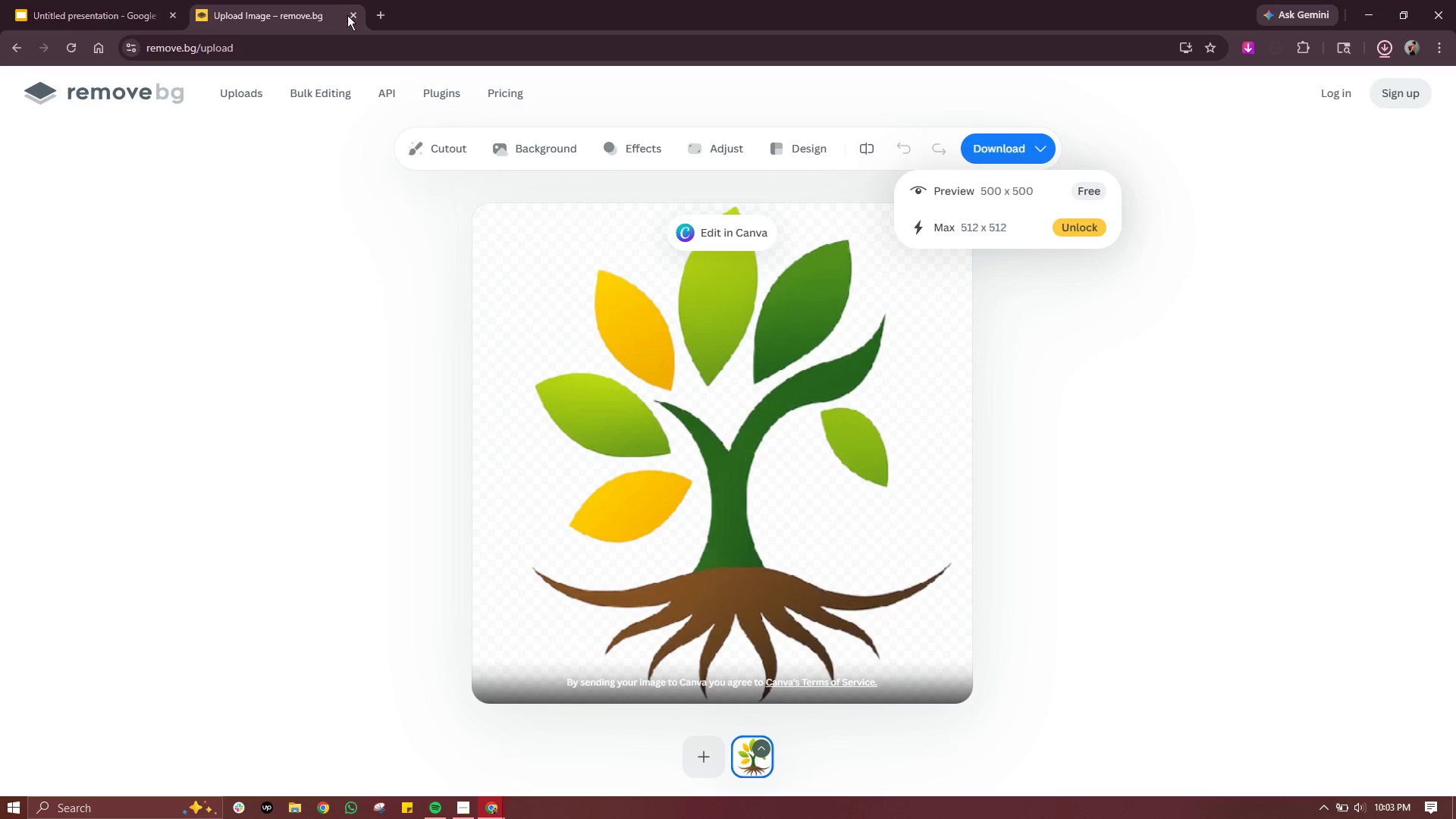 
left_click([356, 15])
 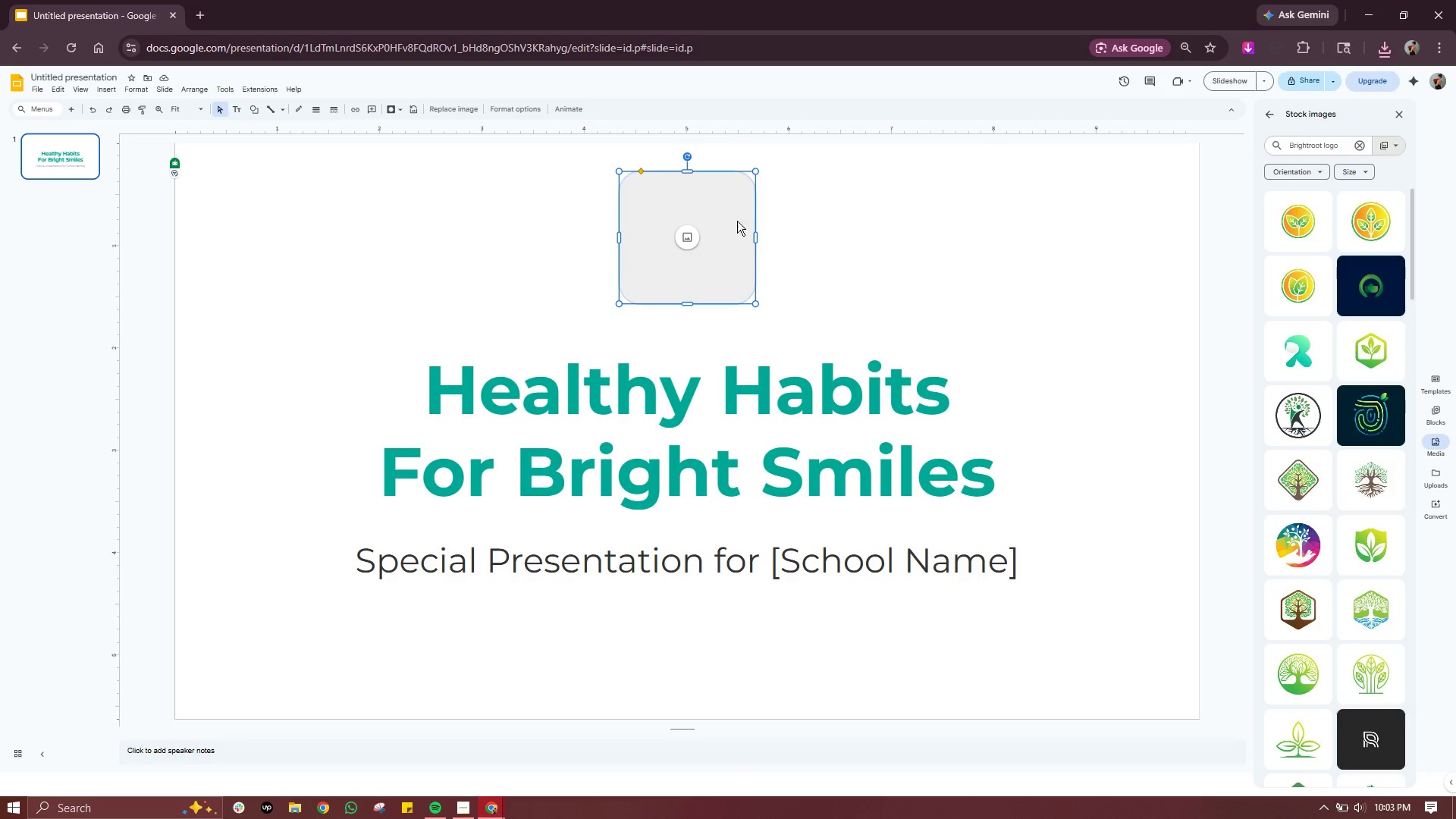 
left_click([700, 237])
 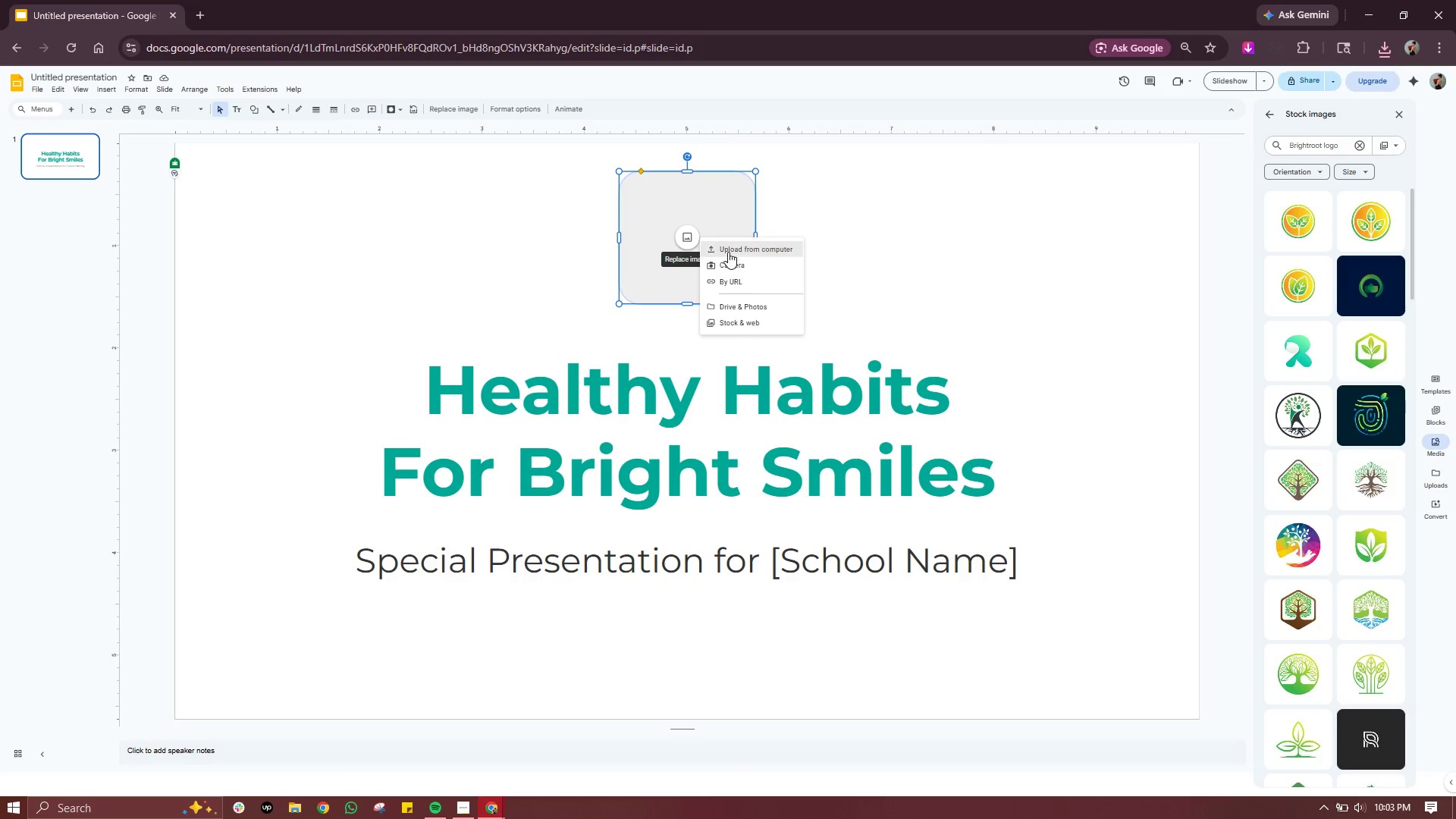 
left_click([728, 252])
 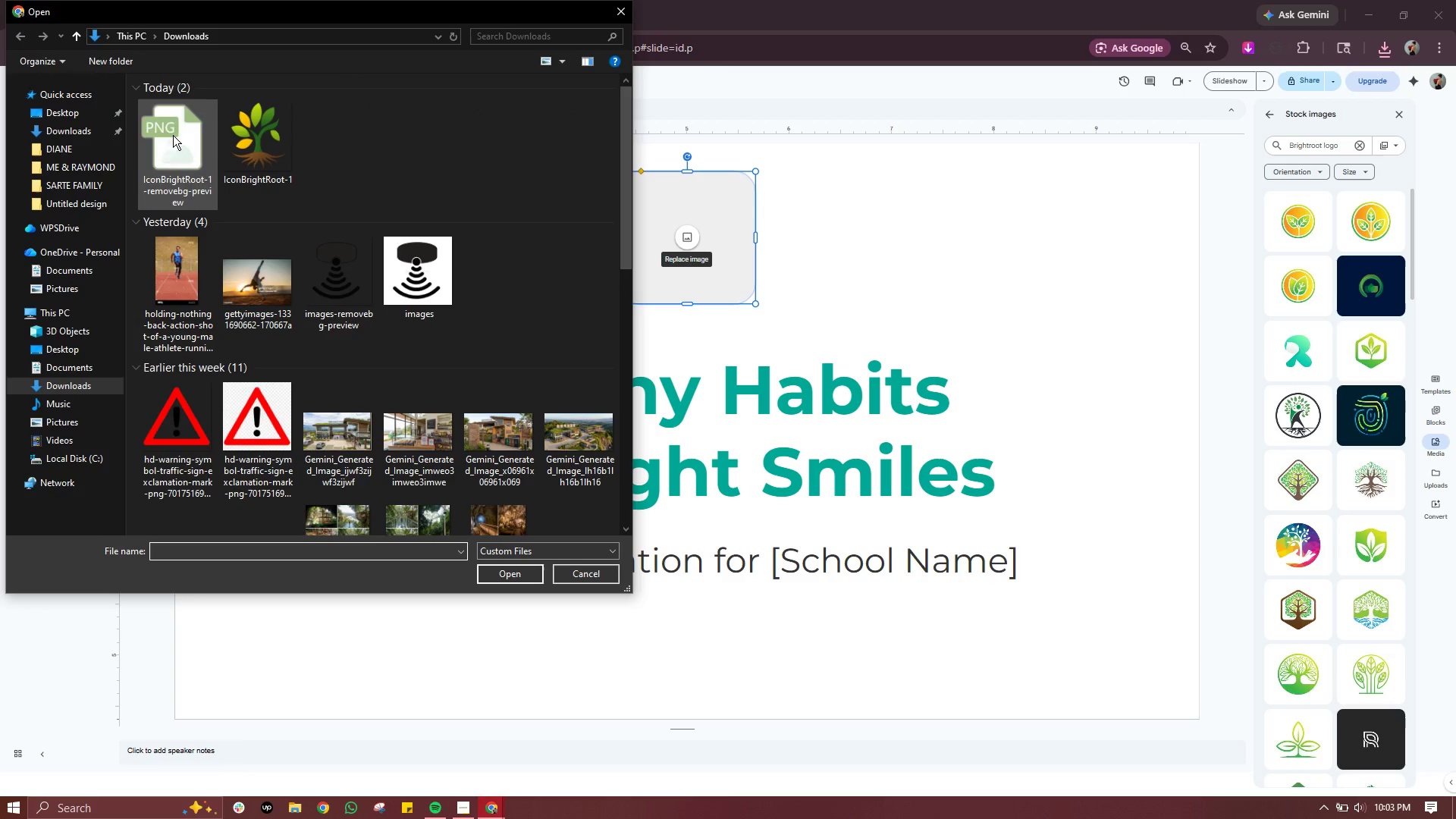 
double_click([188, 134])
 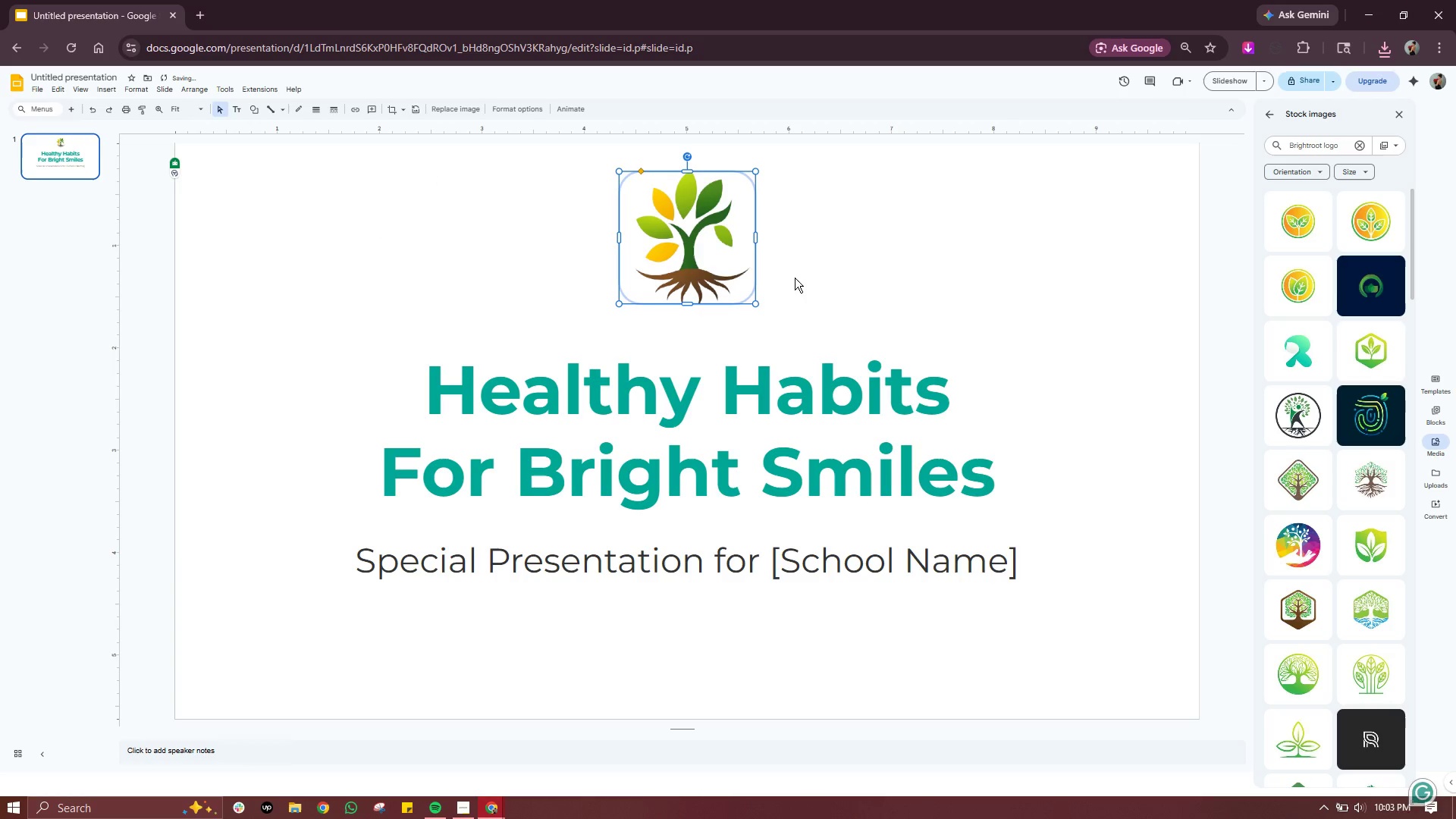 
left_click_drag(start_coordinate=[708, 269], to_coordinate=[708, 296])
 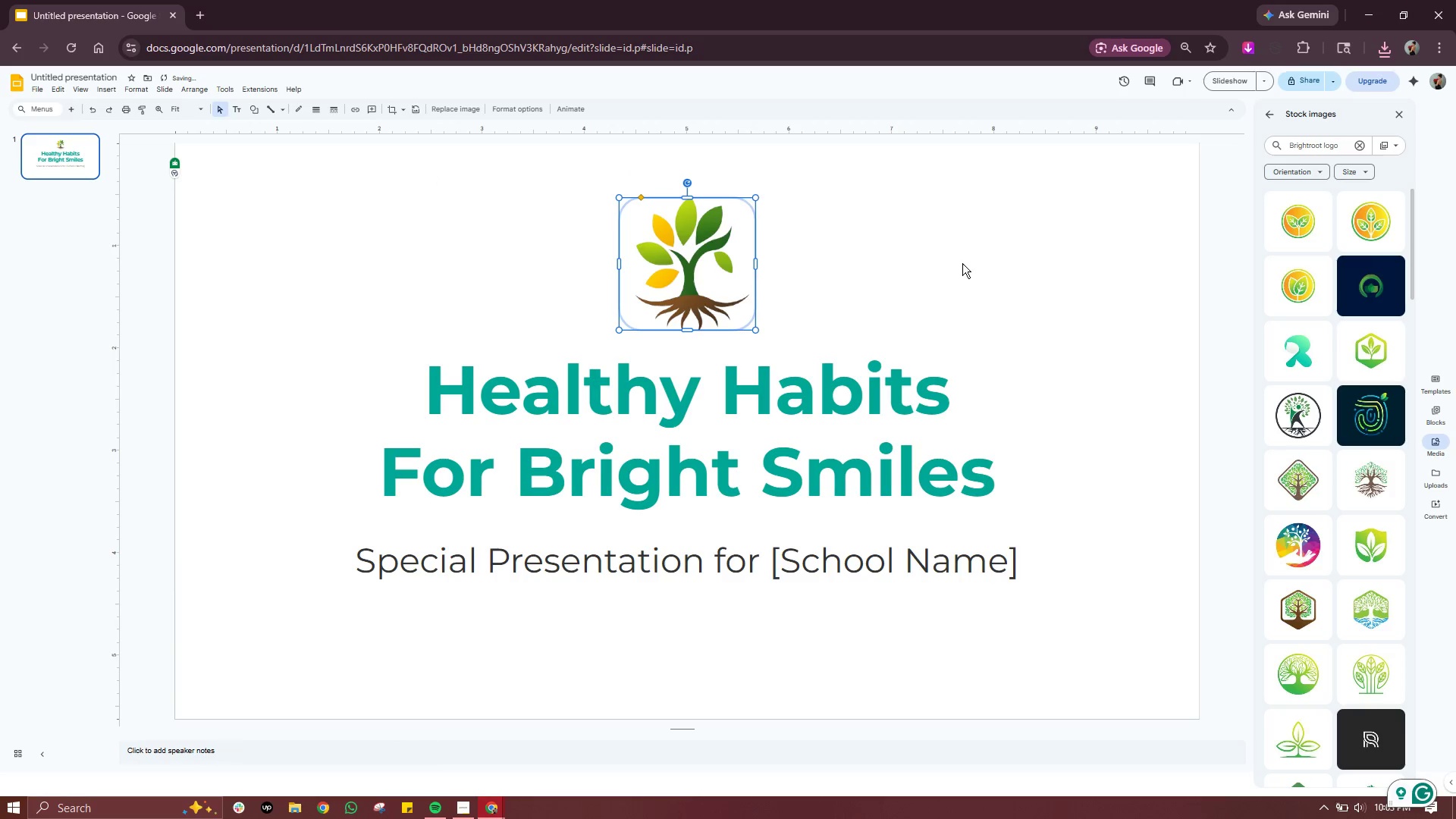 
left_click([963, 261])
 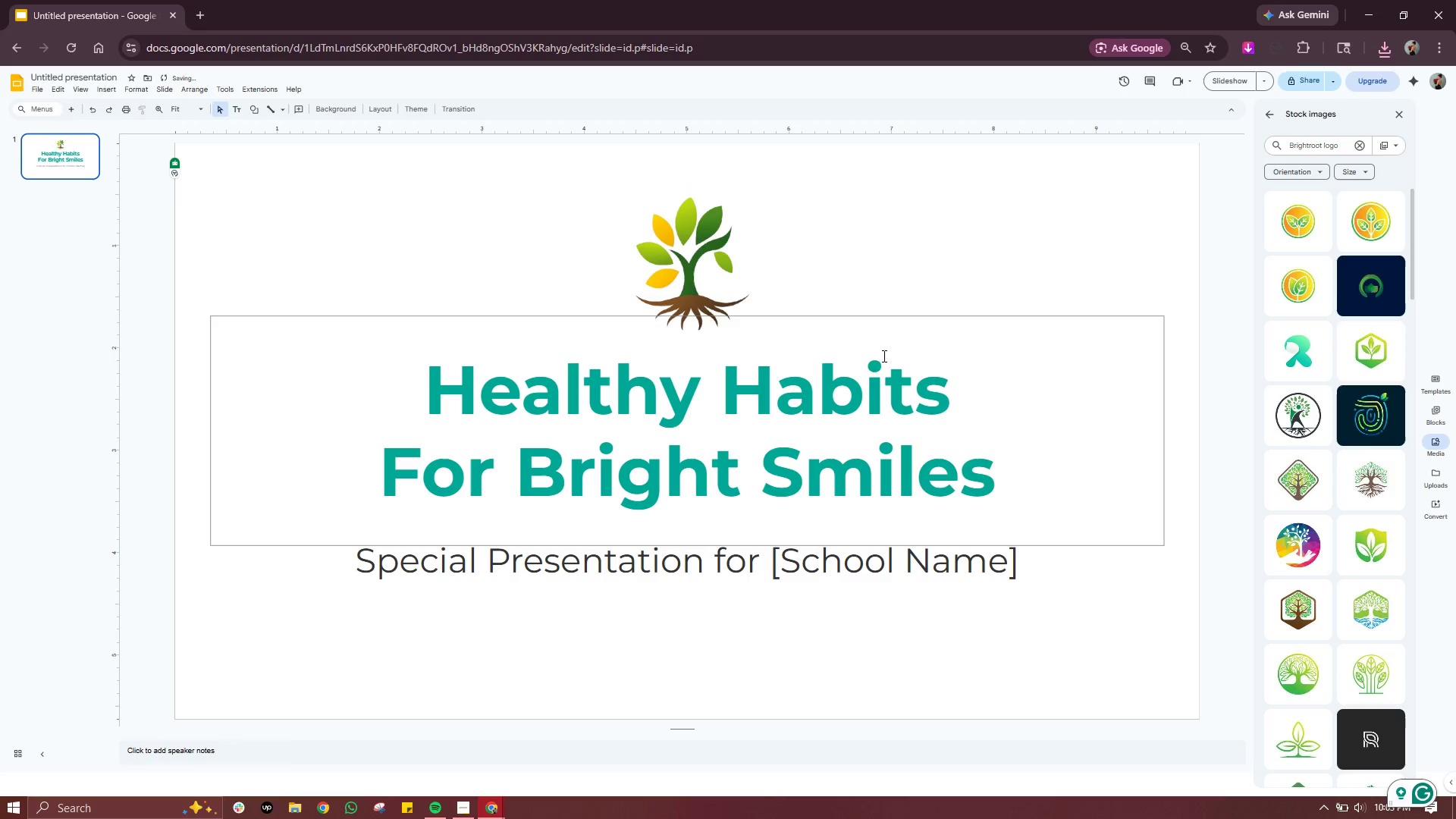 
left_click([860, 378])
 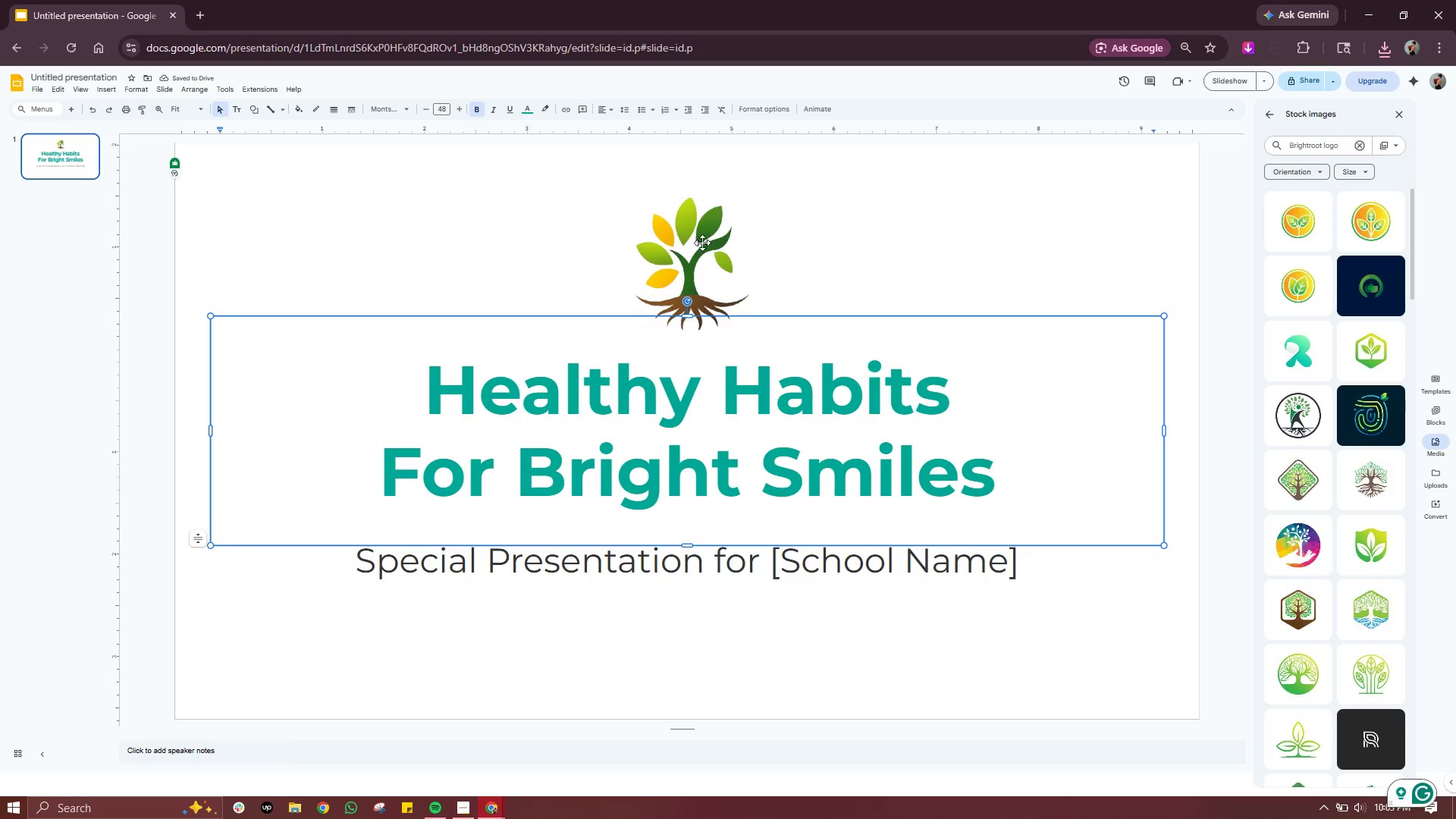 
left_click([701, 243])
 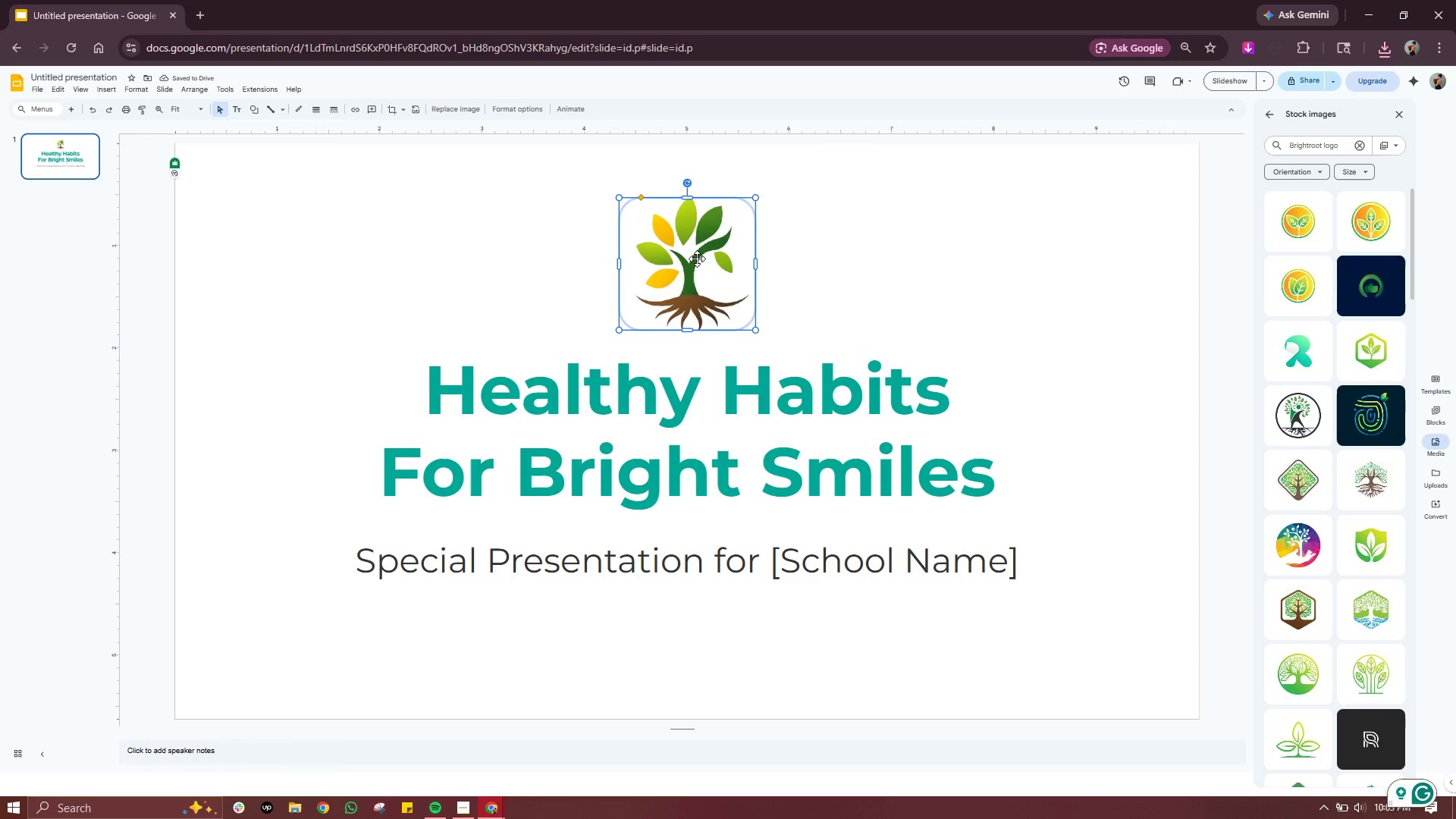 
left_click_drag(start_coordinate=[697, 259], to_coordinate=[696, 243])
 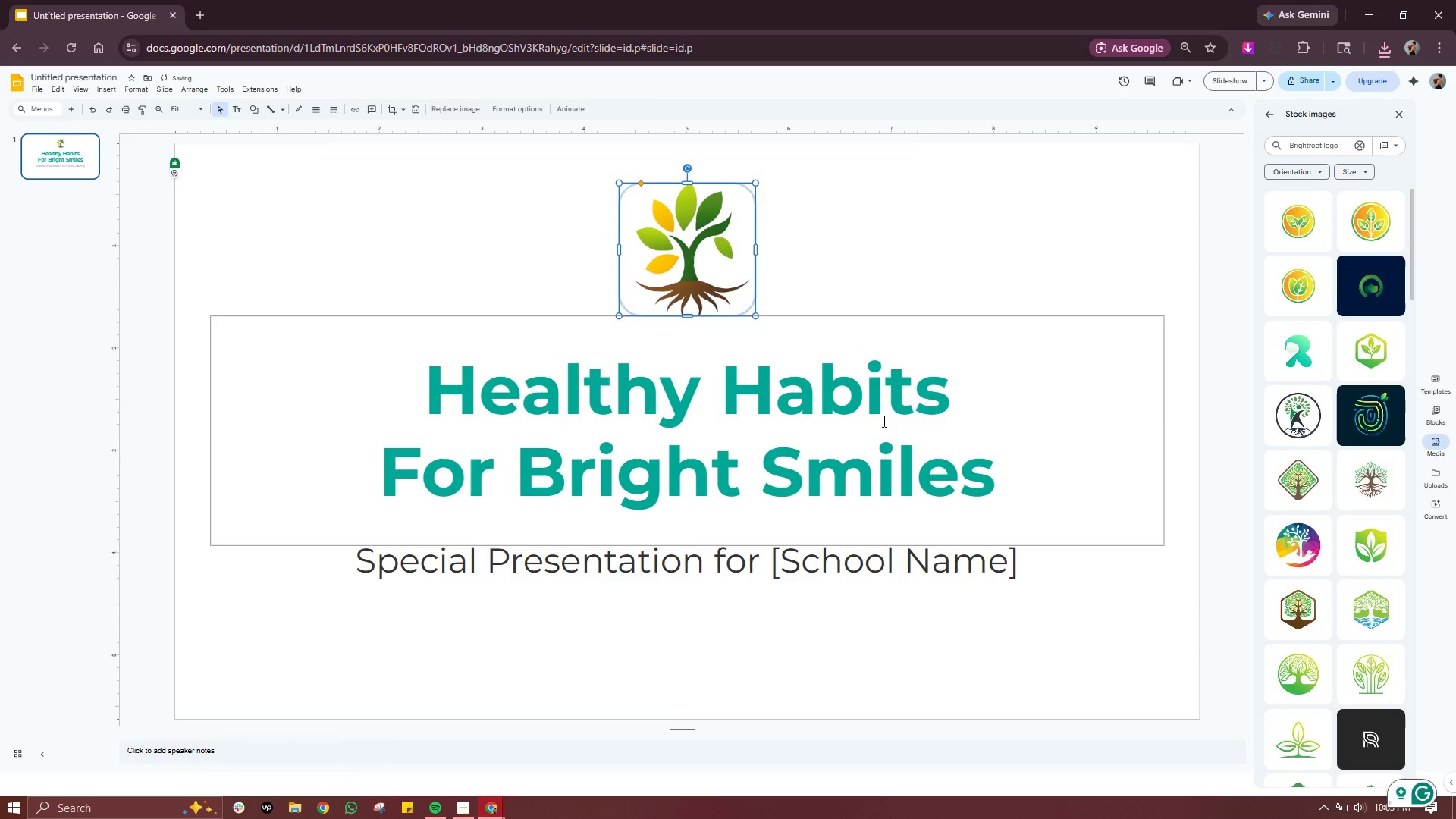 
left_click([883, 421])
 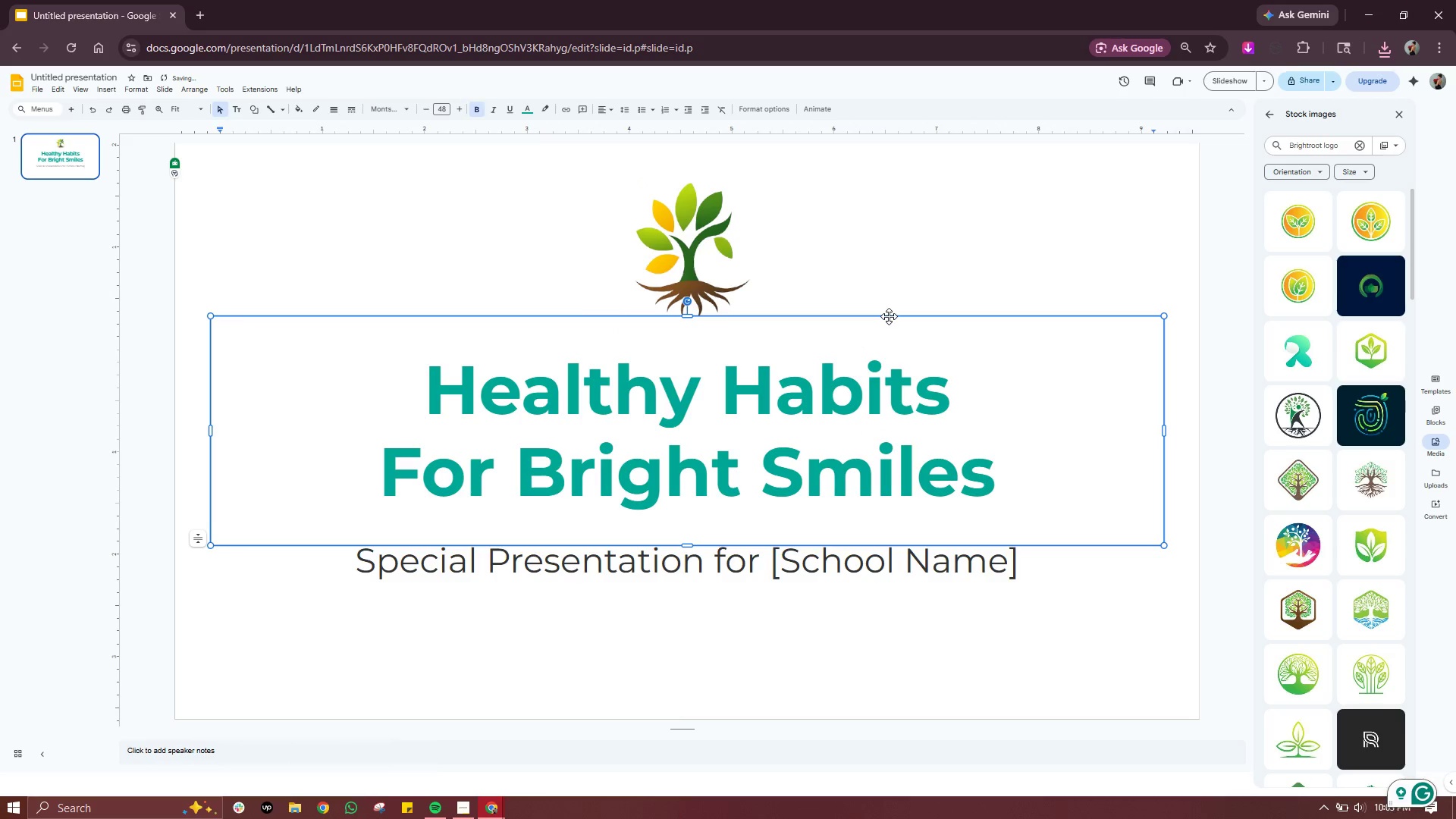 
left_click_drag(start_coordinate=[889, 316], to_coordinate=[889, 298])
 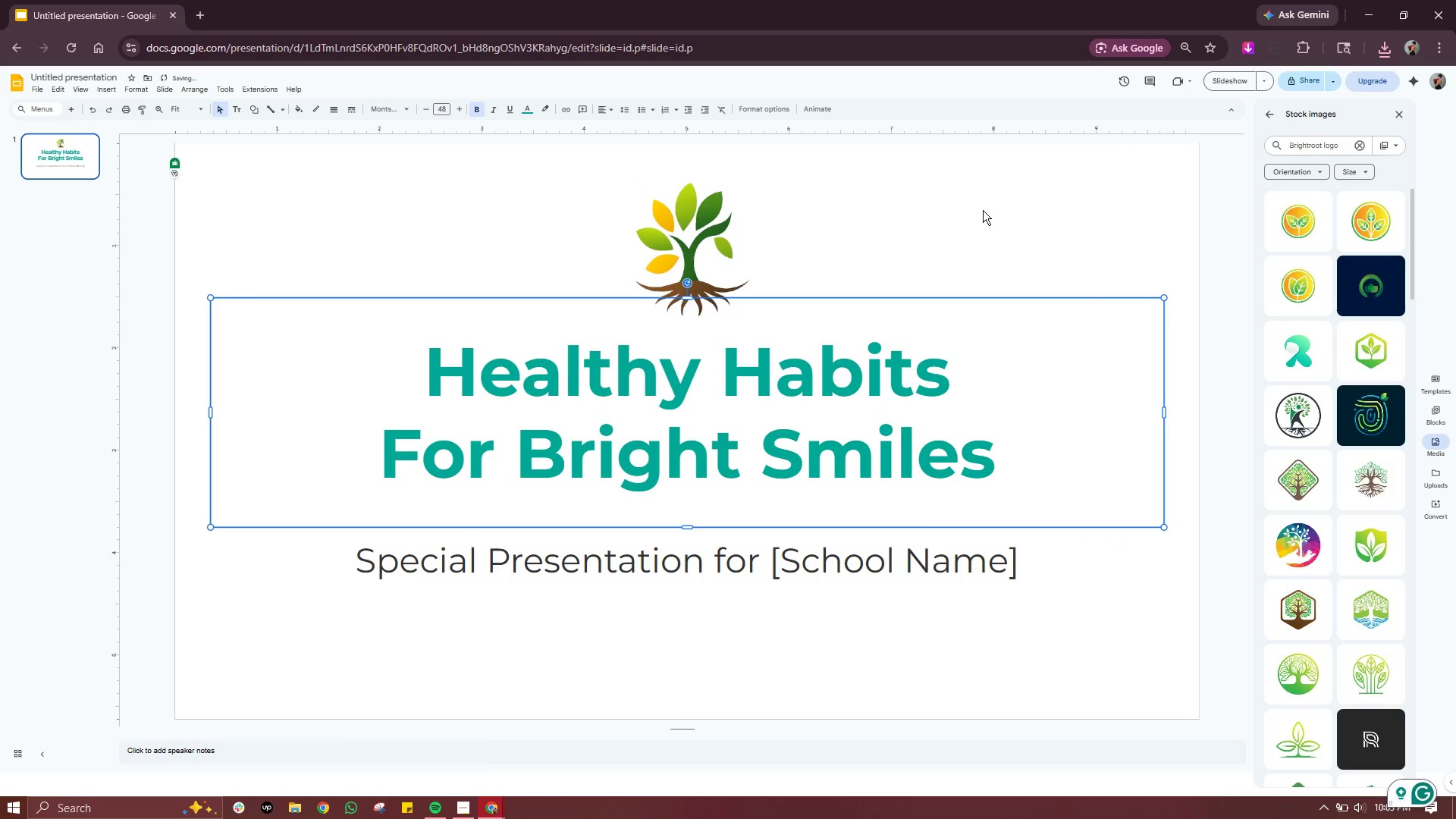 
left_click([983, 210])
 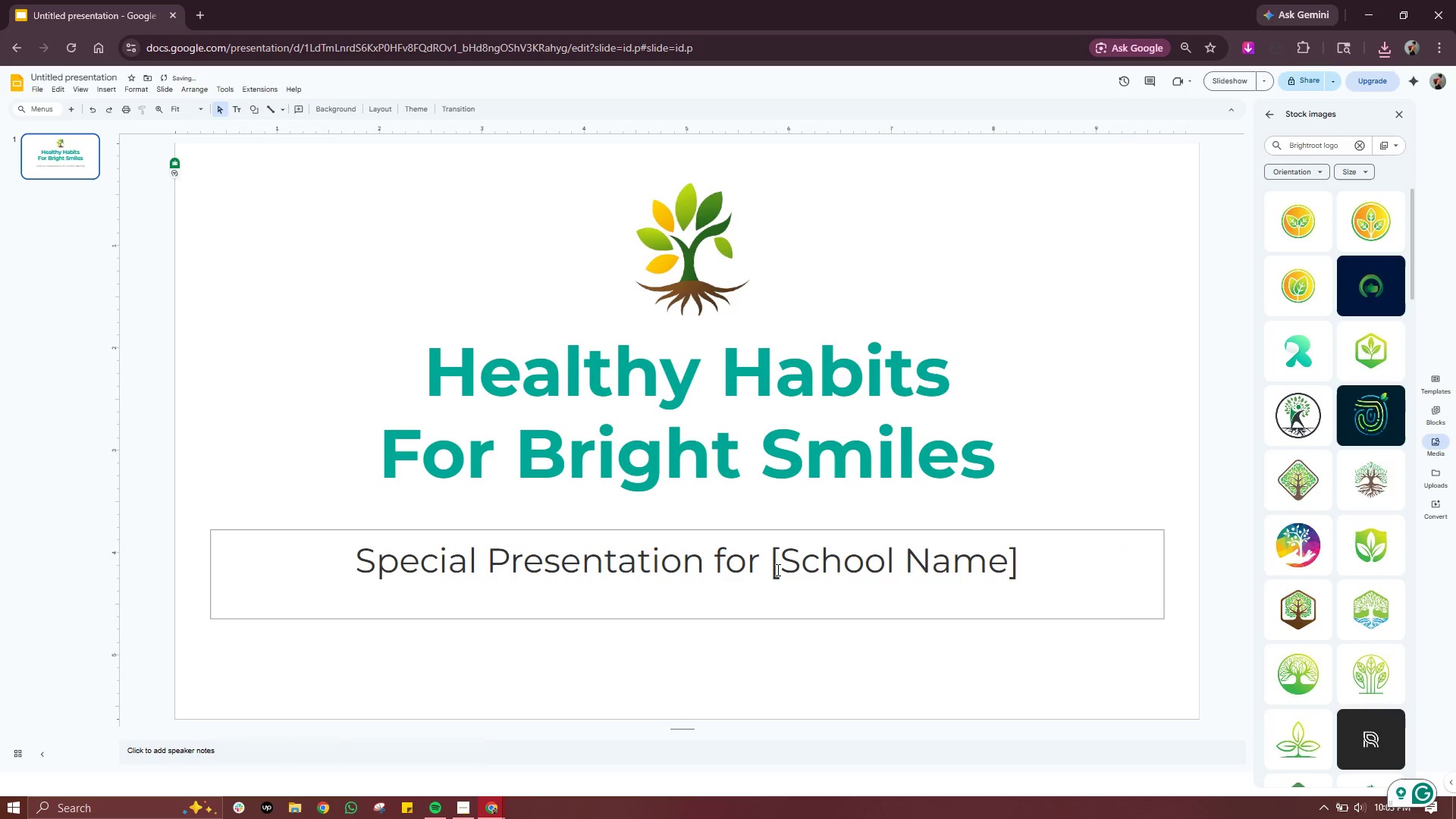 
left_click([777, 570])
 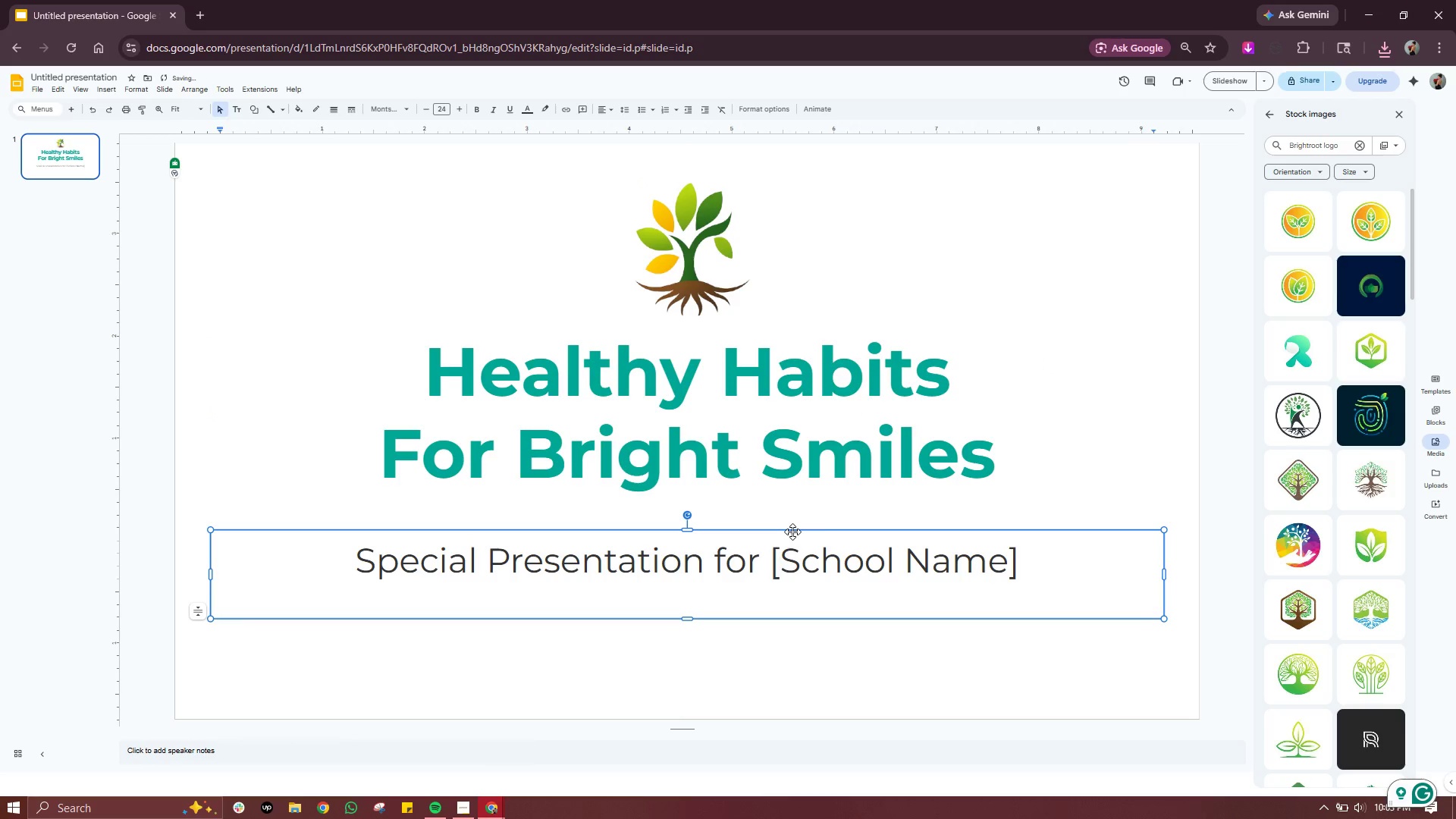 
left_click_drag(start_coordinate=[792, 532], to_coordinate=[792, 518])
 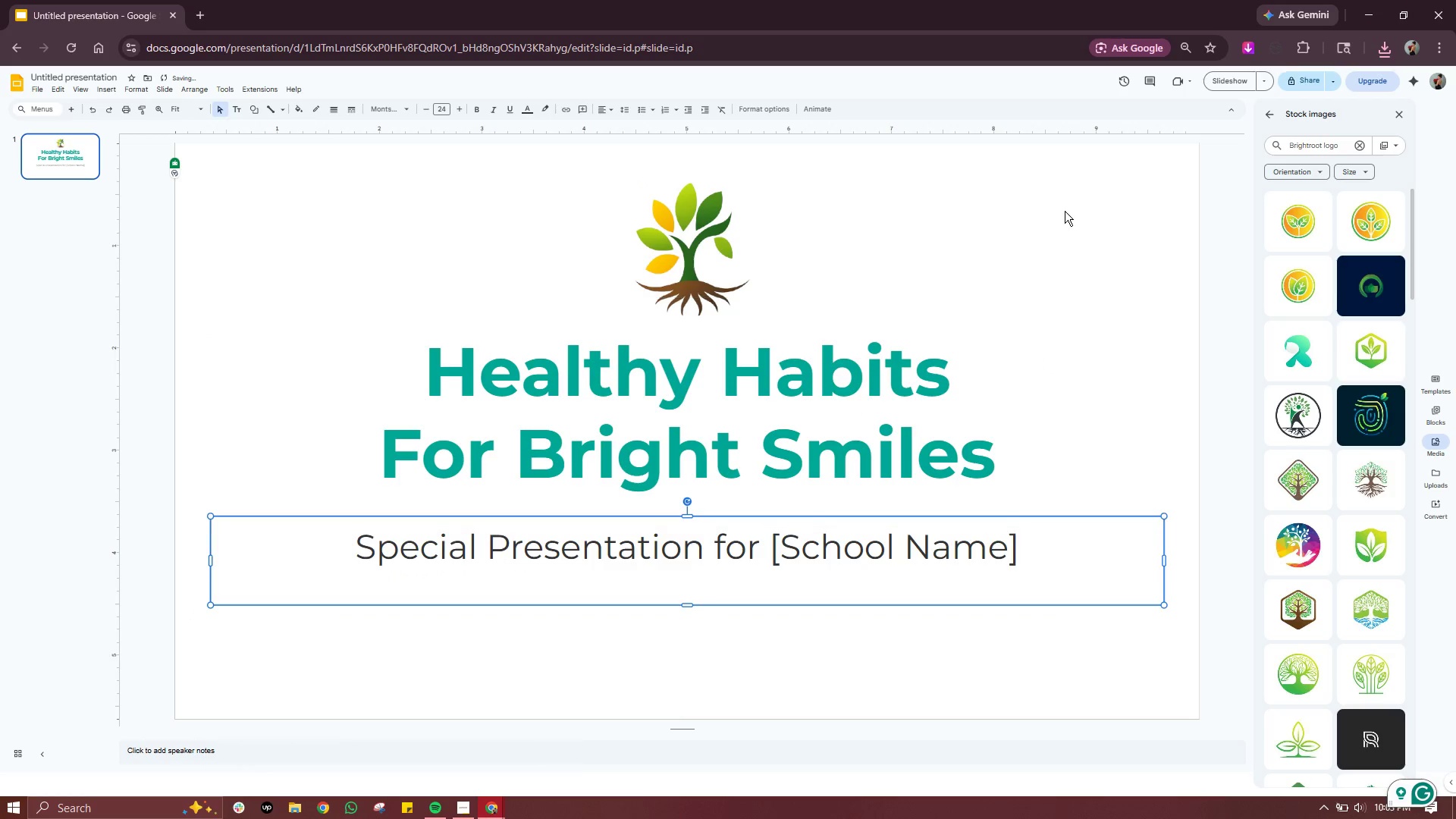 
left_click([1065, 211])
 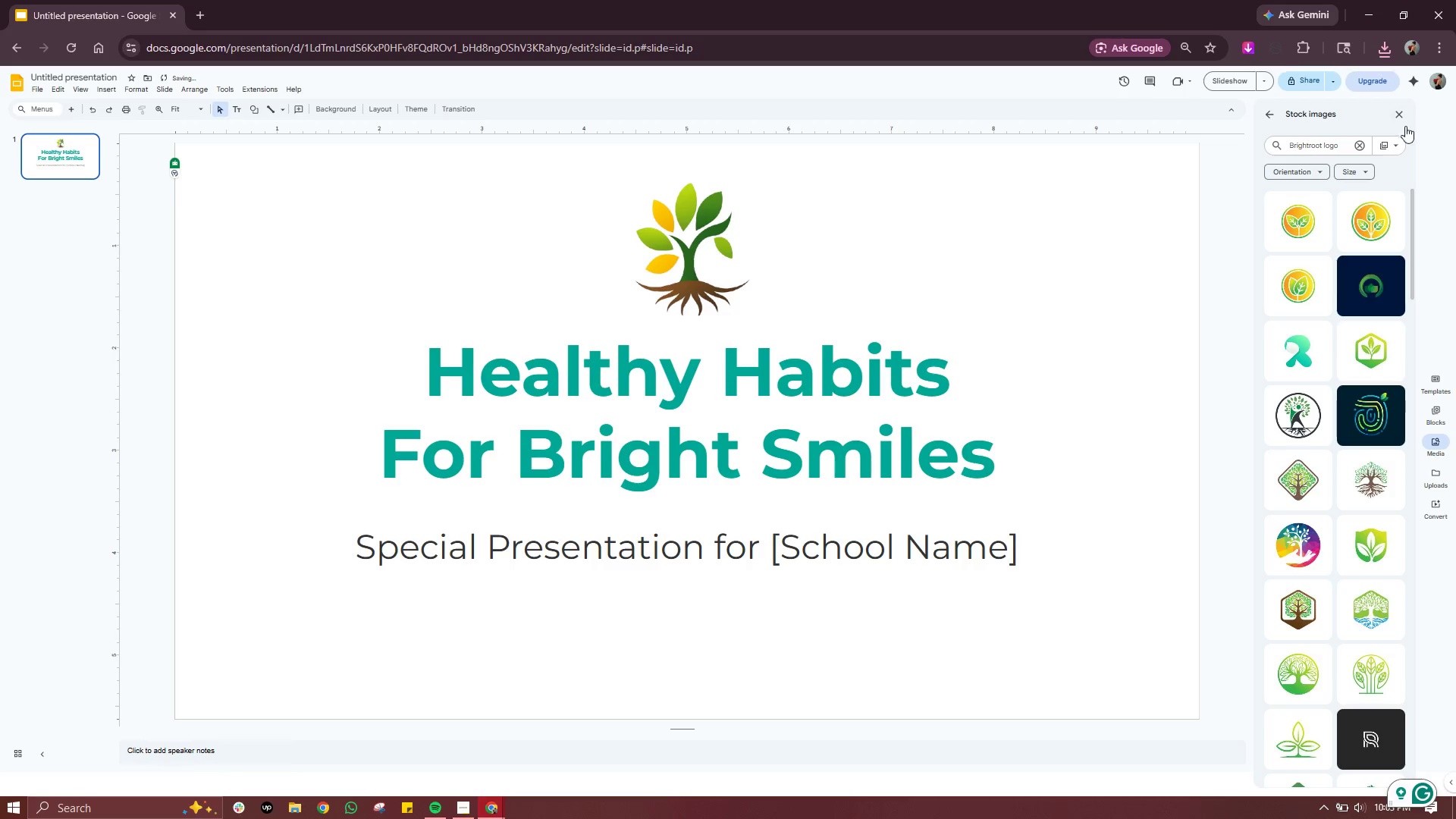 
left_click([1402, 118])
 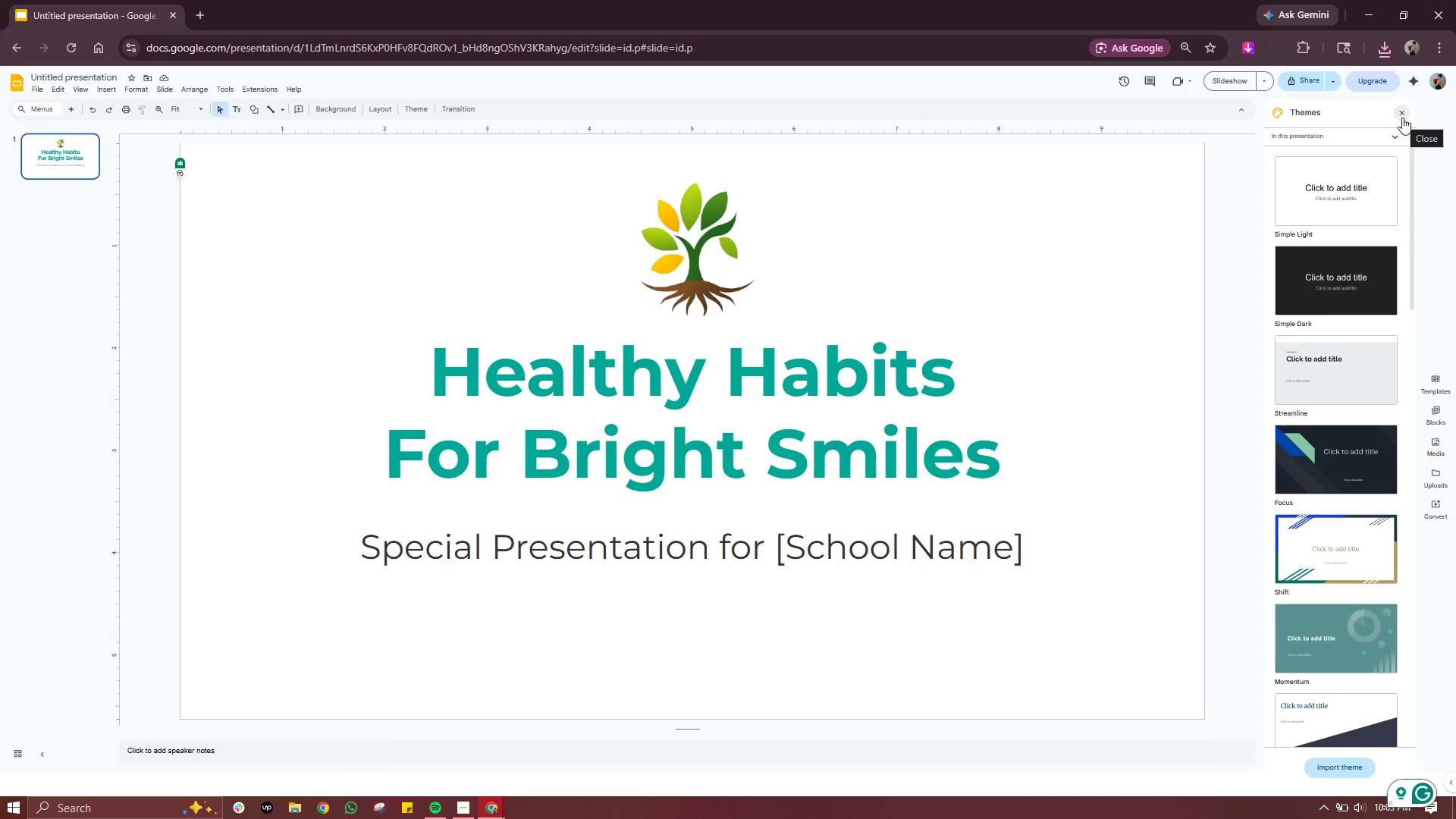 
wait(9.67)
 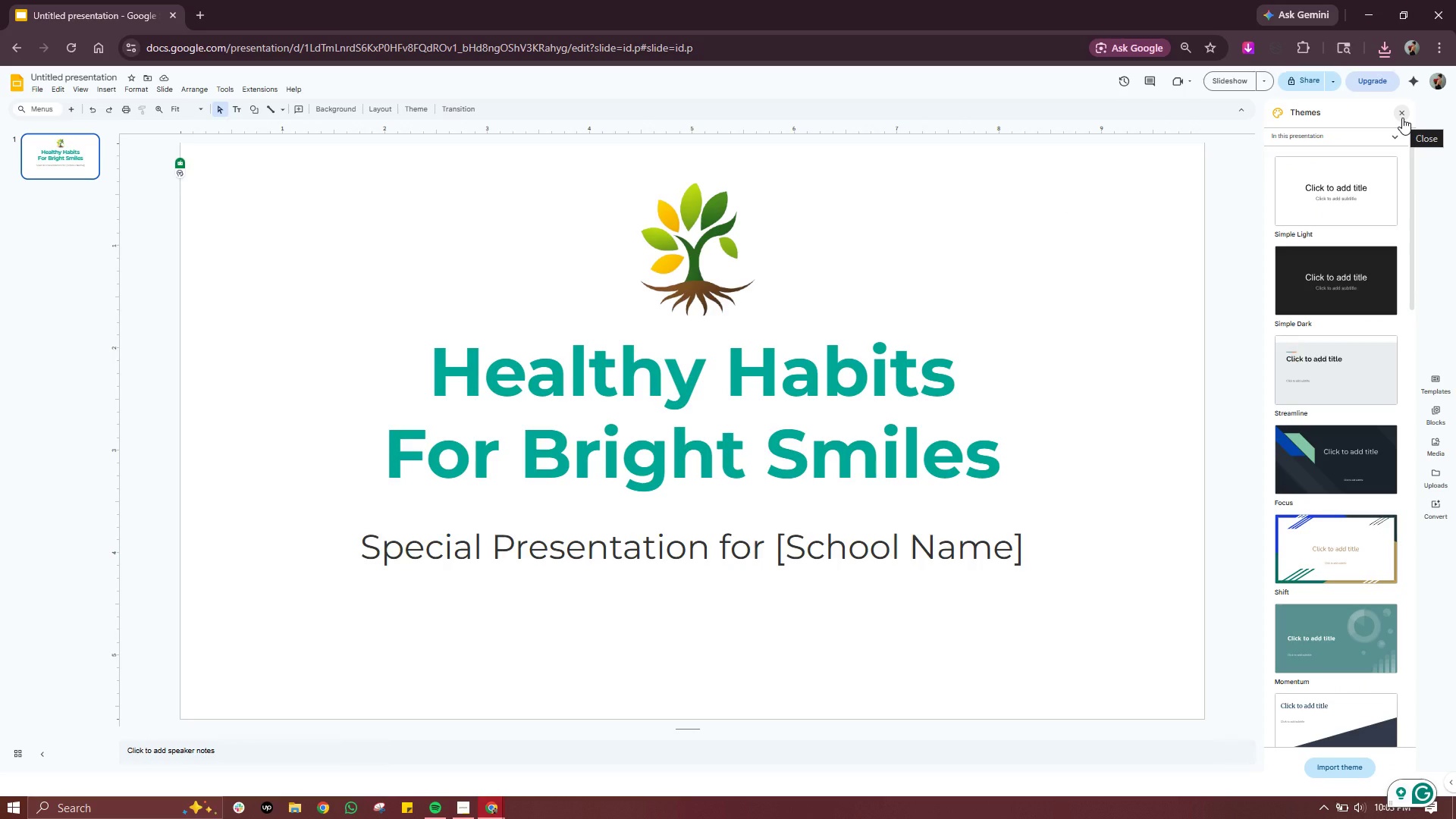 
right_click([74, 174])
 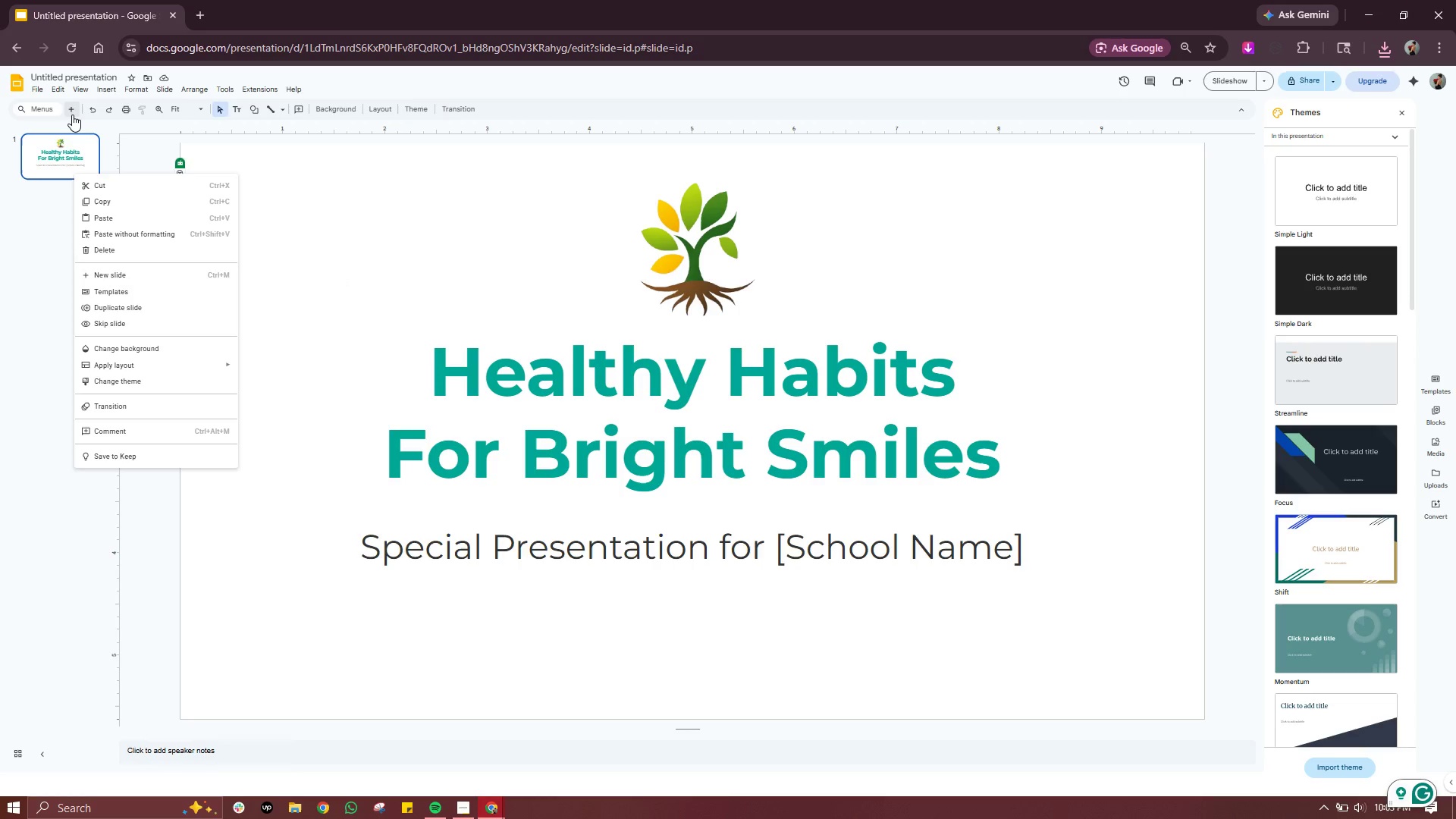 
left_click([72, 115])
 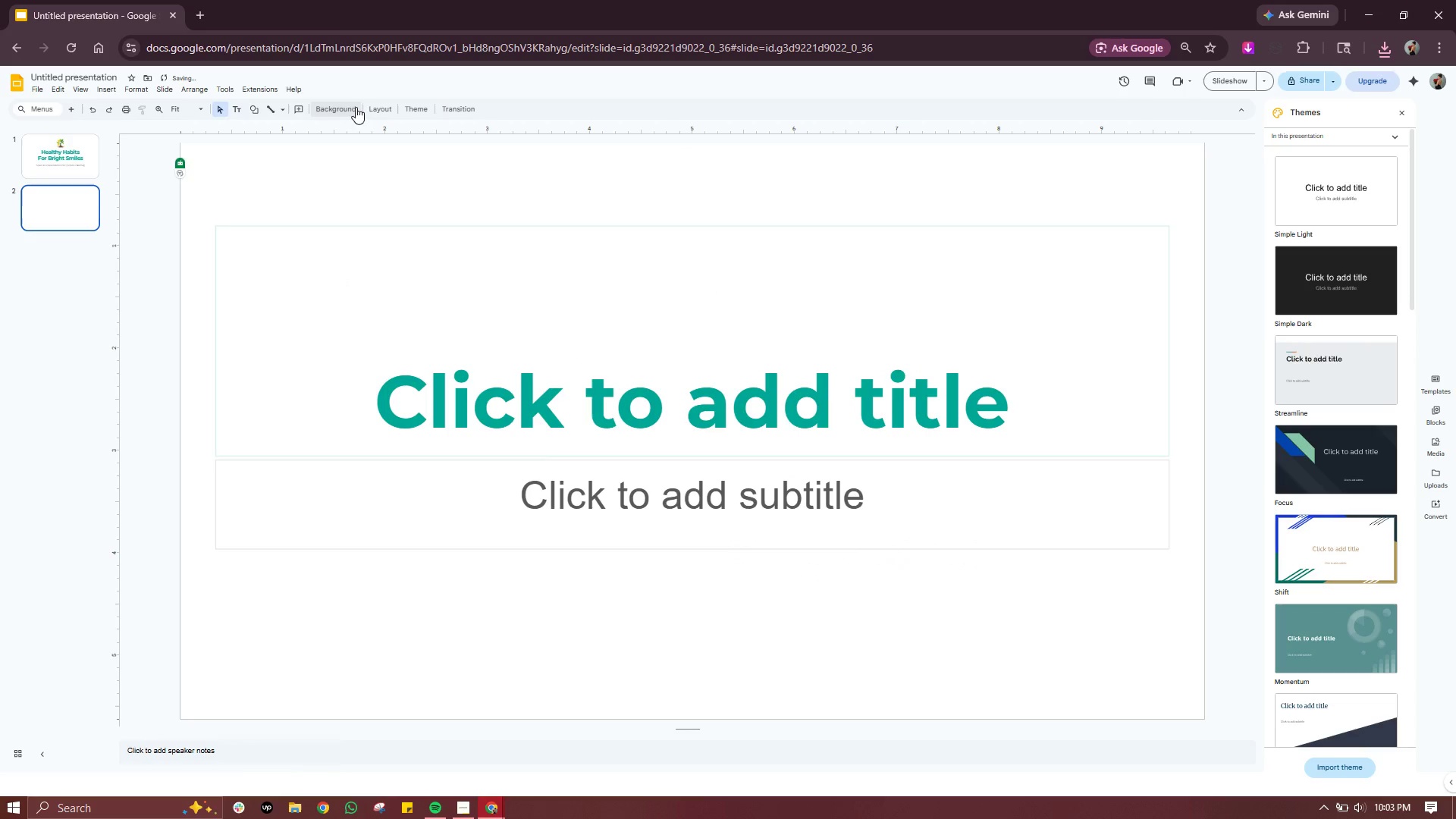 
left_click([378, 106])
 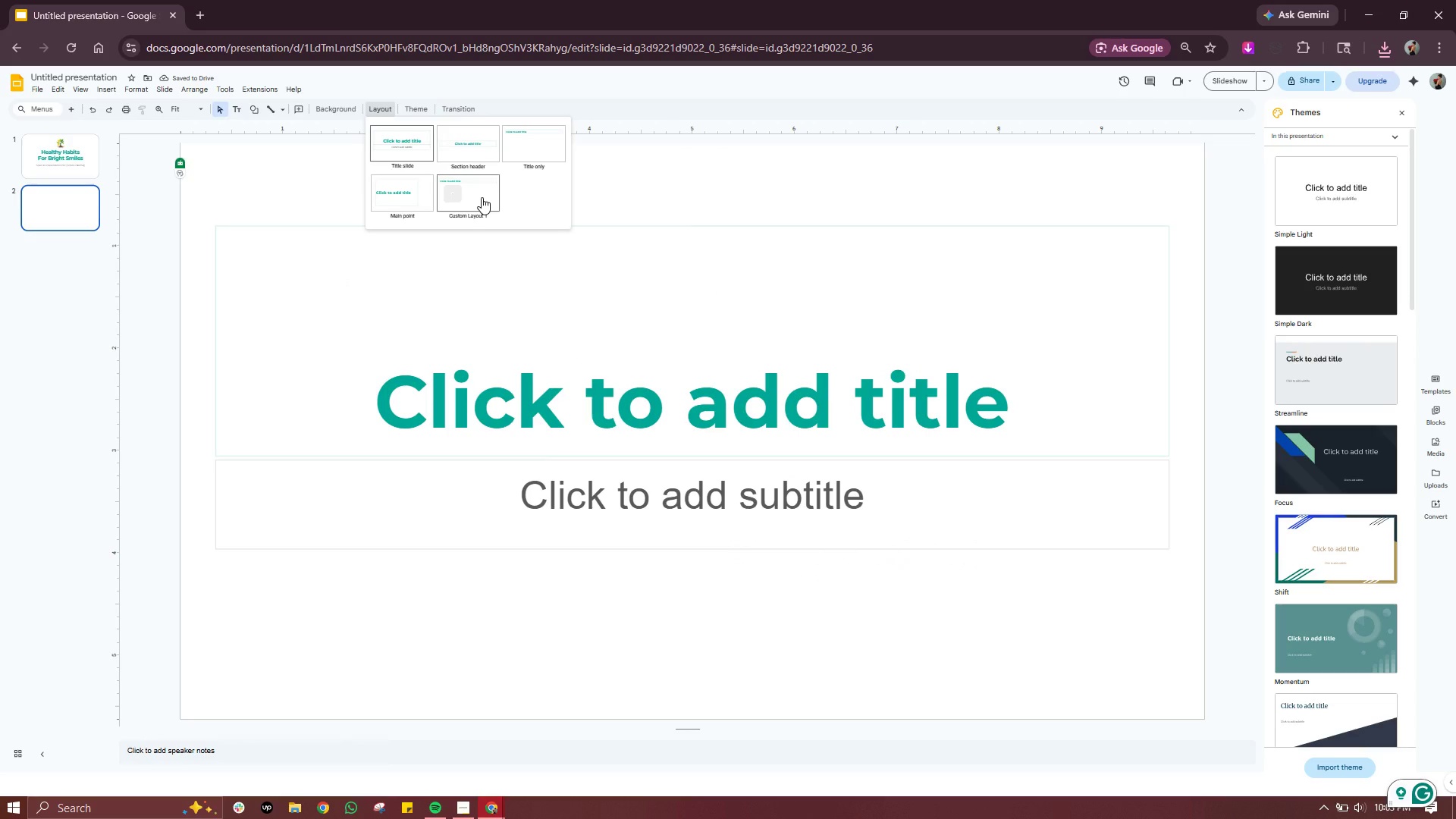 
wait(8.12)
 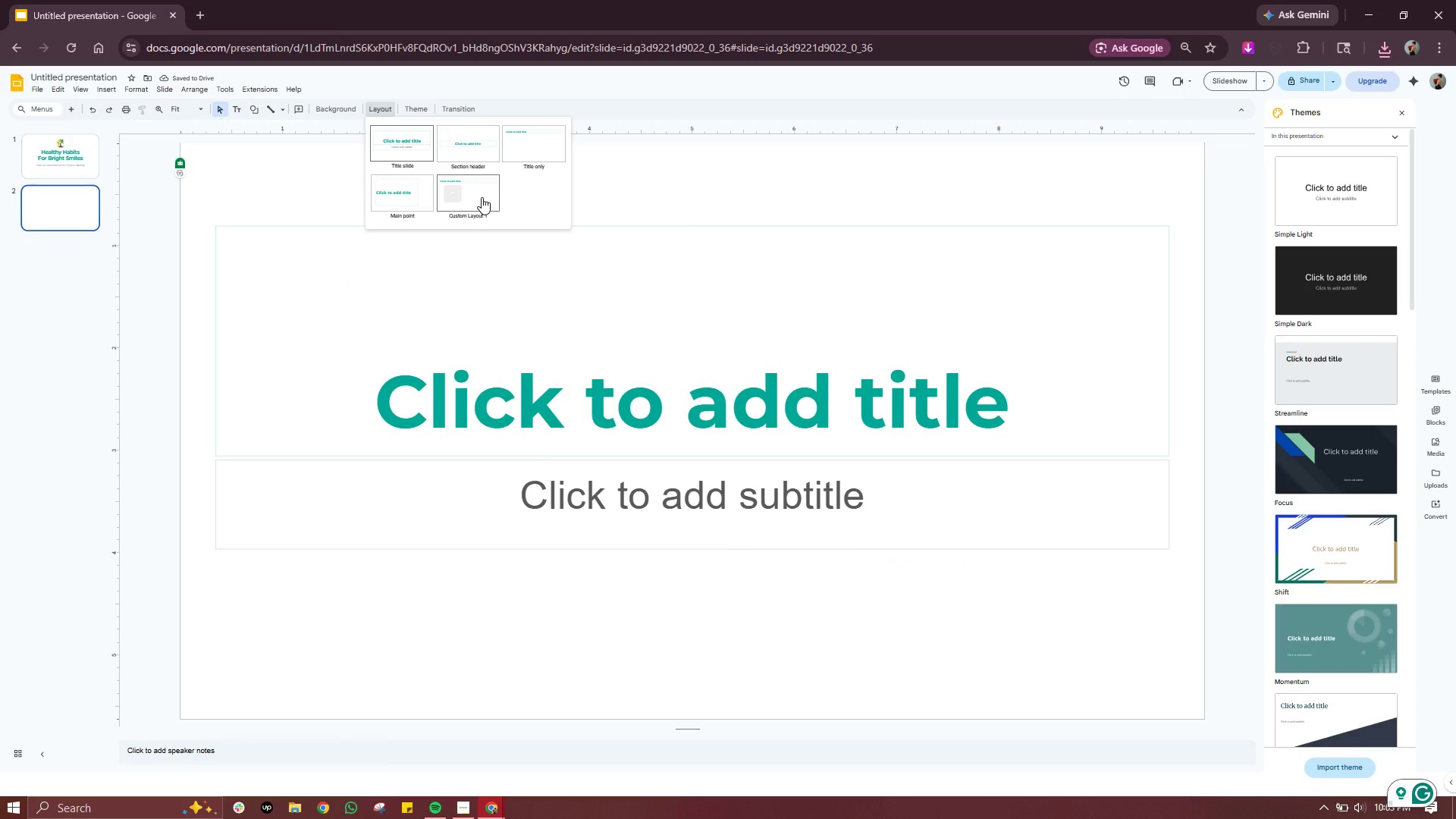 
left_click([482, 197])
 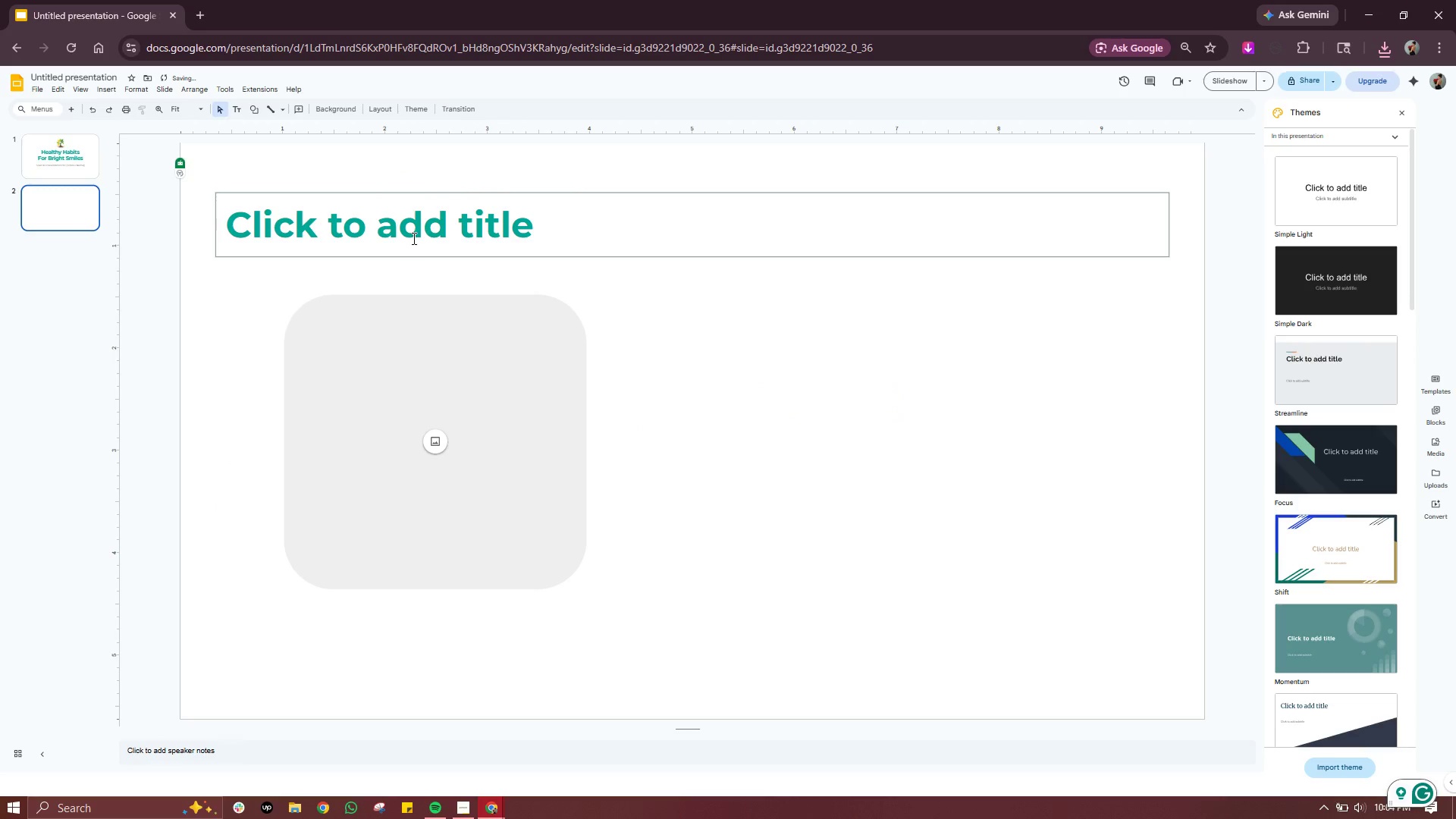 
double_click([413, 238])
 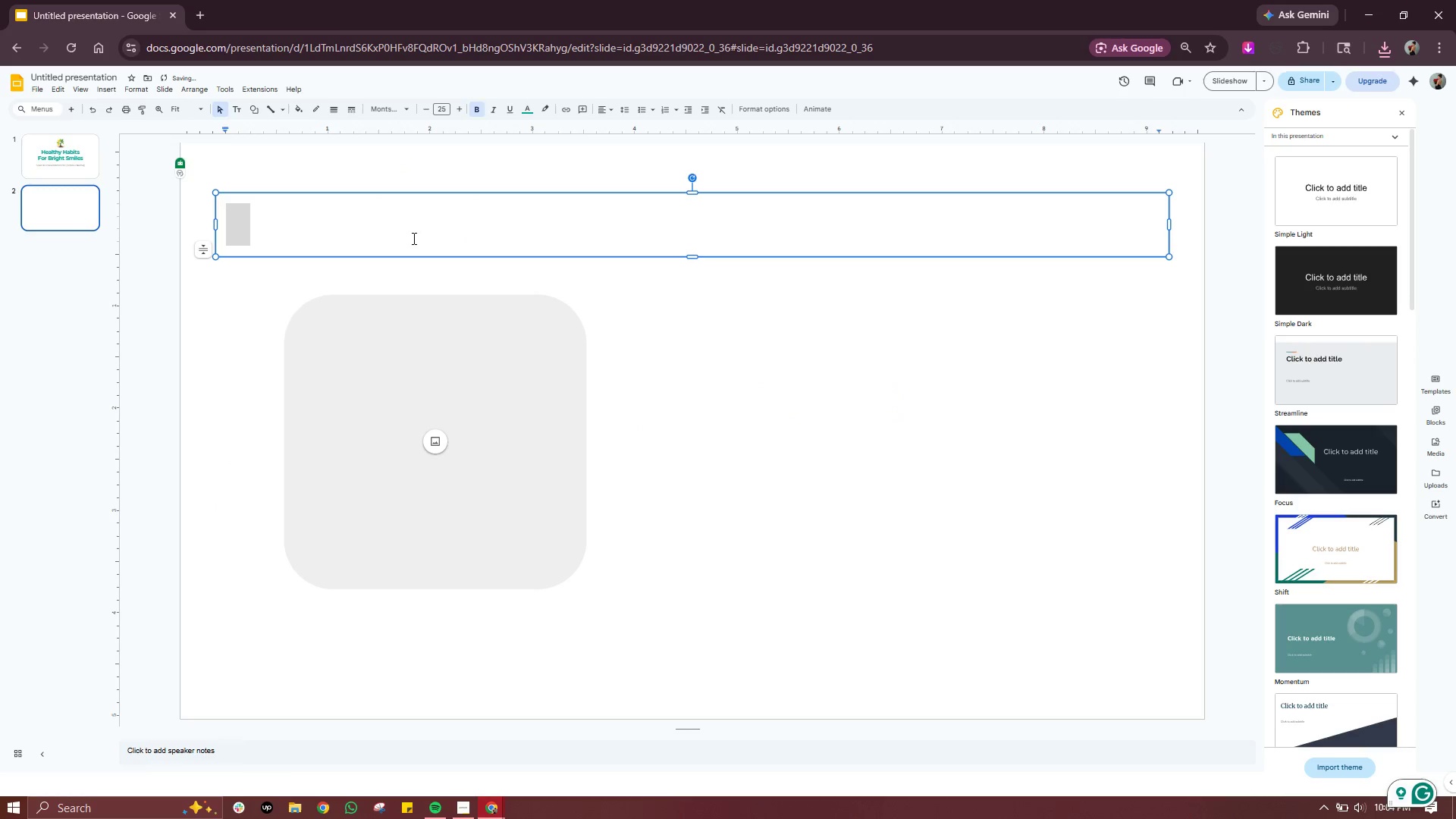 
triple_click([413, 238])
 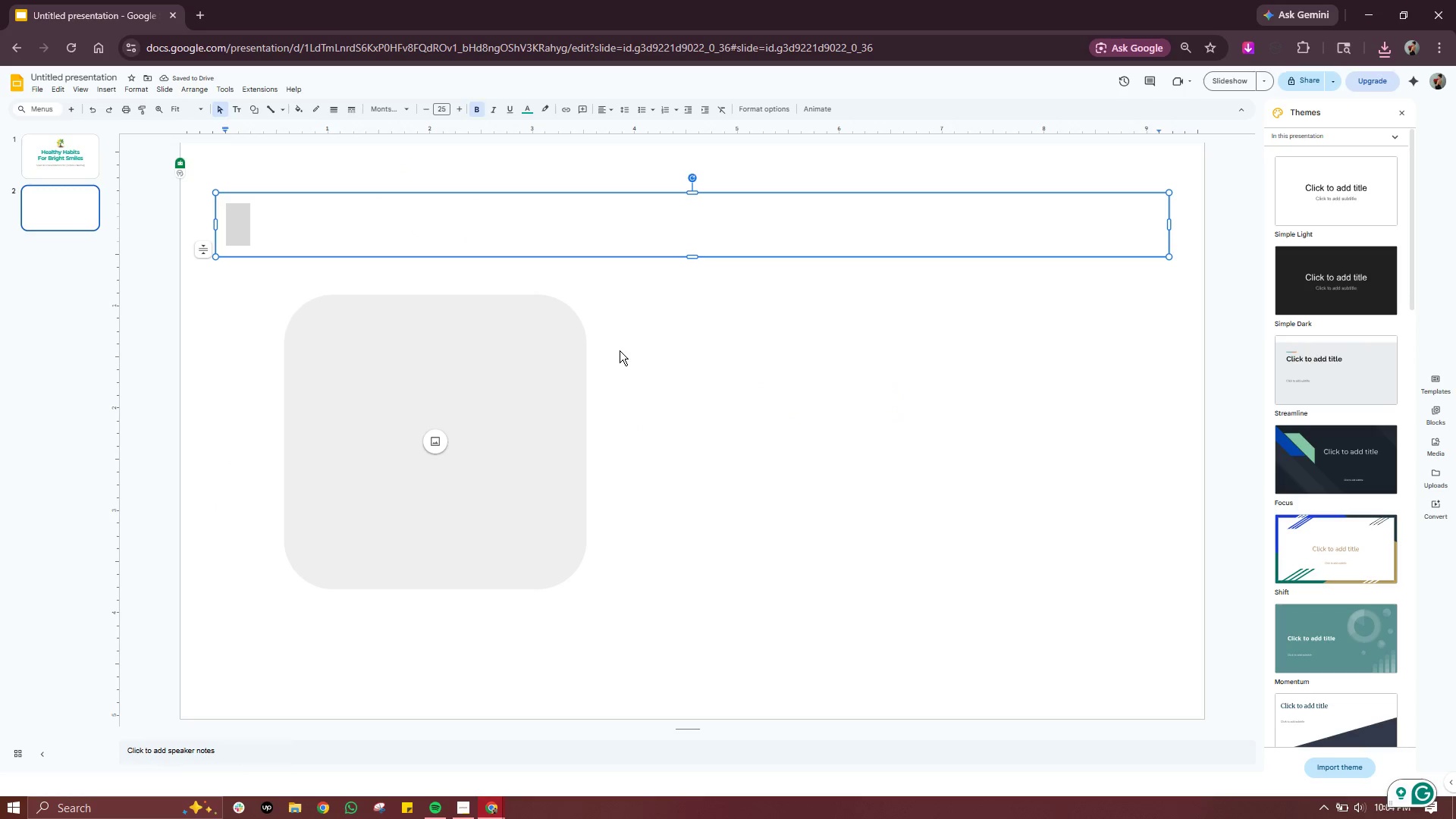 
left_click([635, 357])
 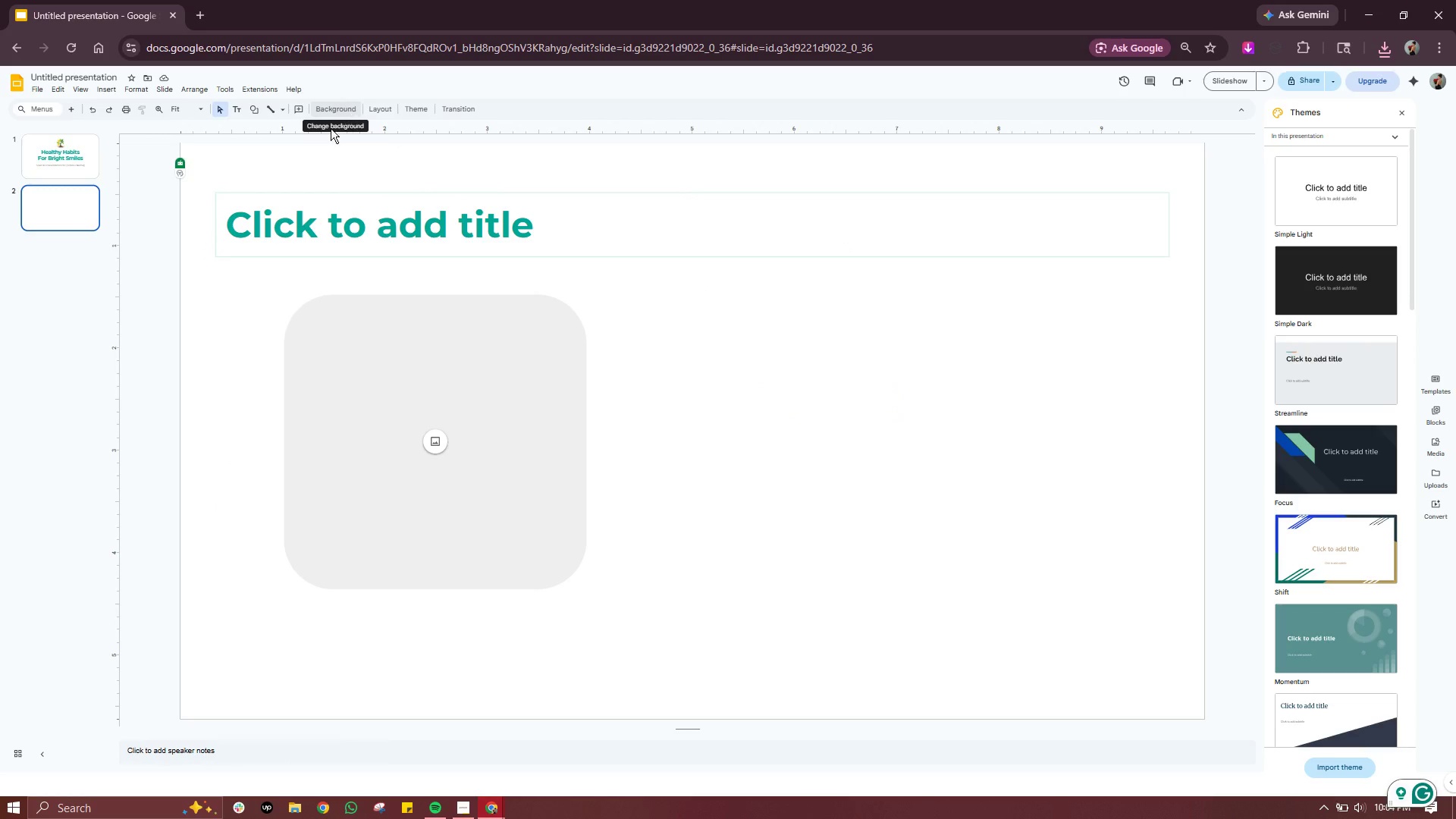 
left_click([336, 112])
 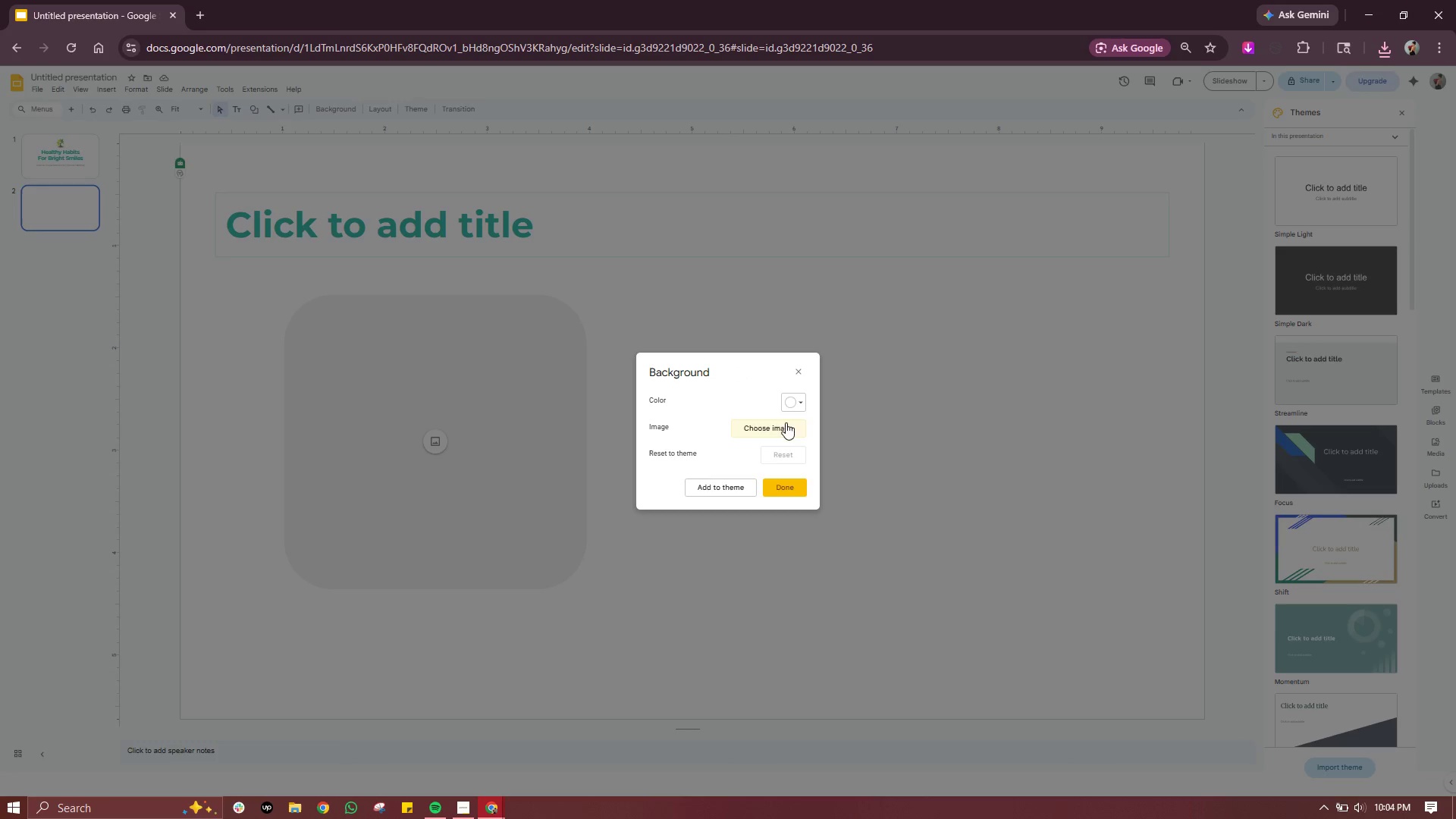 
left_click([798, 401])
 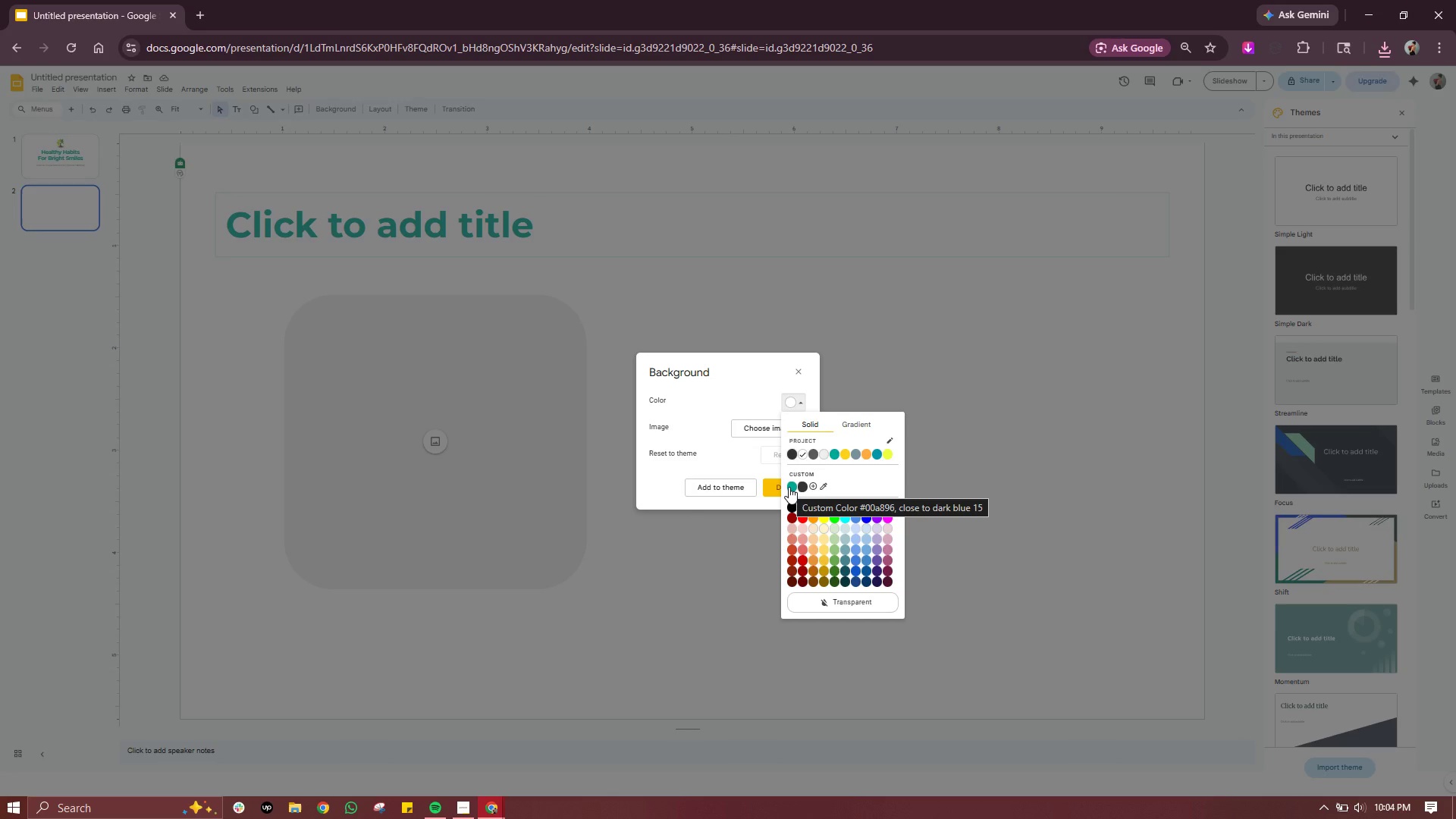 
left_click([789, 487])
 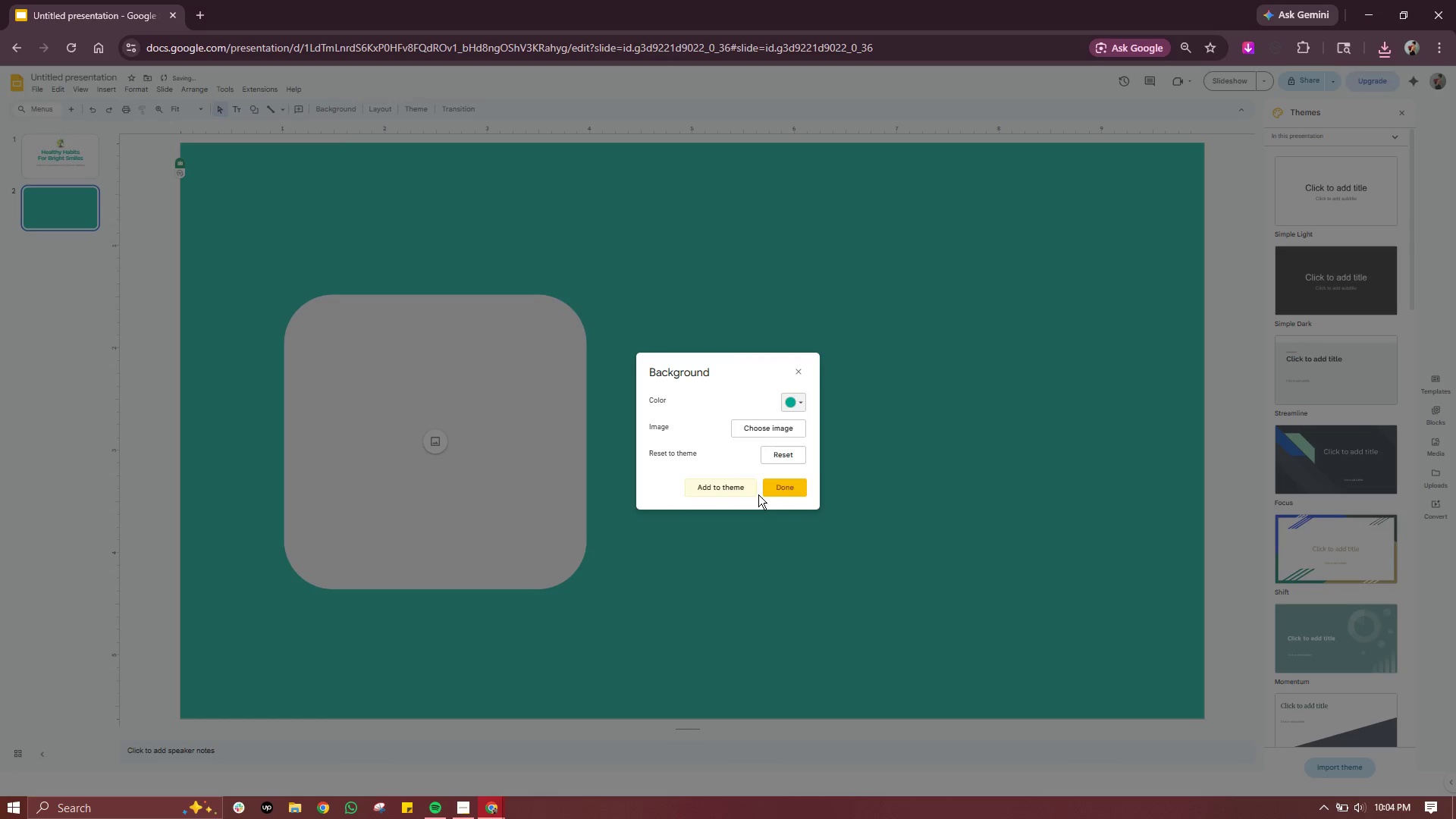 
left_click([781, 488])
 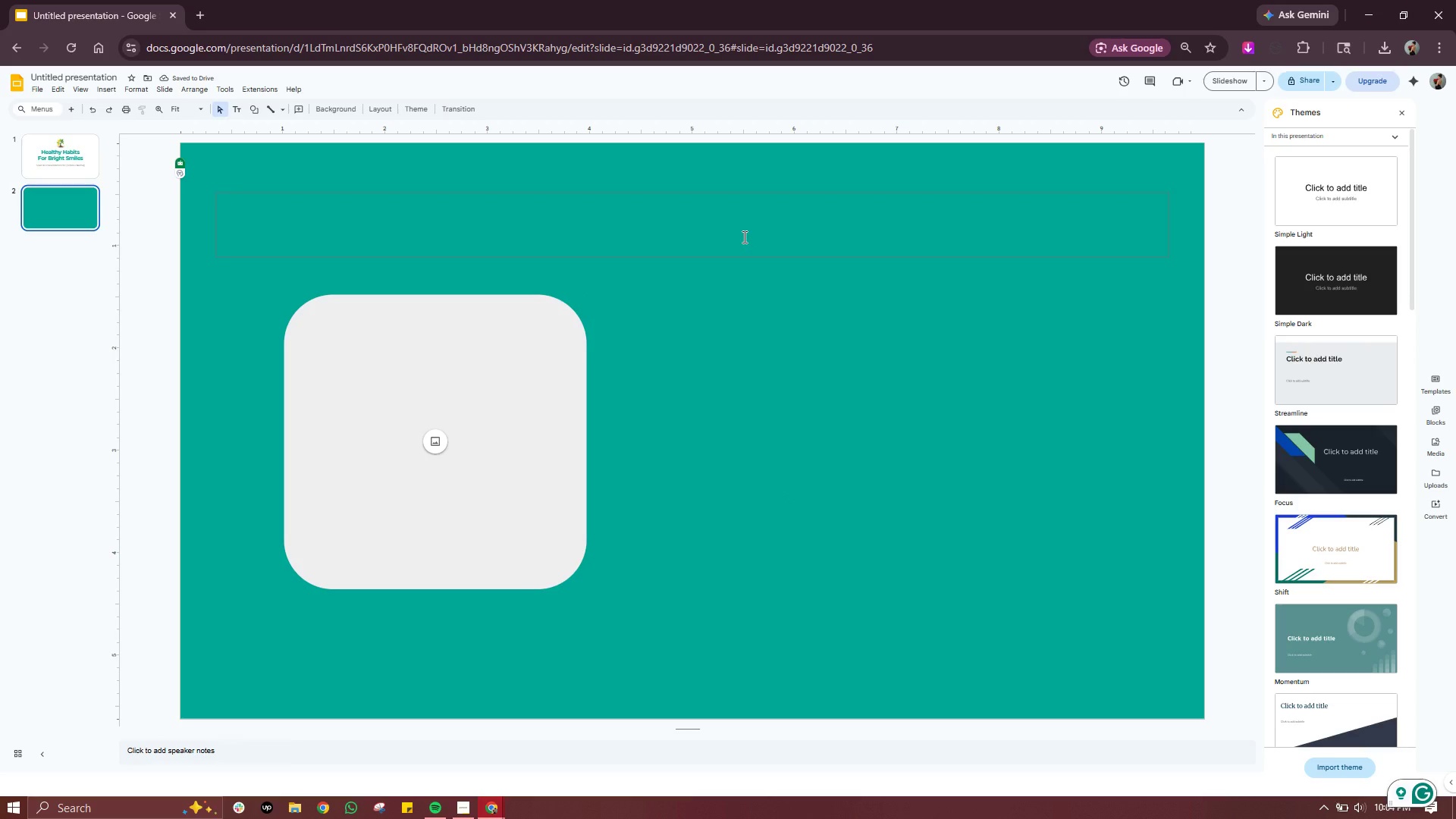 
double_click([742, 237])
 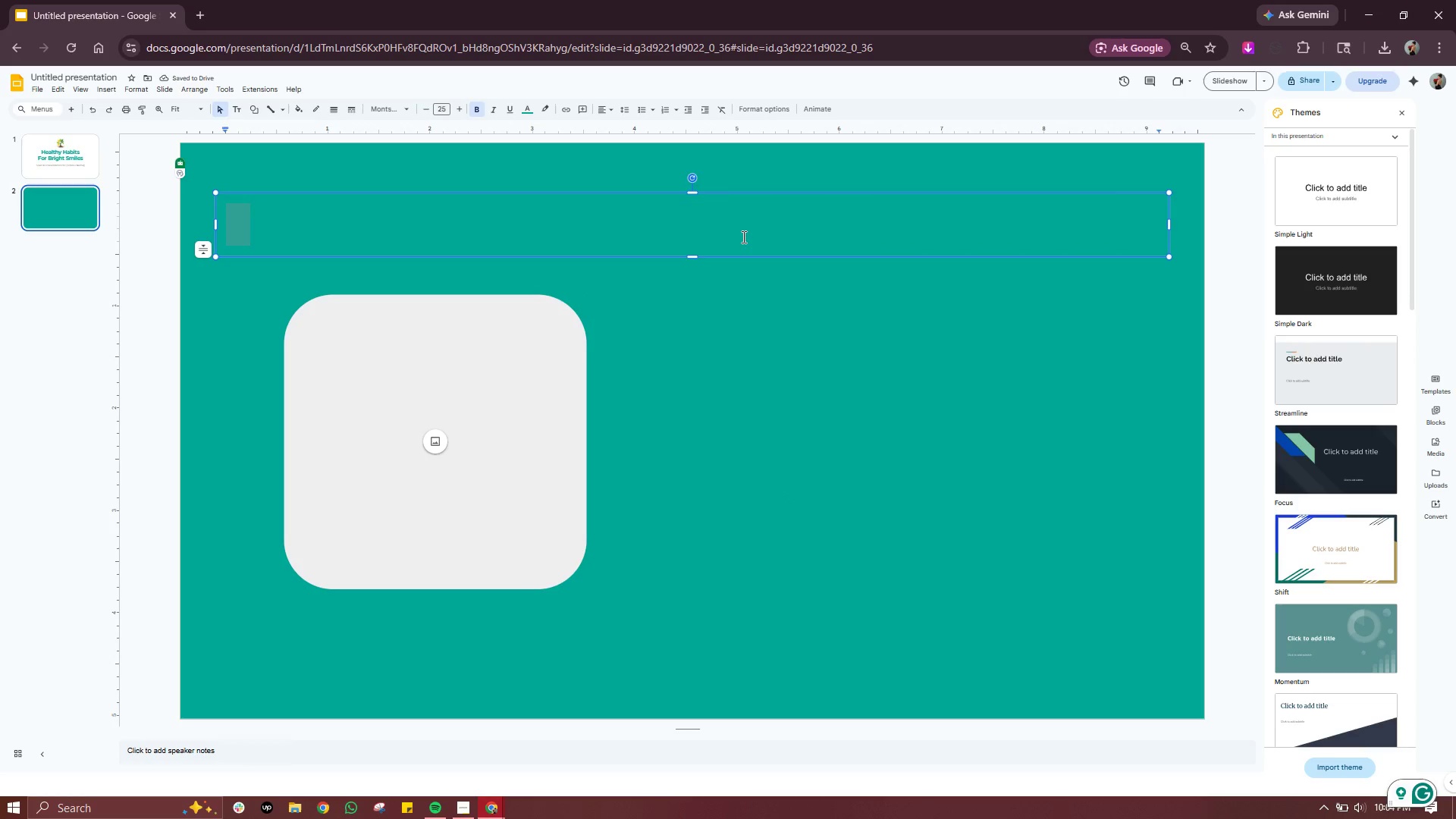 
triple_click([742, 237])
 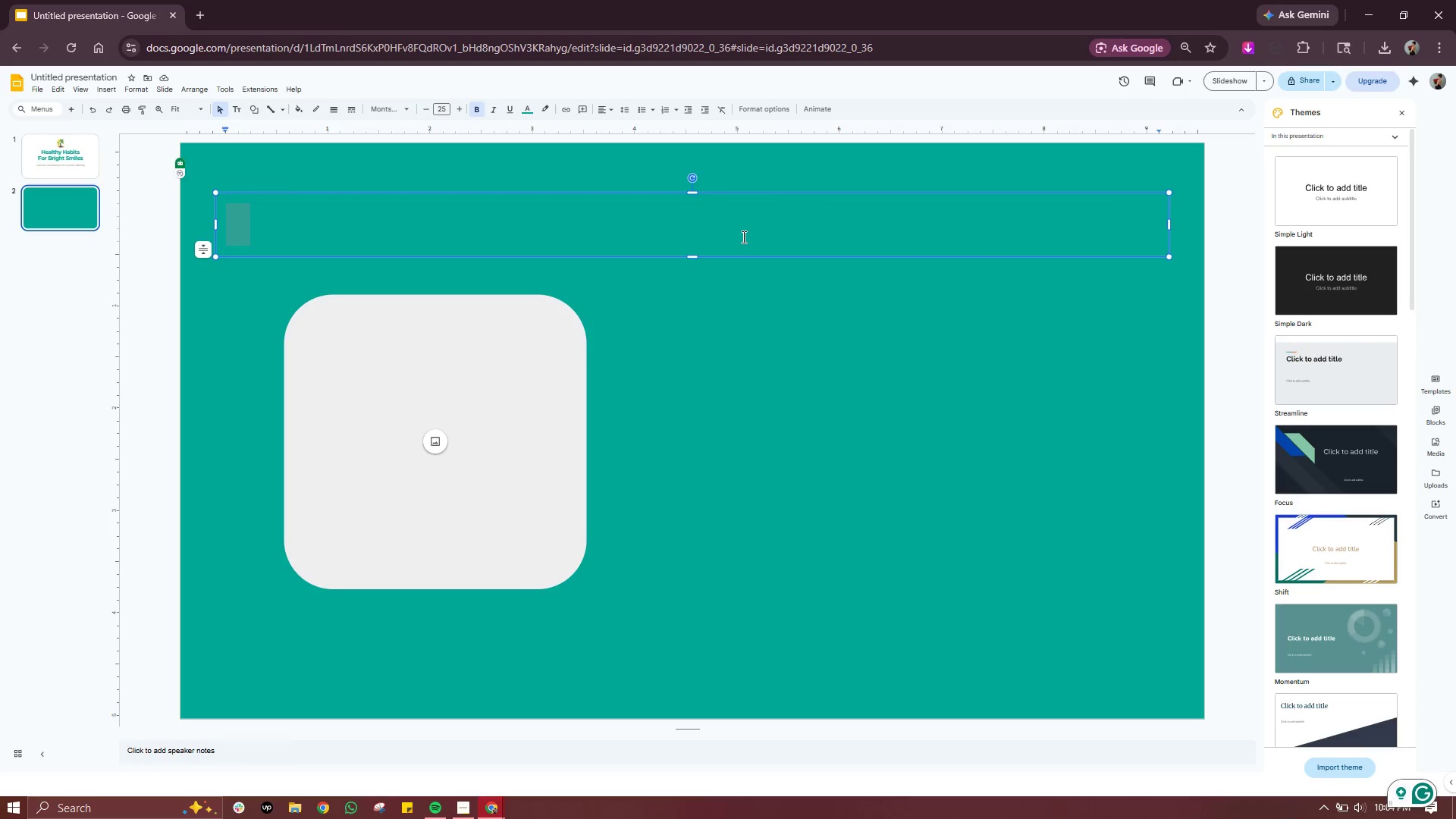 
triple_click([742, 237])
 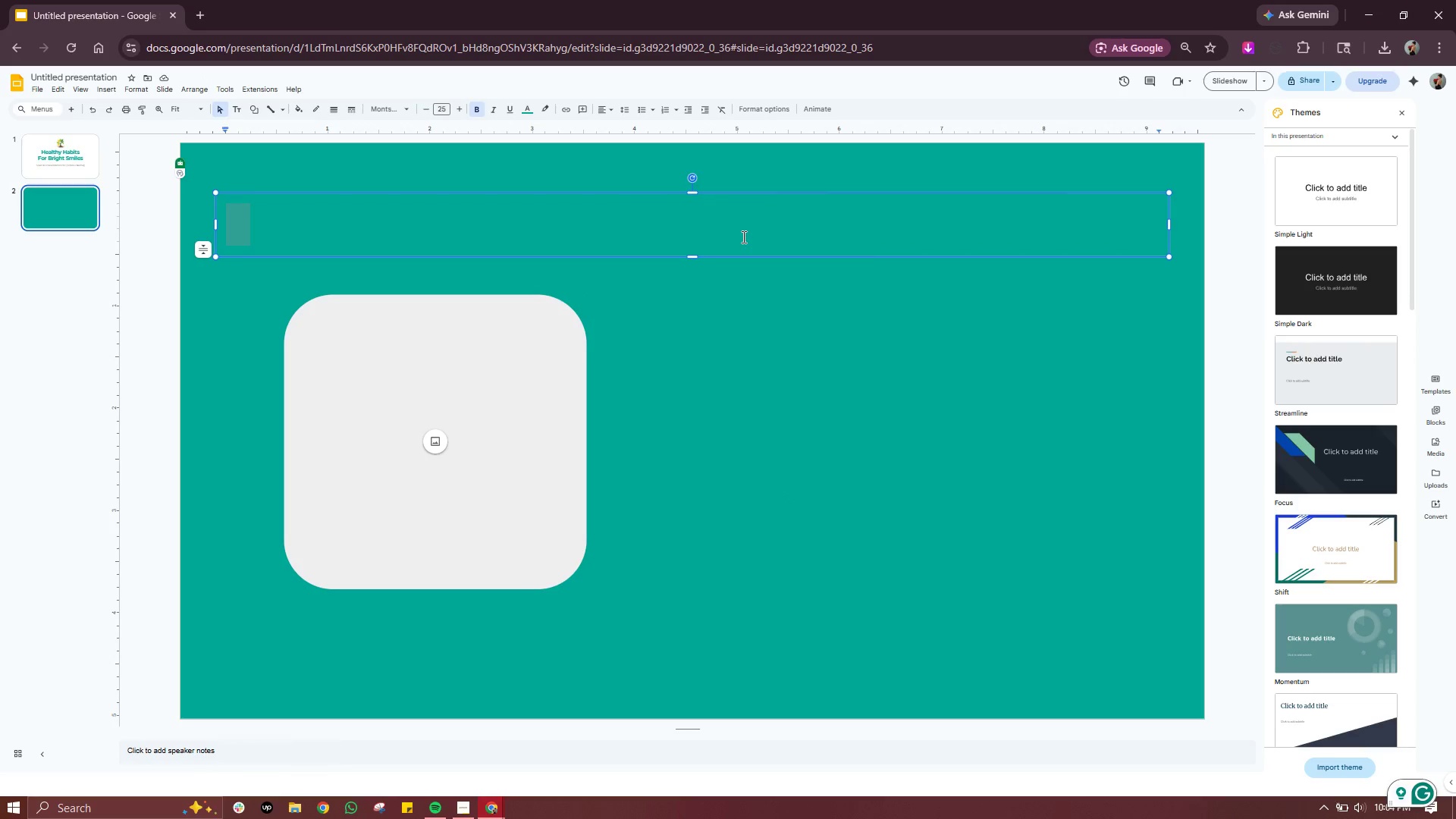 
type(Let's Talk About [Topic Name])
 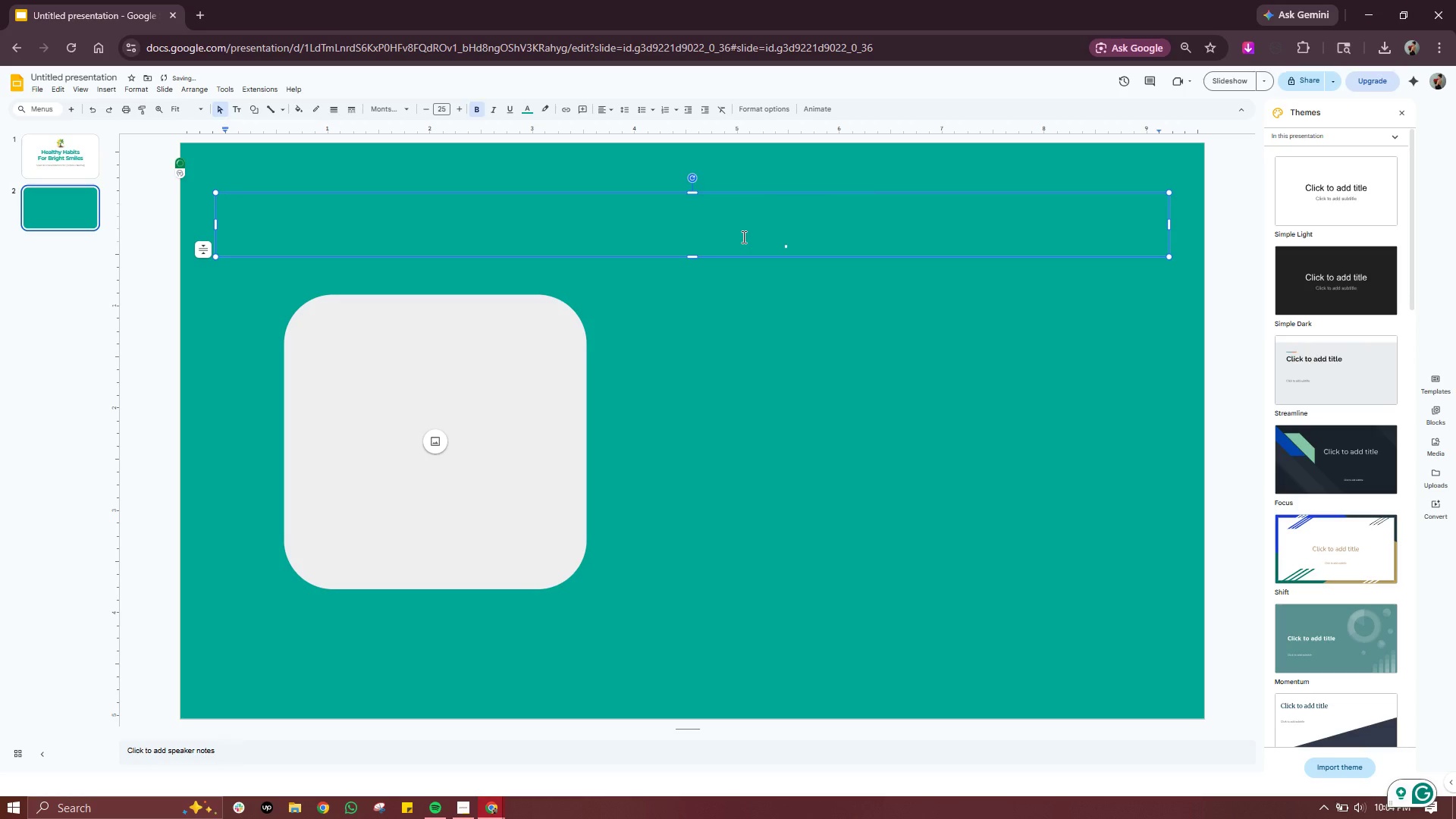 
double_click([732, 232])
 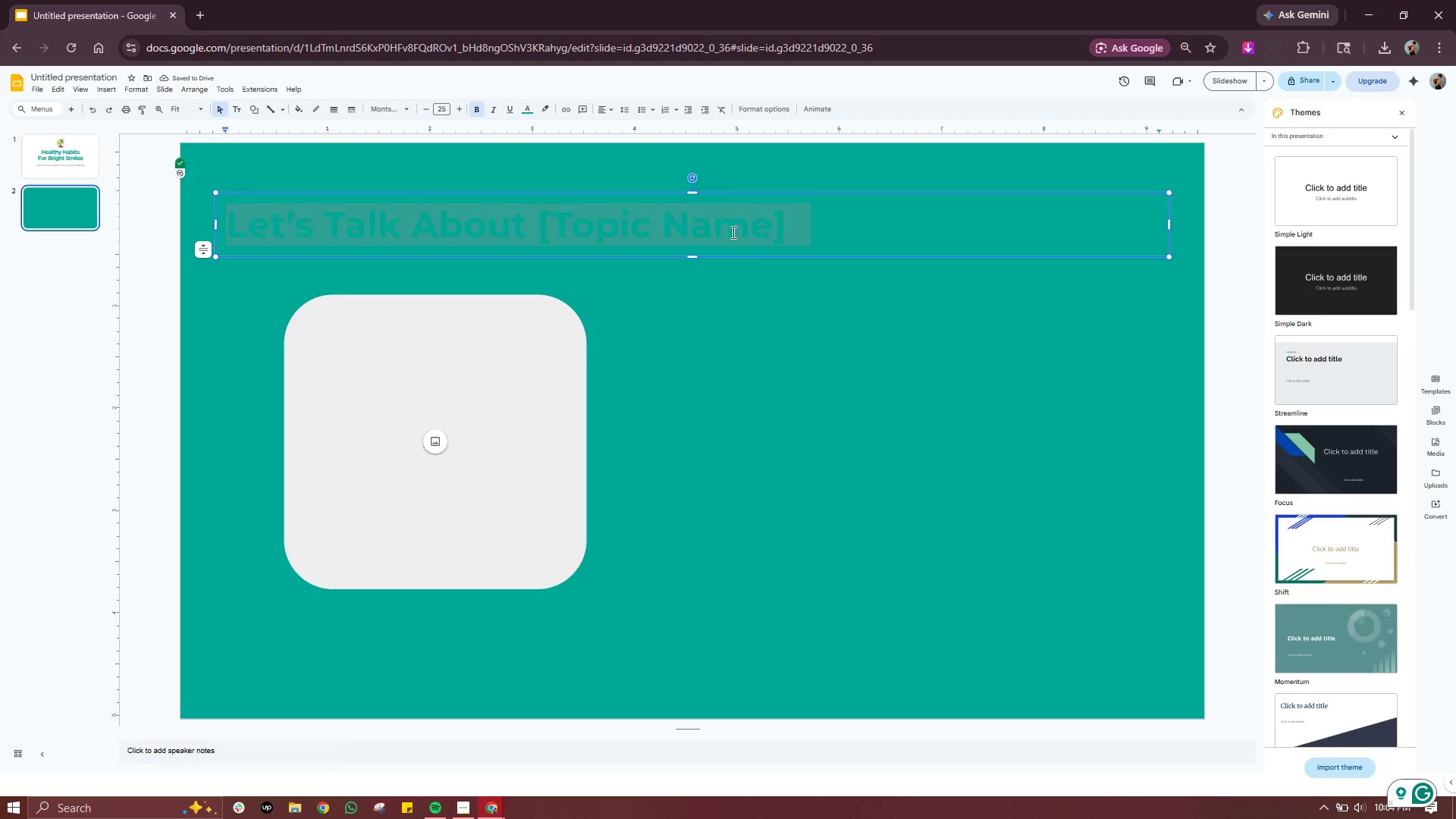 
triple_click([732, 232])
 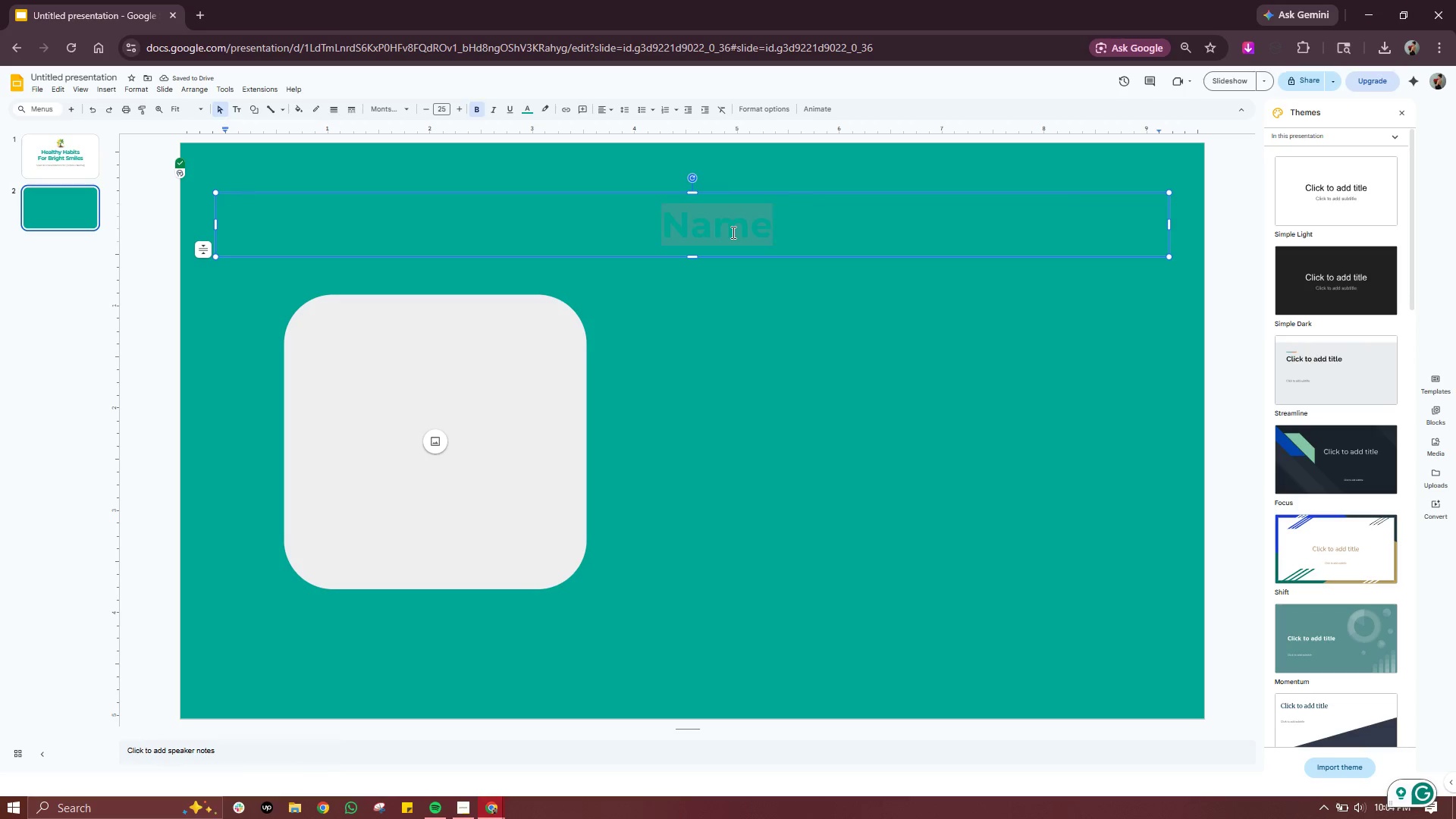 
triple_click([732, 232])
 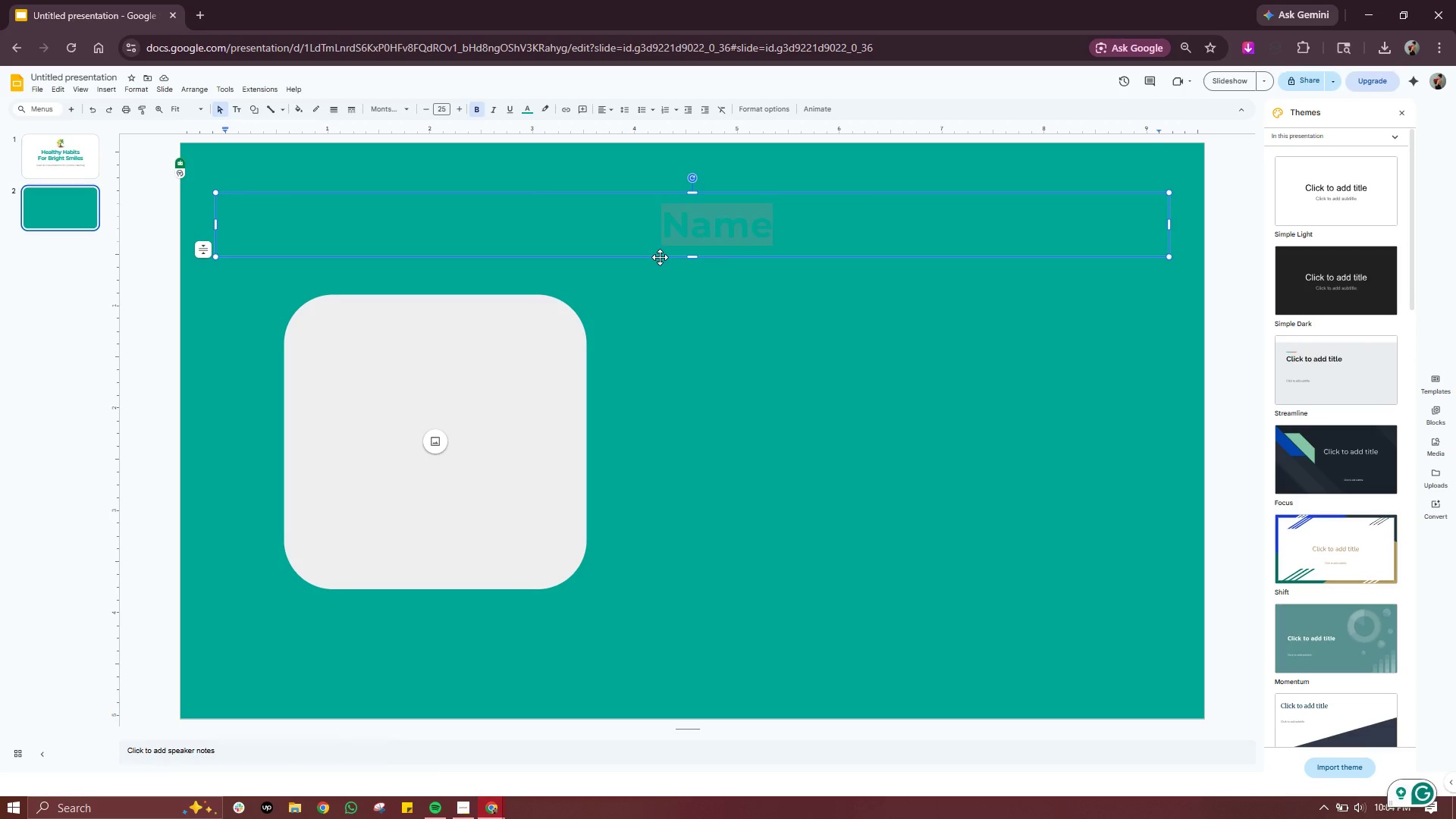 
key(Control+ControlLeft)
 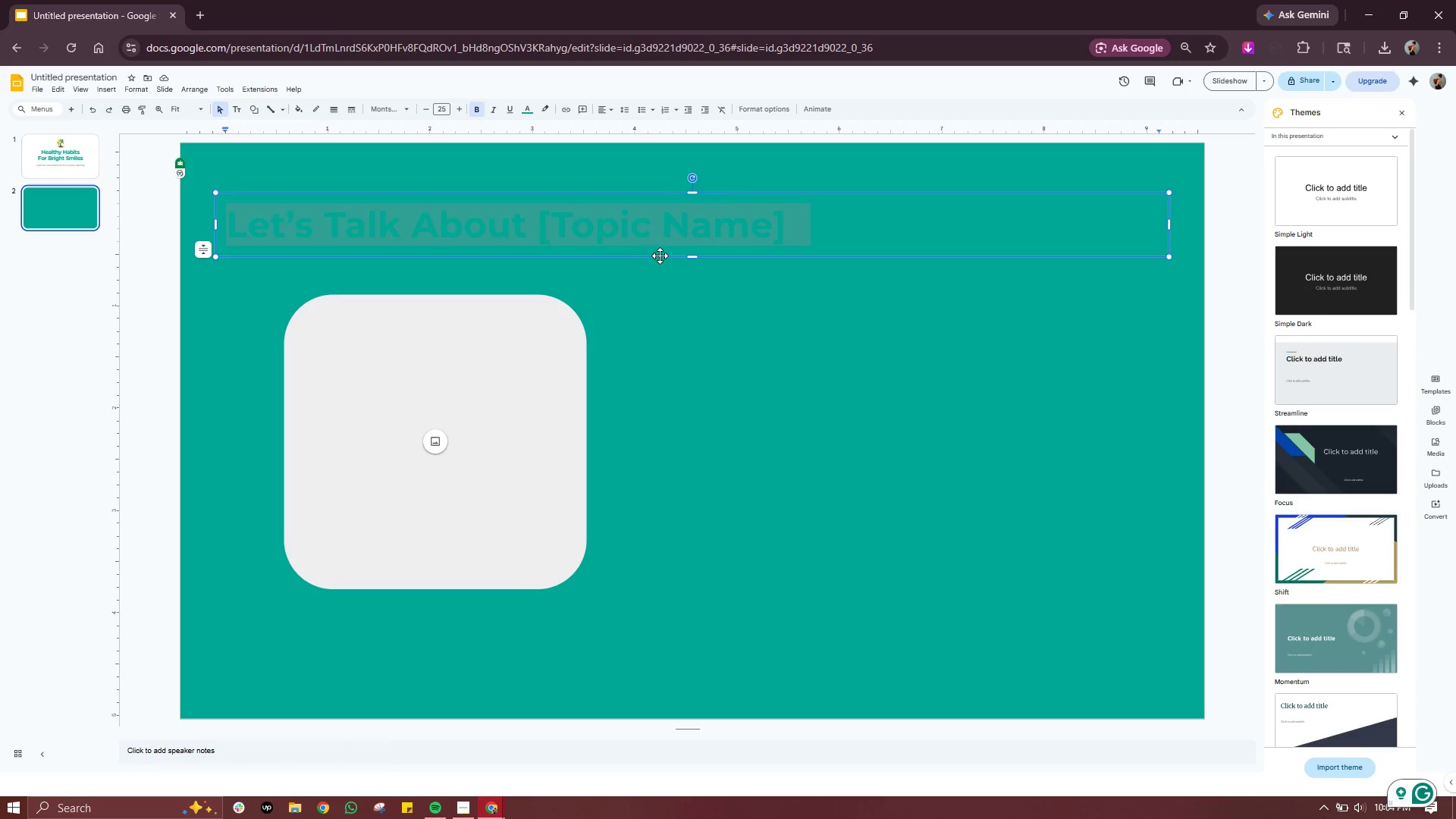 
key(Control+A)
 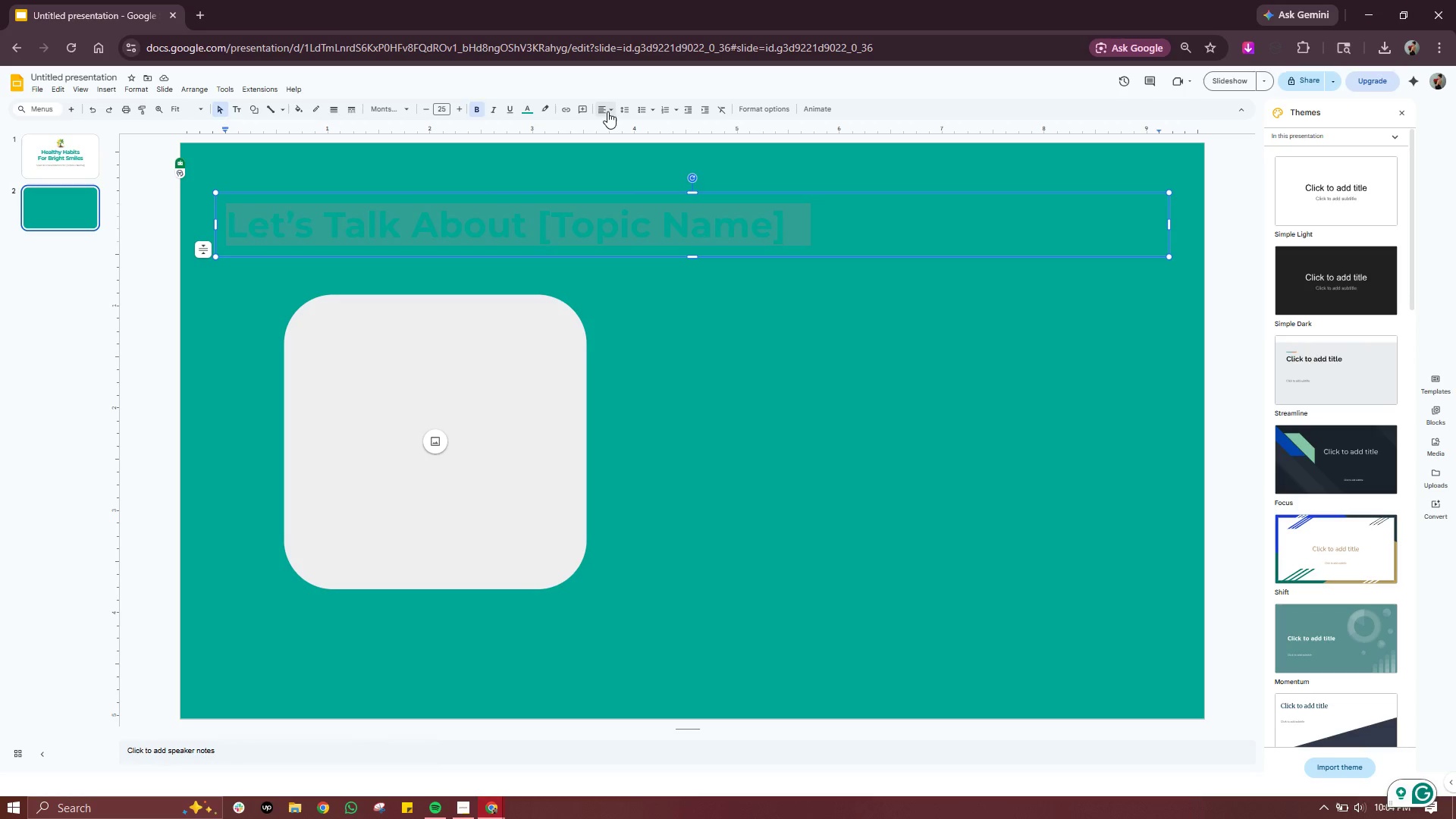 
left_click([607, 111])
 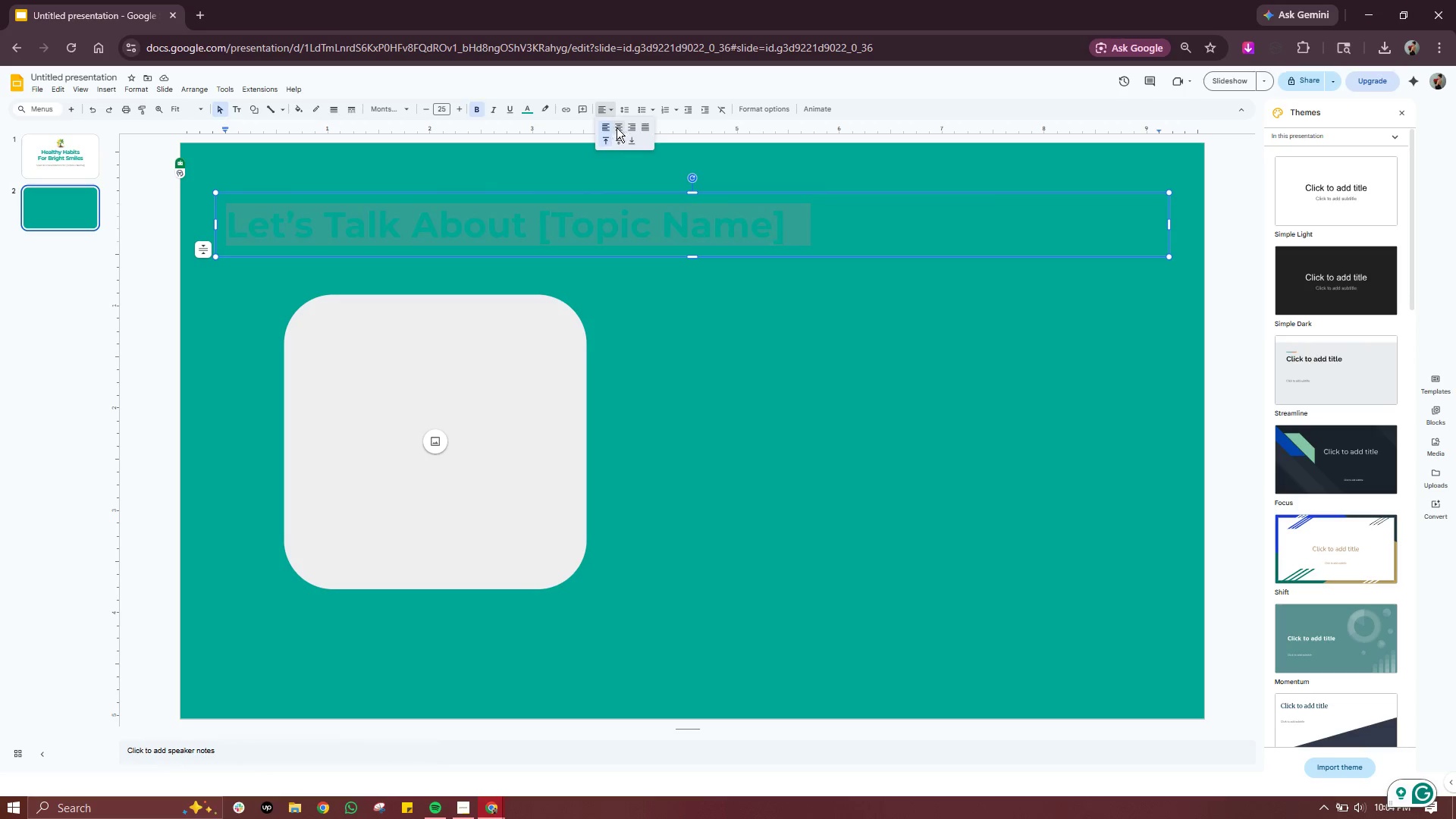 
left_click([617, 127])
 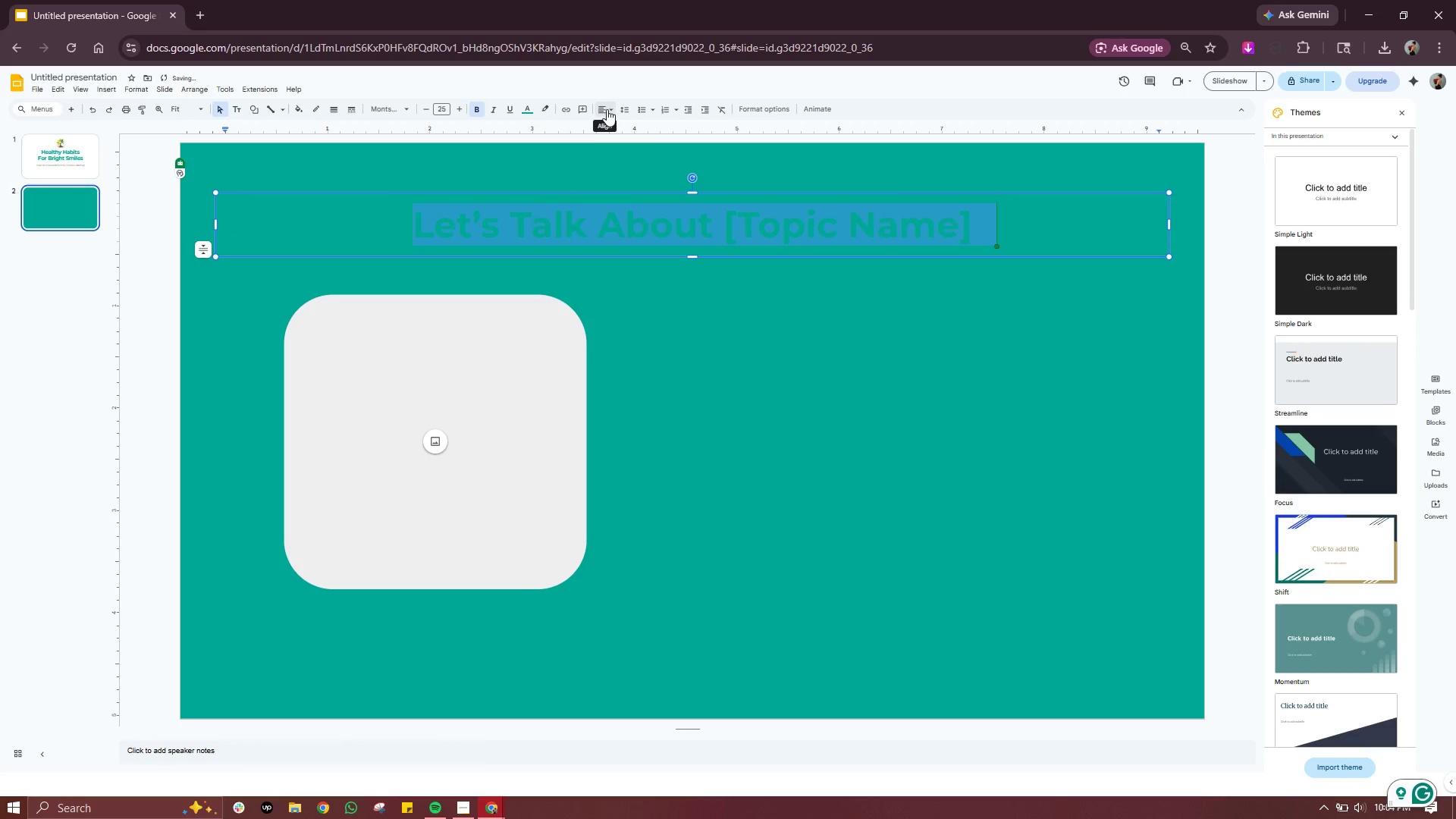 
left_click([607, 109])
 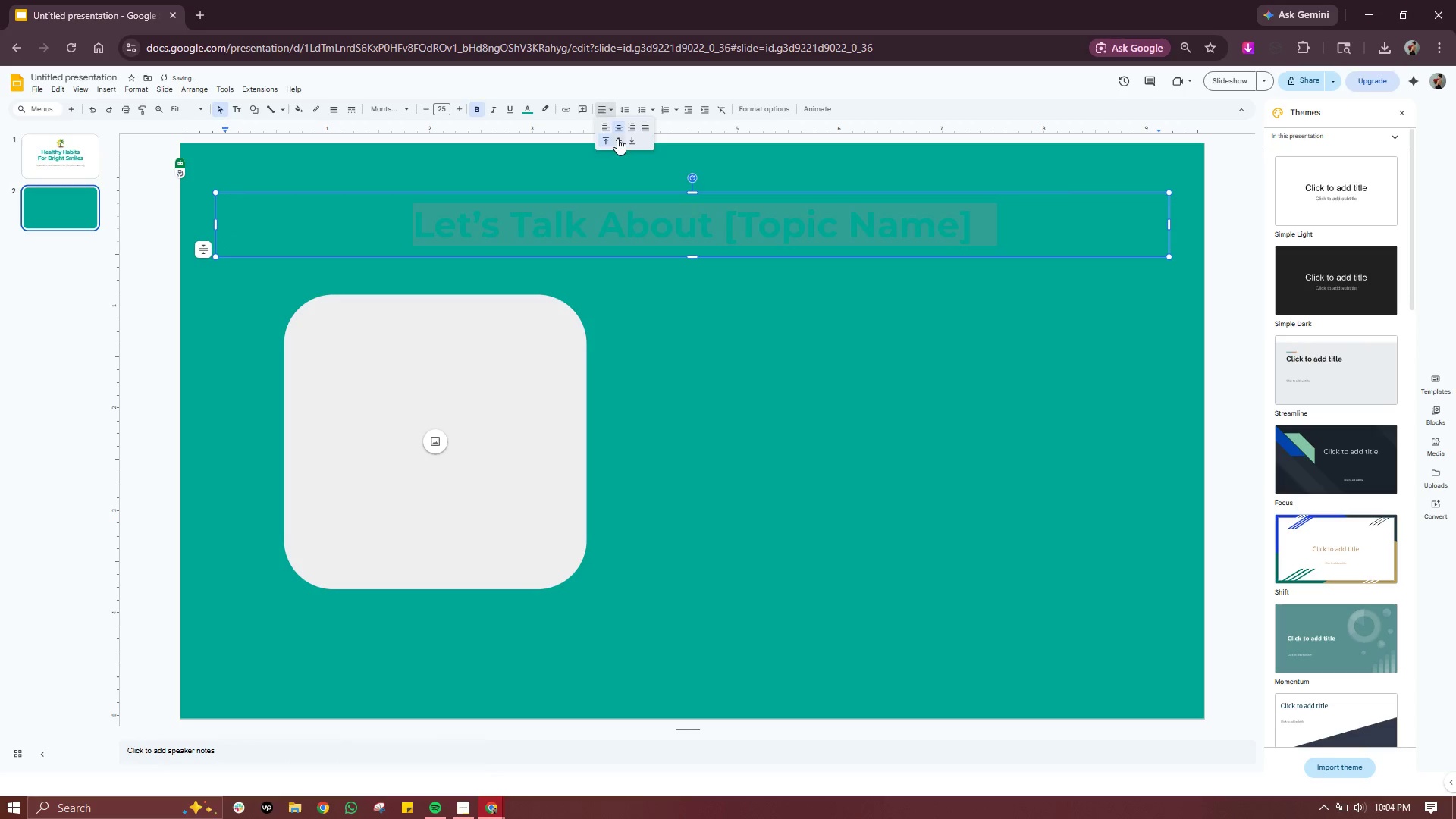 
left_click([617, 138])
 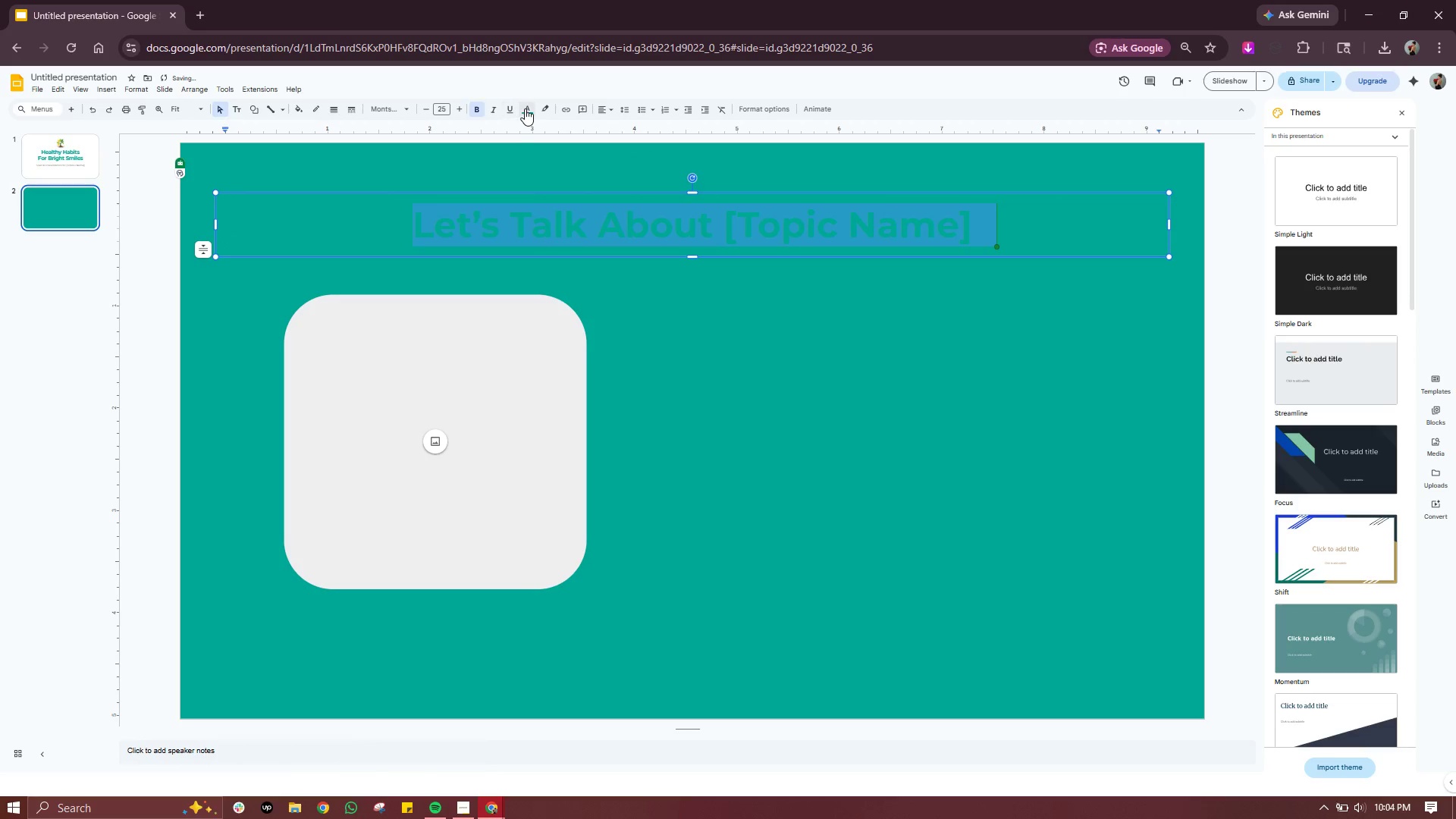 
left_click([525, 108])
 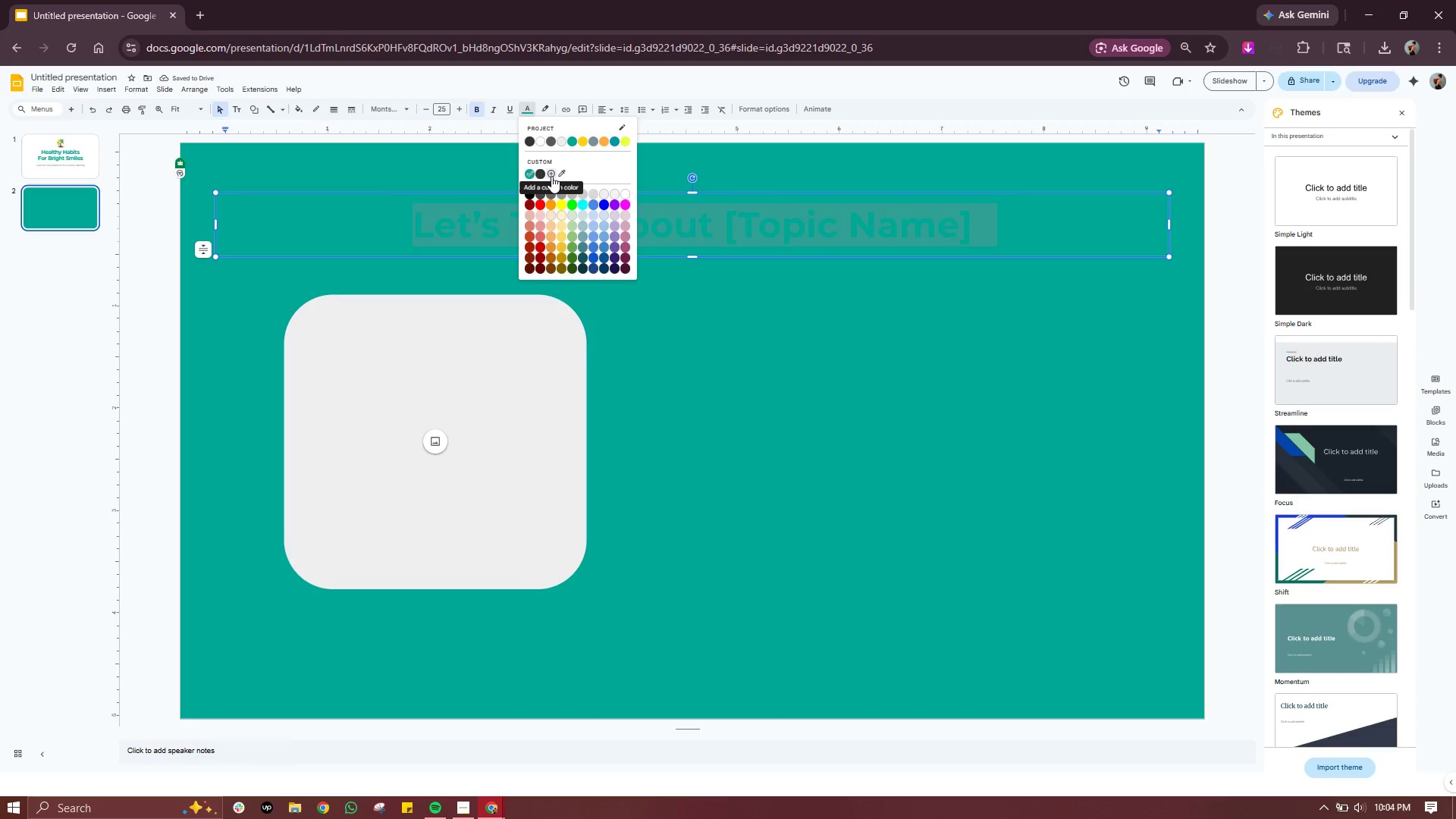 
left_click([551, 176])
 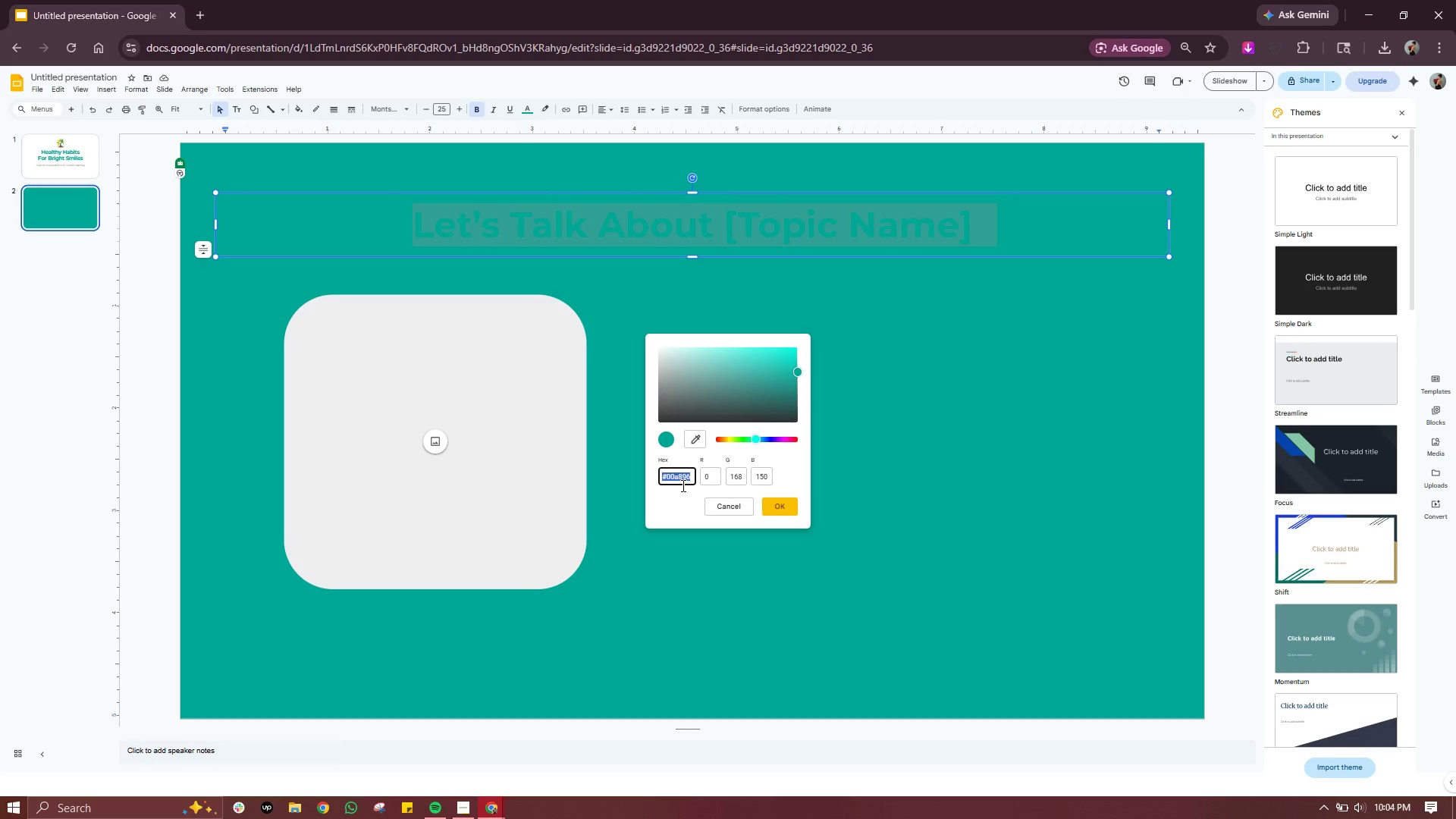 
type(FFFFFF)
 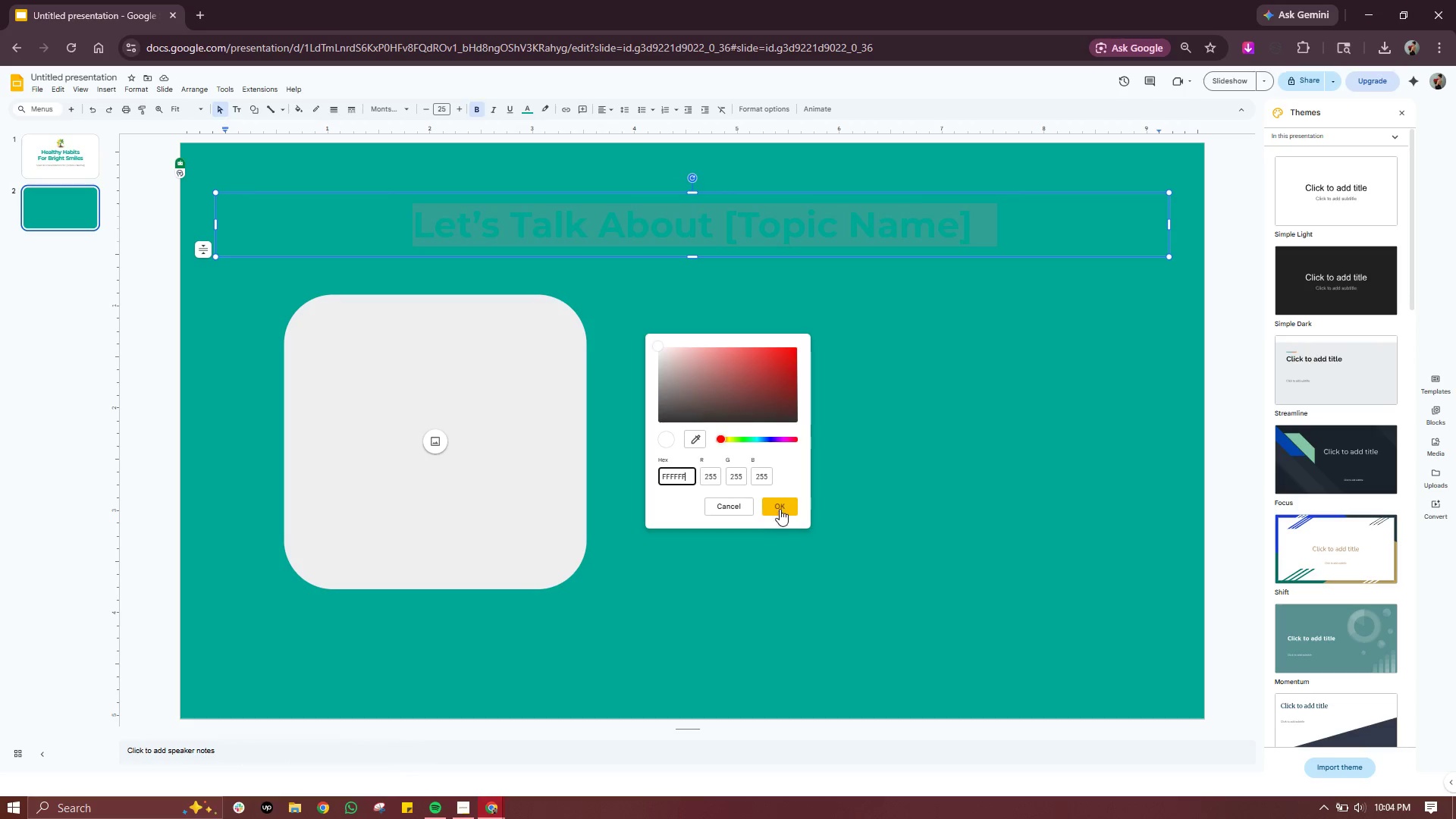 
left_click([780, 509])
 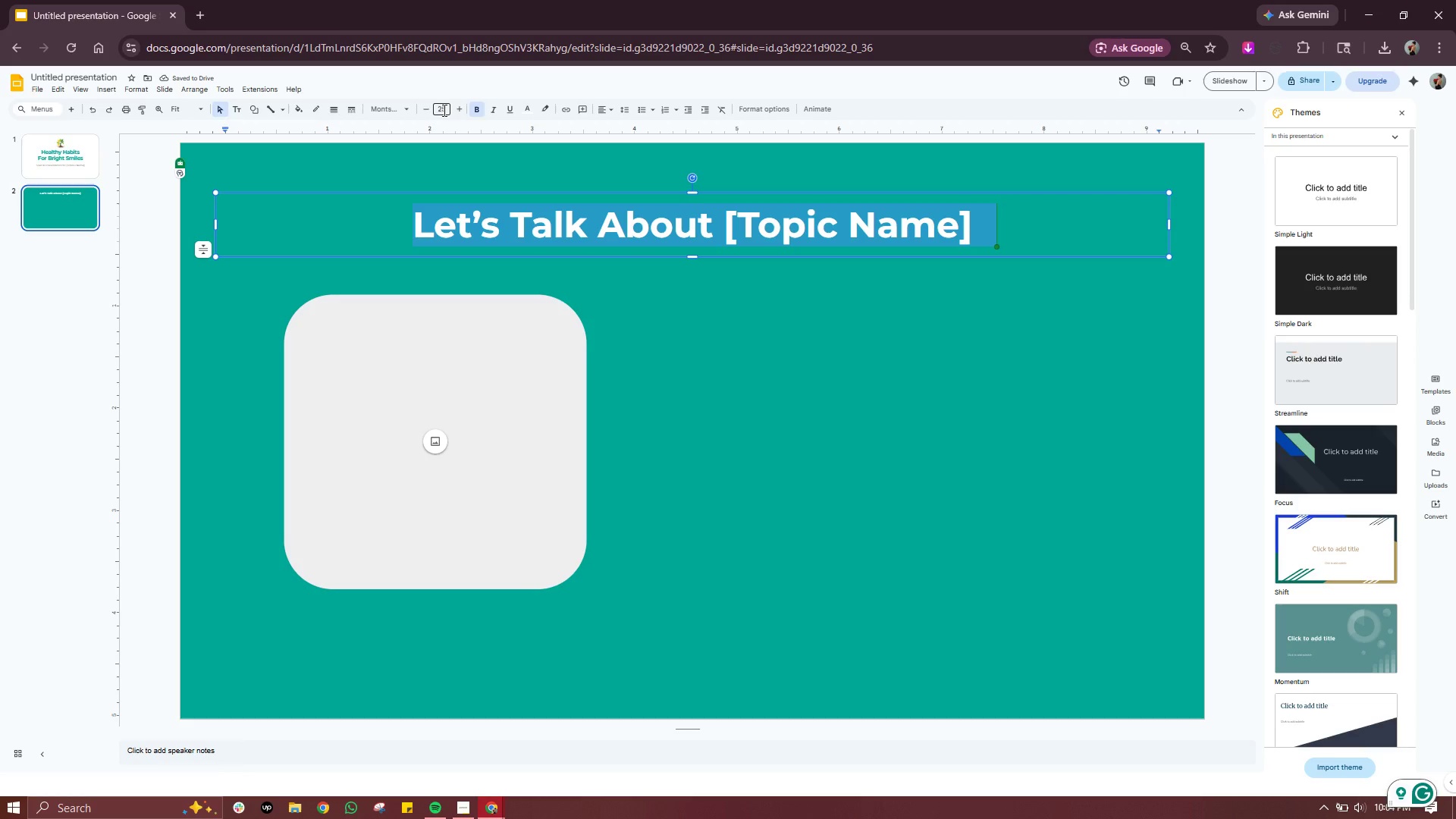 
triple_click([462, 105])
 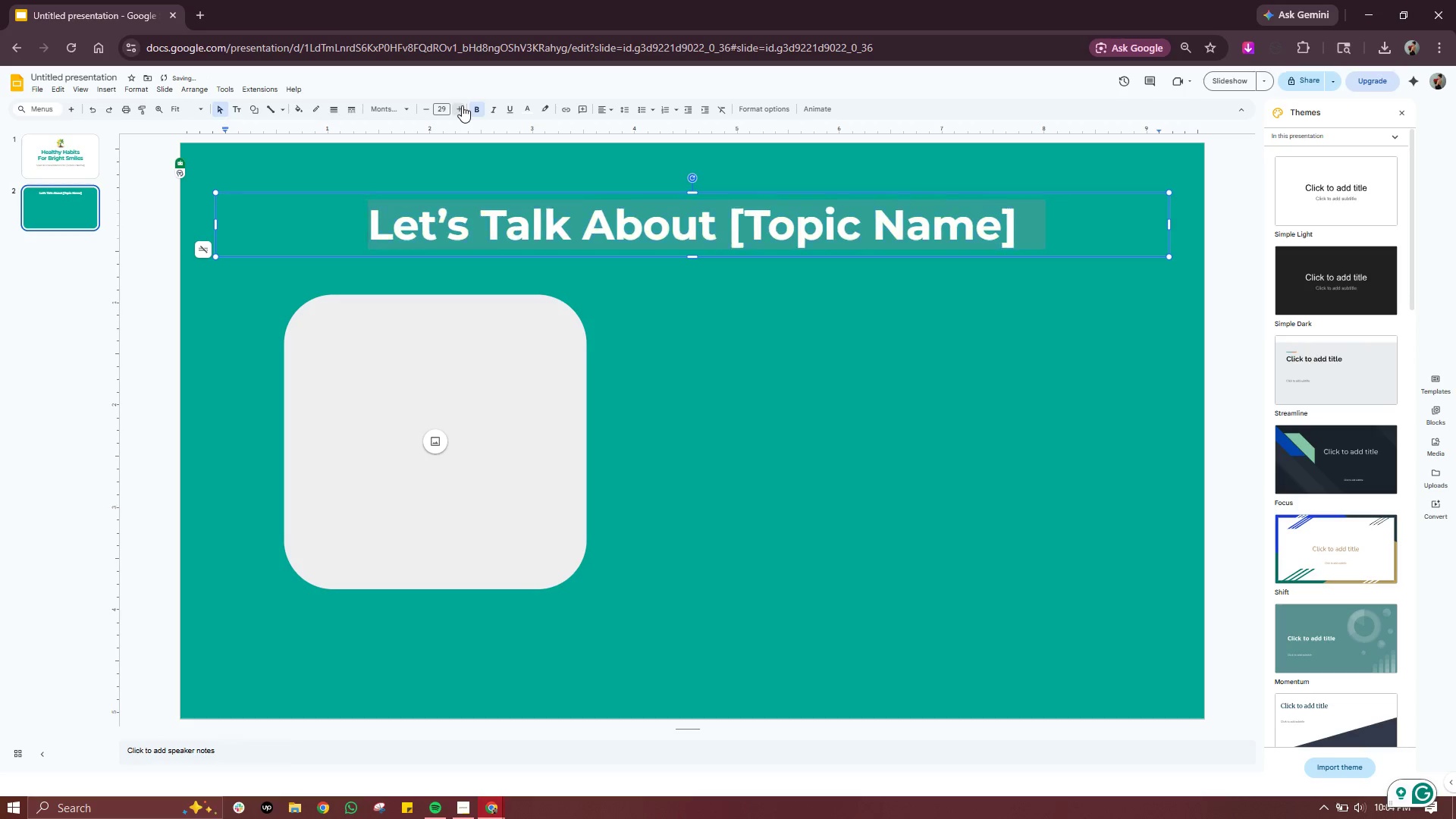 
triple_click([462, 105])
 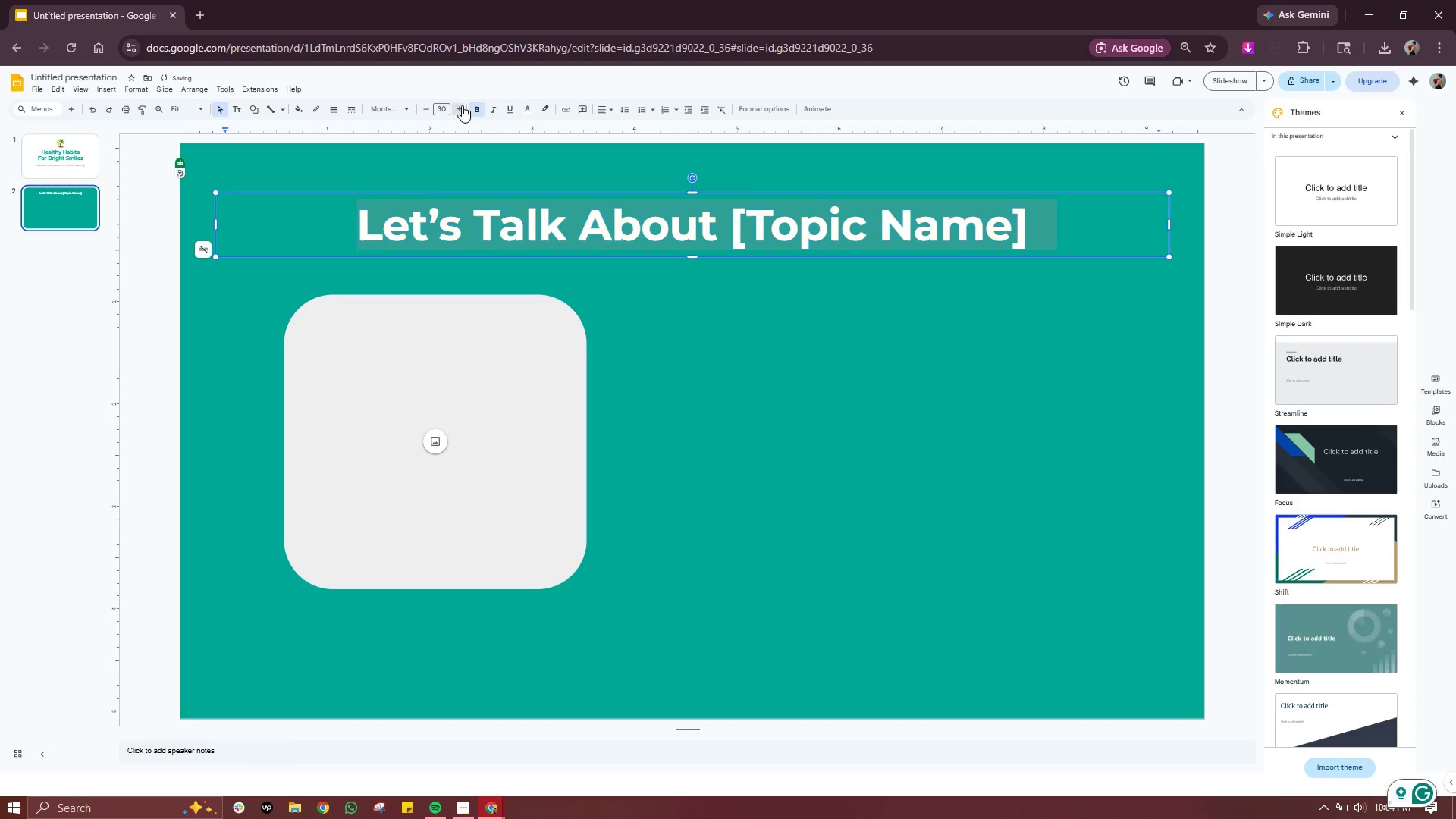 
triple_click([462, 105])
 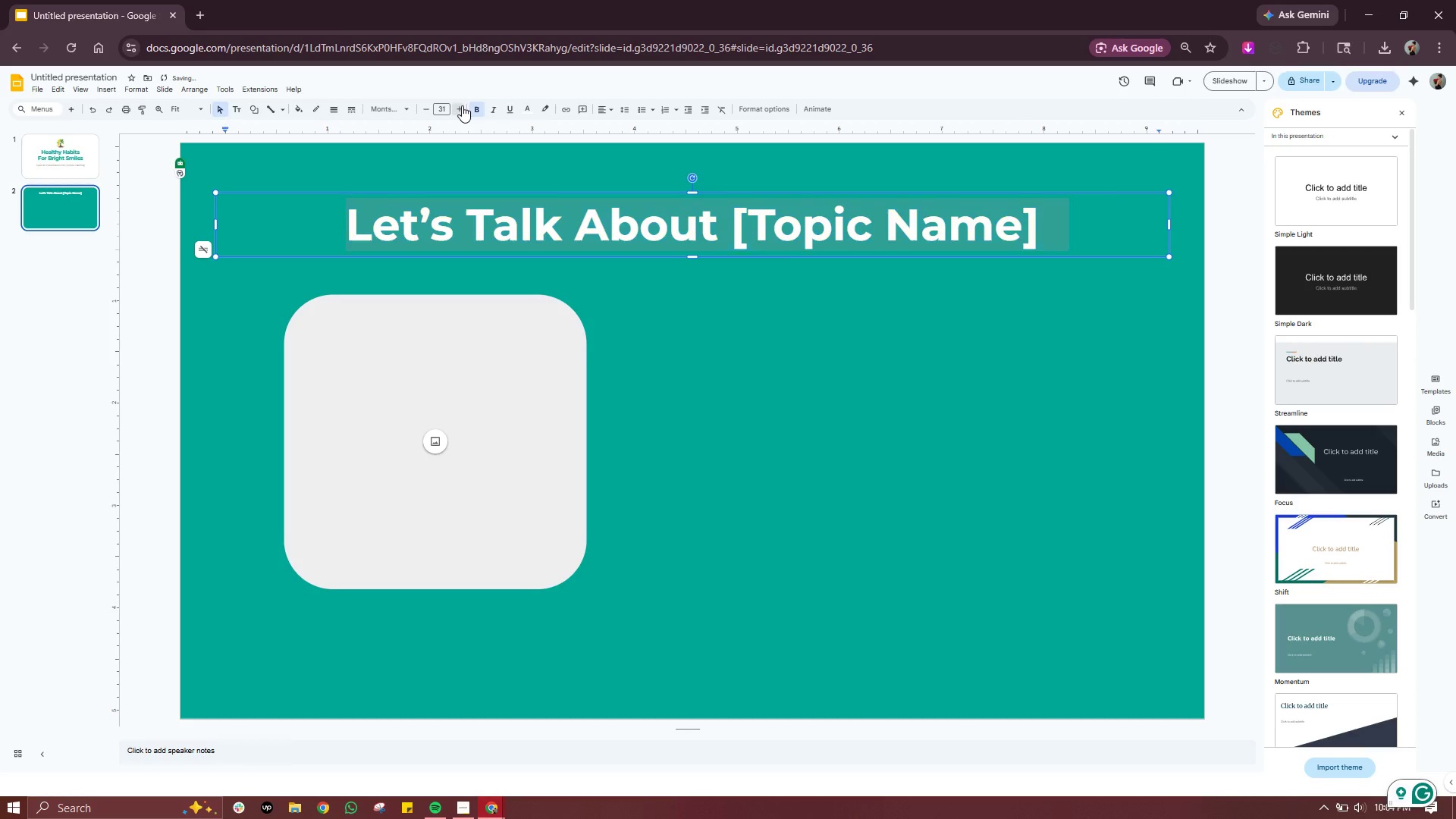 
triple_click([462, 105])
 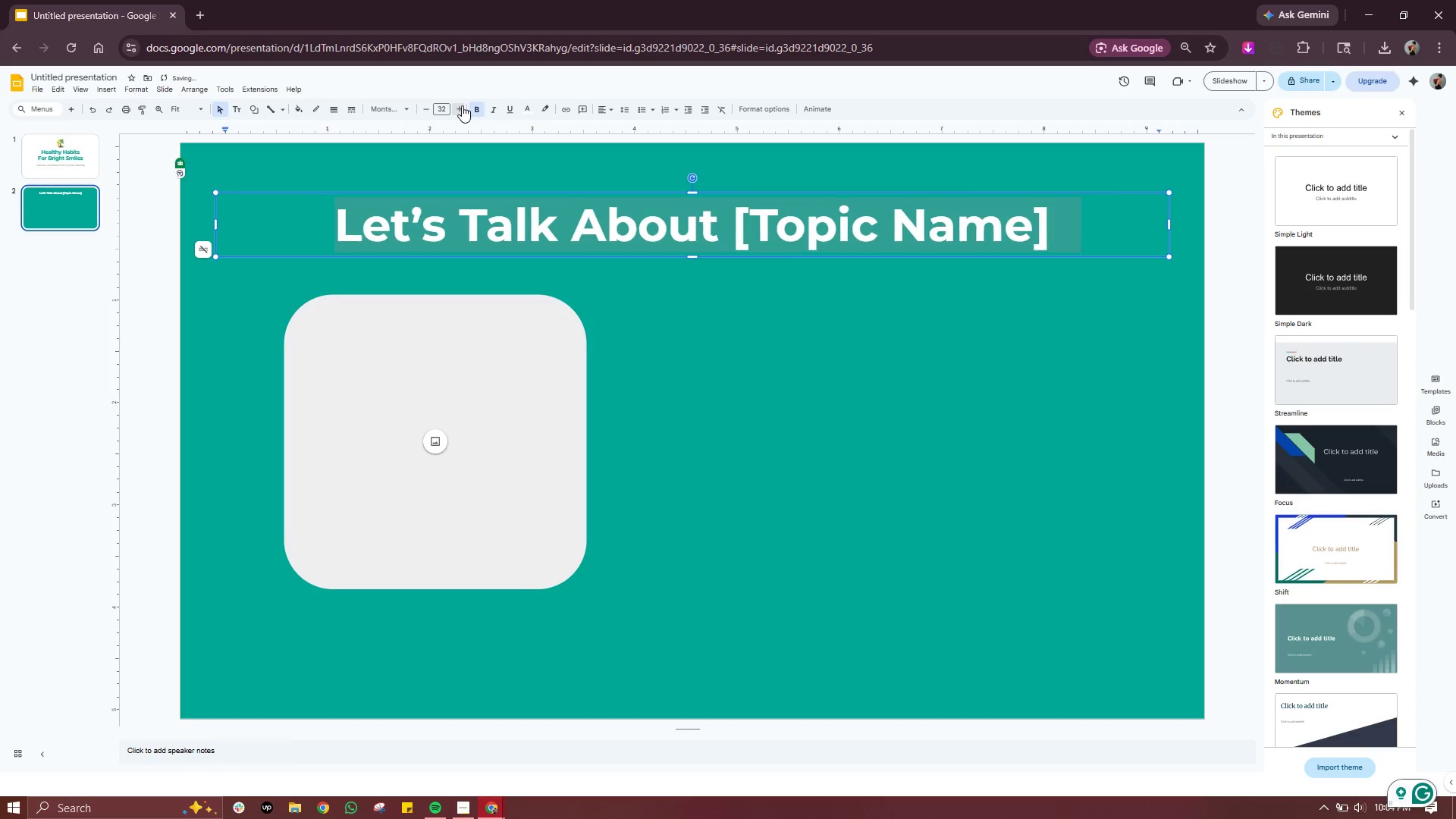 
triple_click([462, 105])
 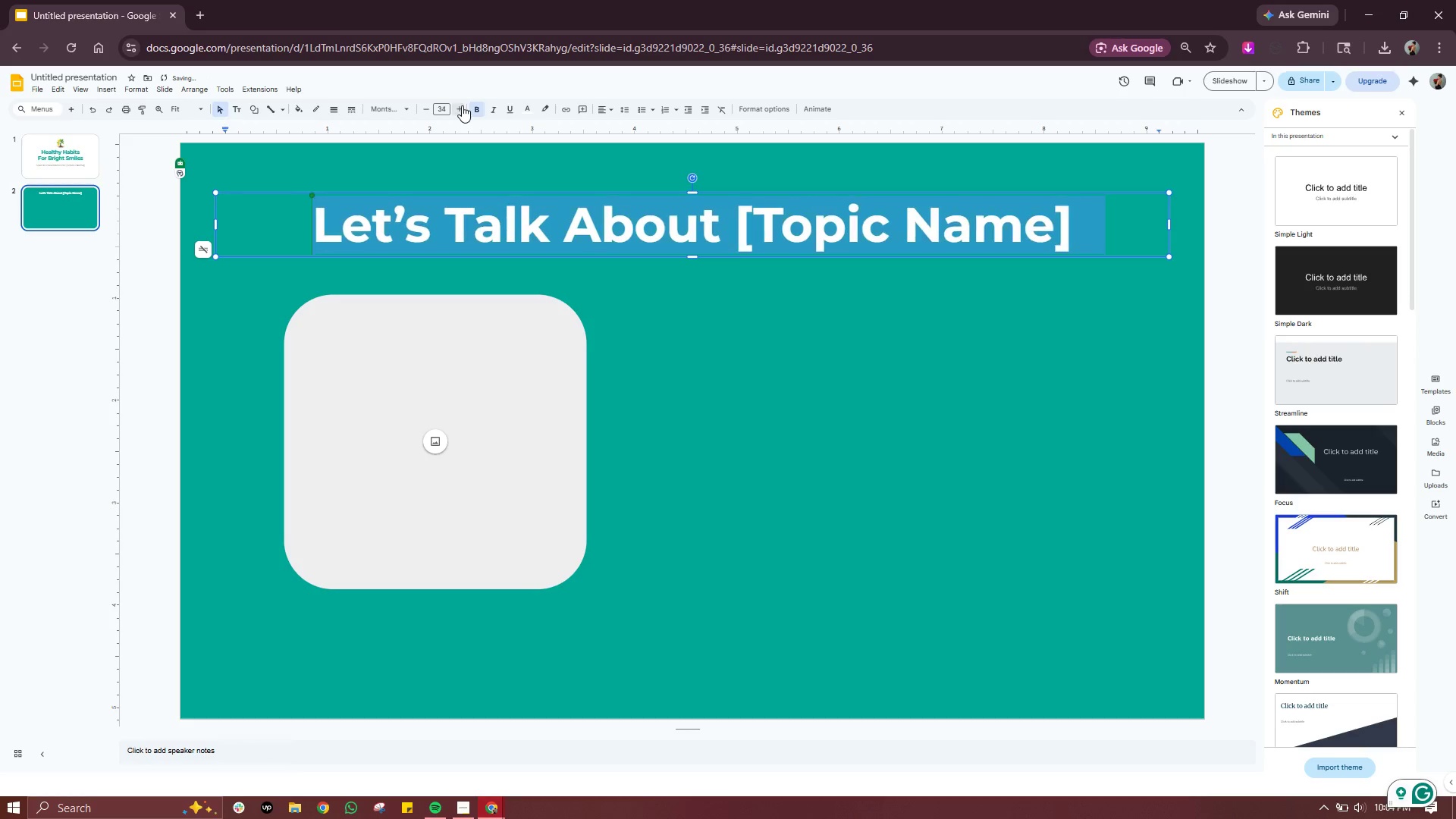 
double_click([462, 105])
 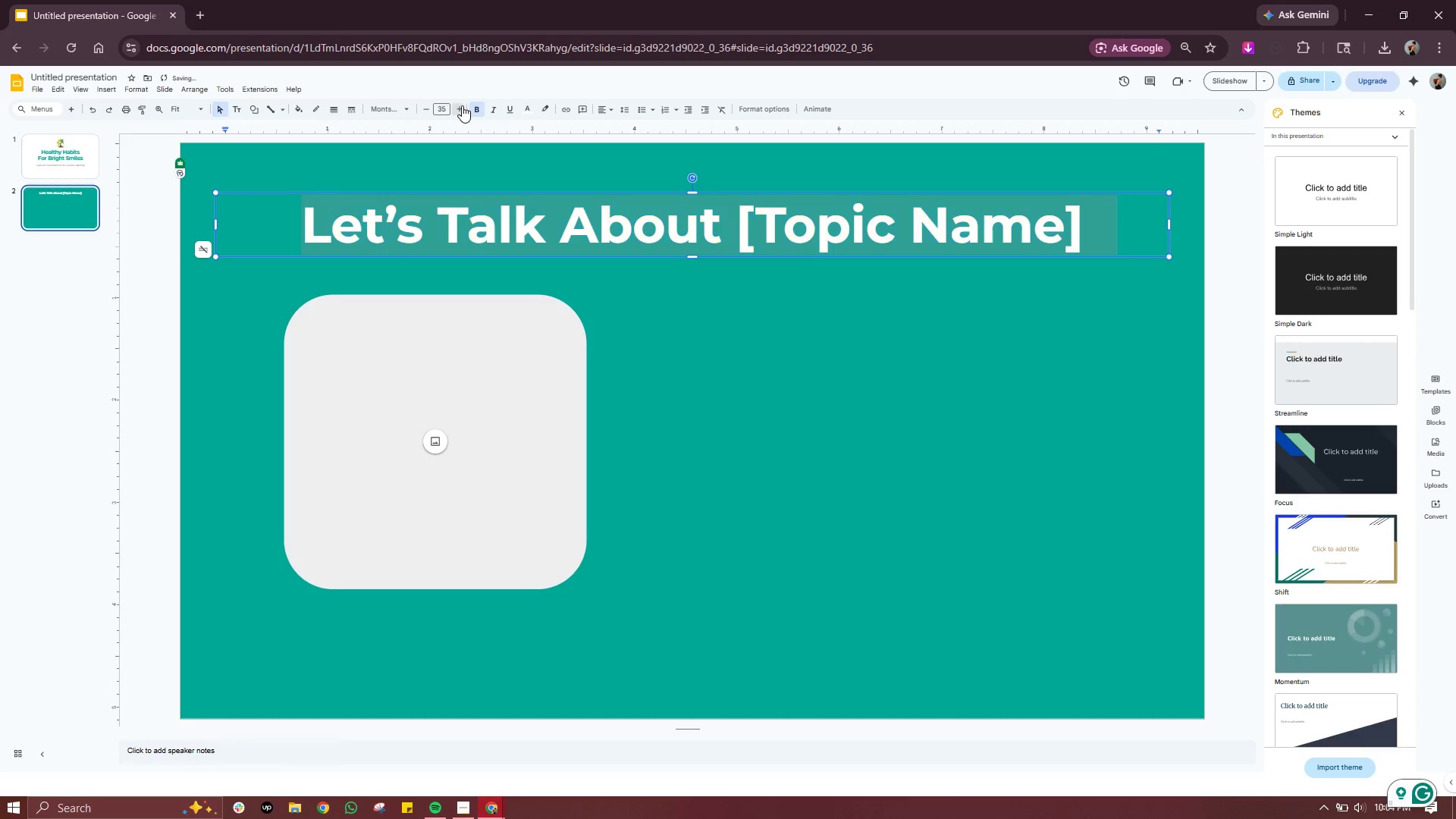 
double_click([462, 105])
 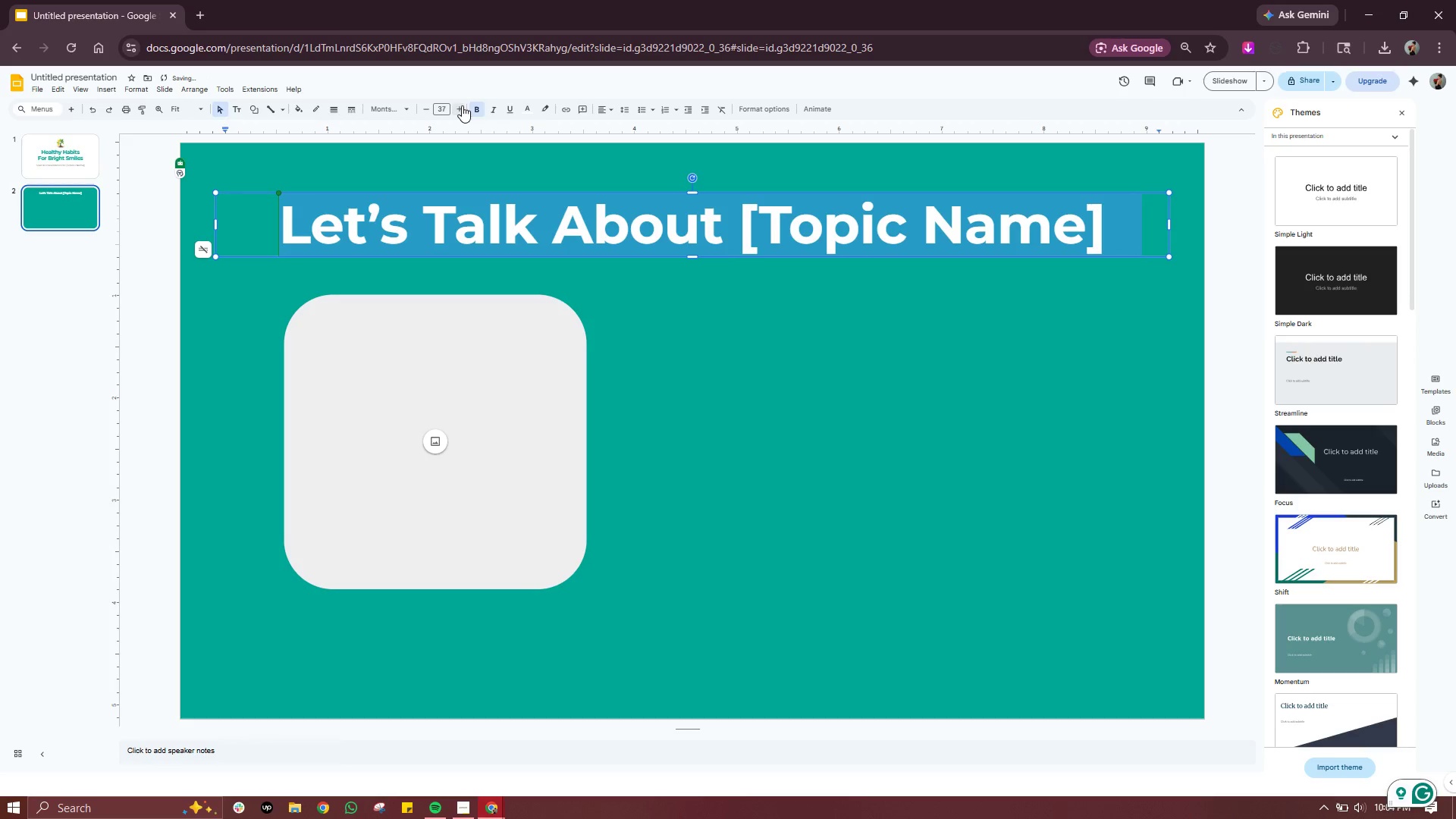 
triple_click([462, 105])
 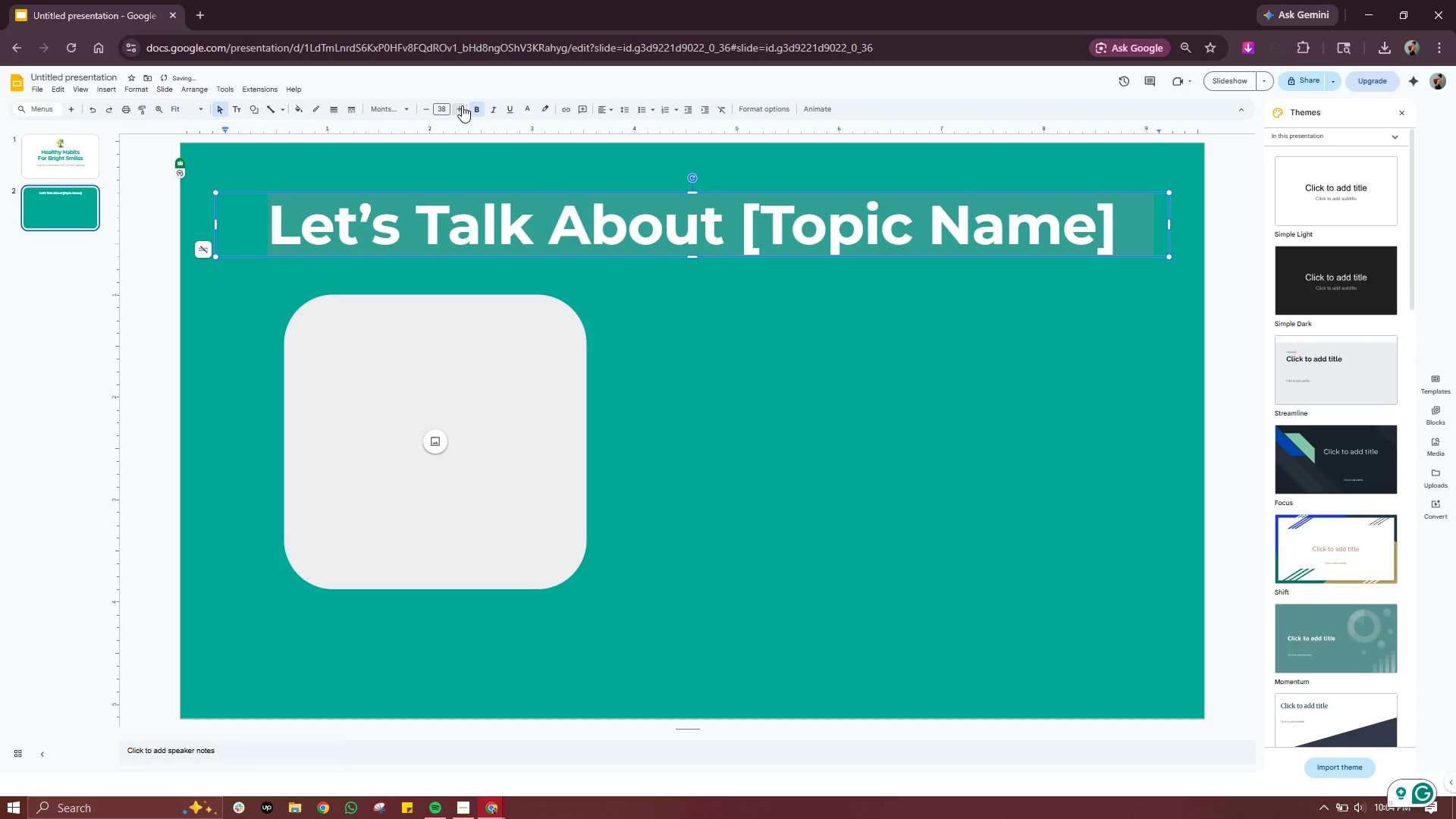 
double_click([462, 105])
 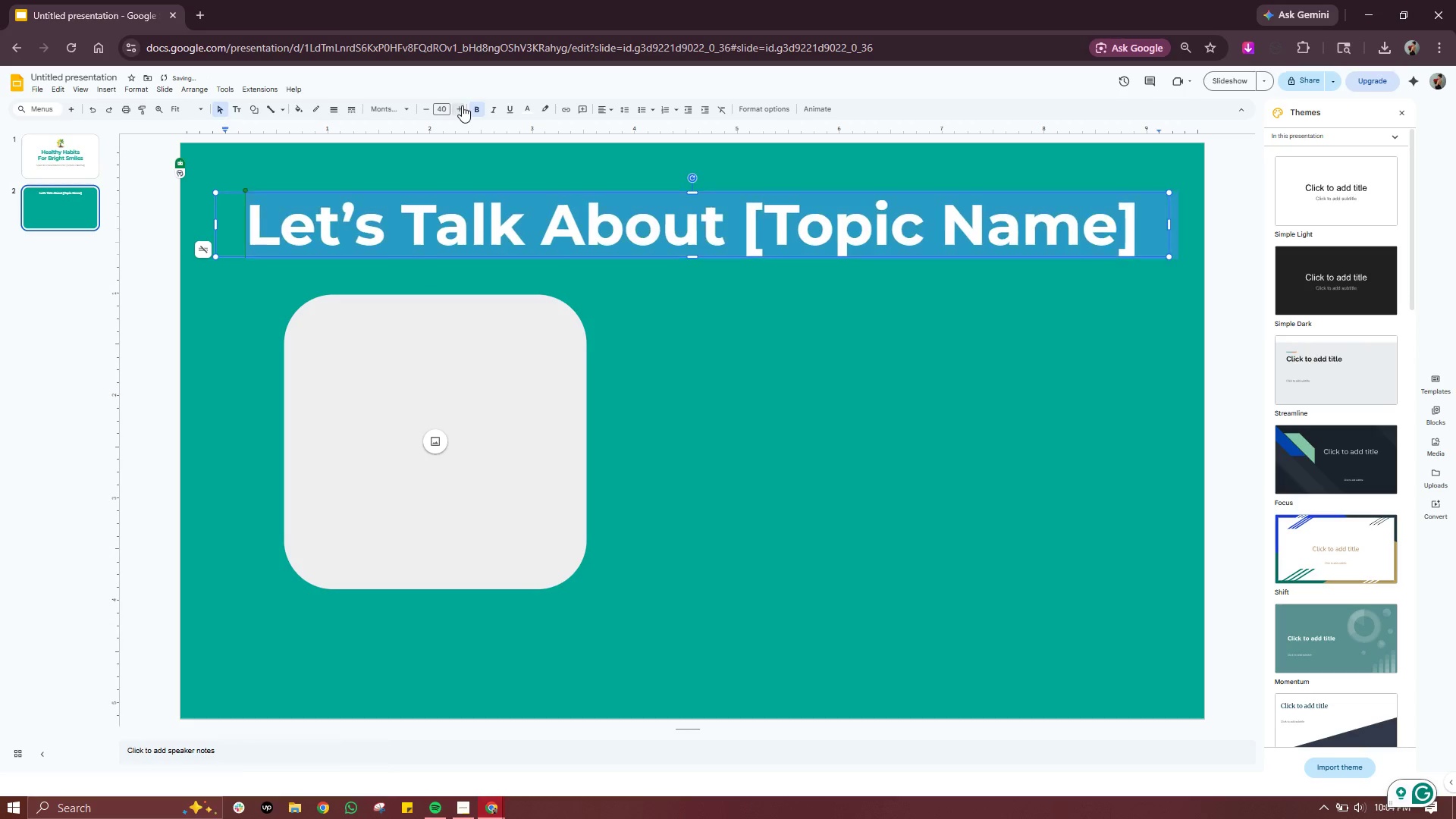 
triple_click([462, 105])
 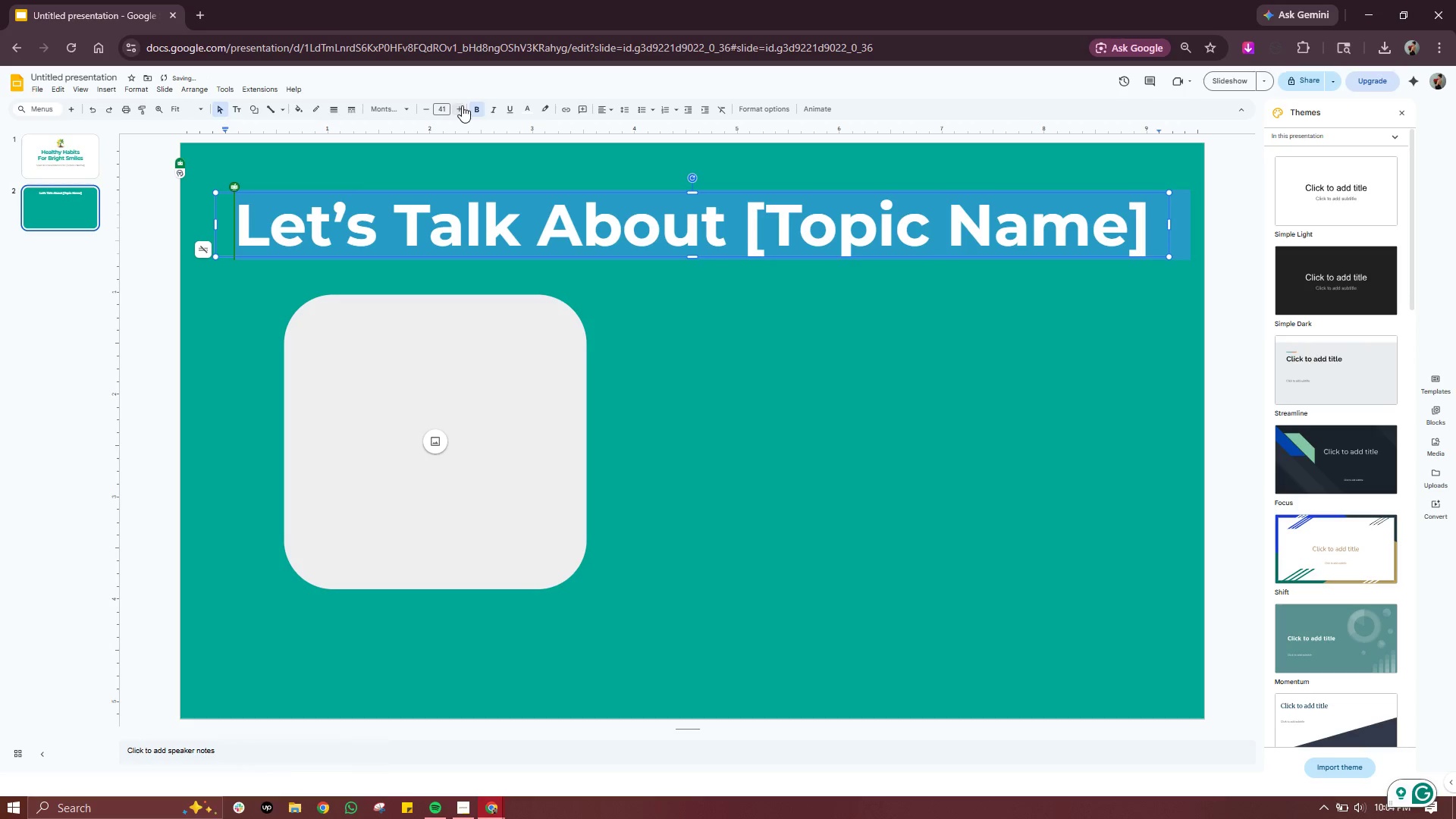 
left_click([462, 105])
 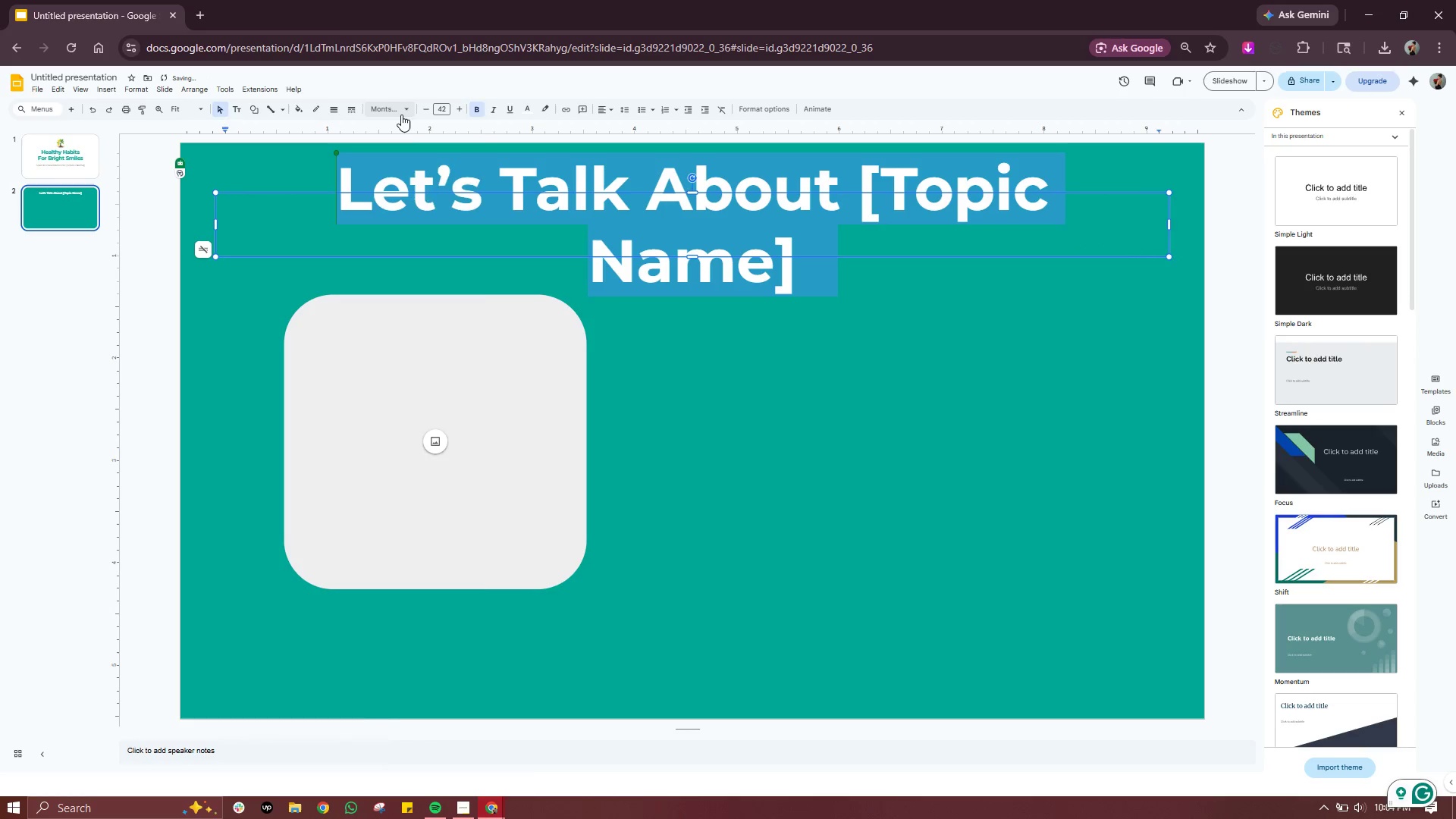 
left_click([400, 115])
 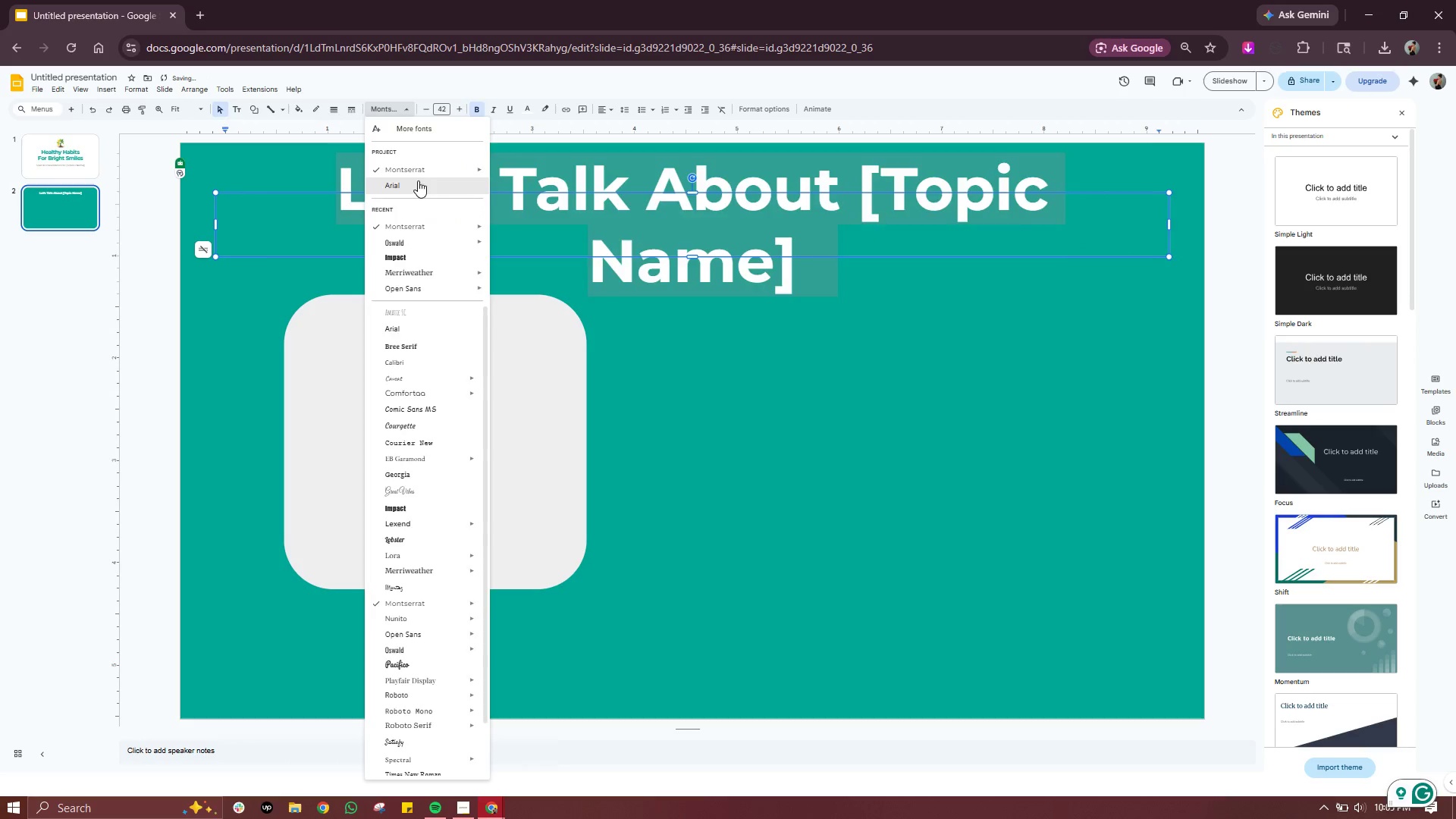 
left_click([418, 180])
 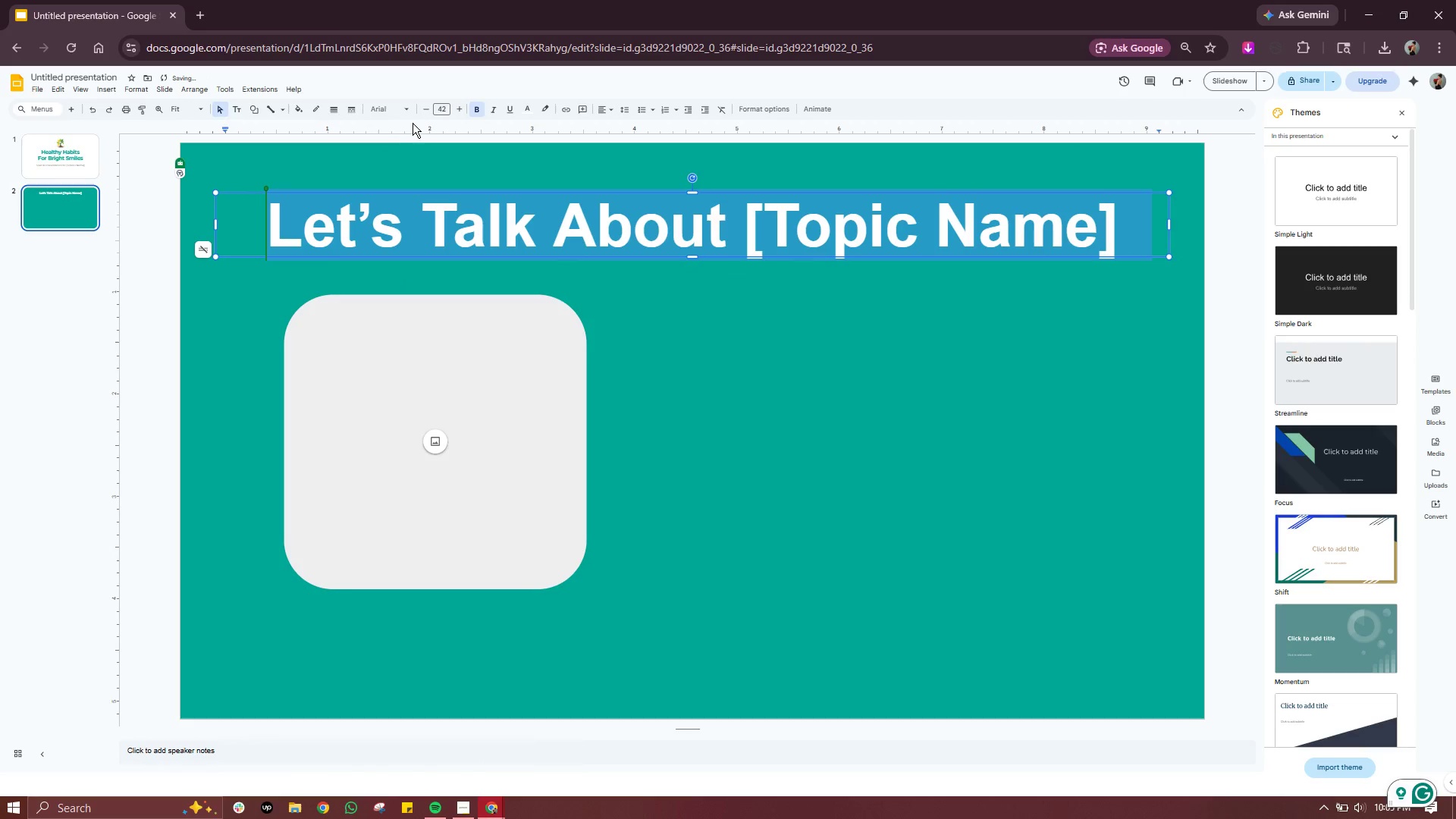 
left_click([401, 114])
 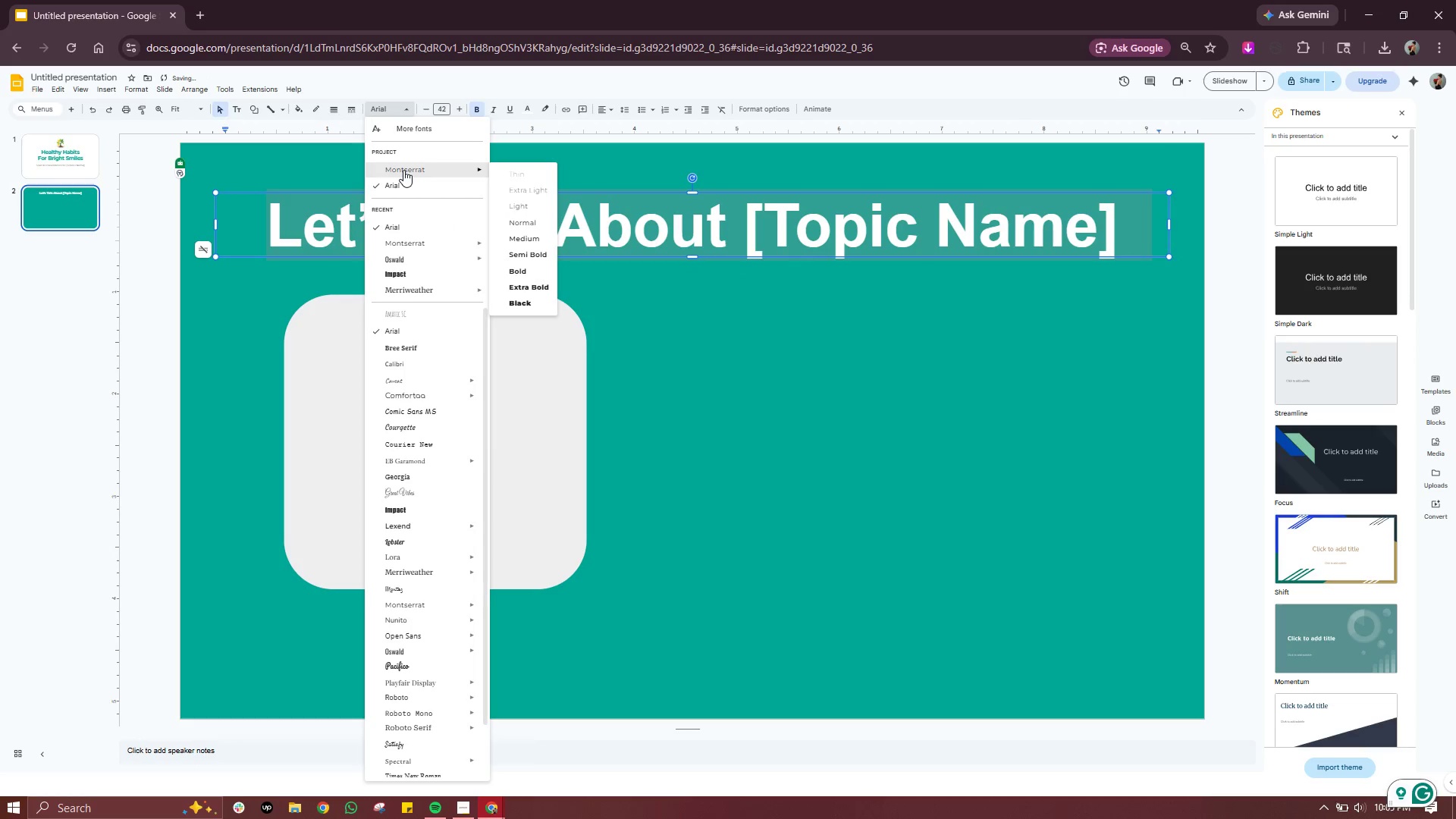 
left_click([403, 171])
 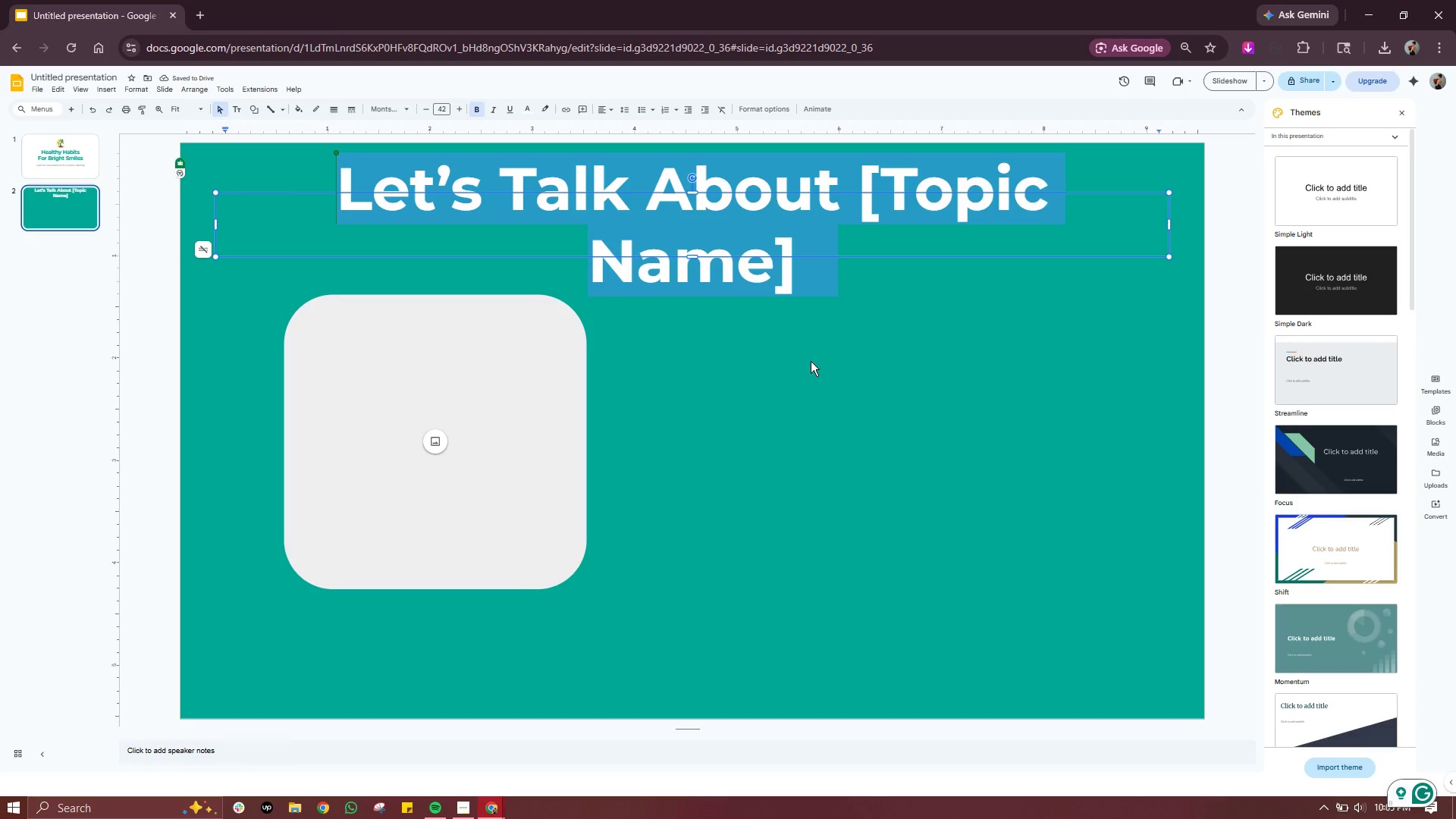 
wait(8.55)
 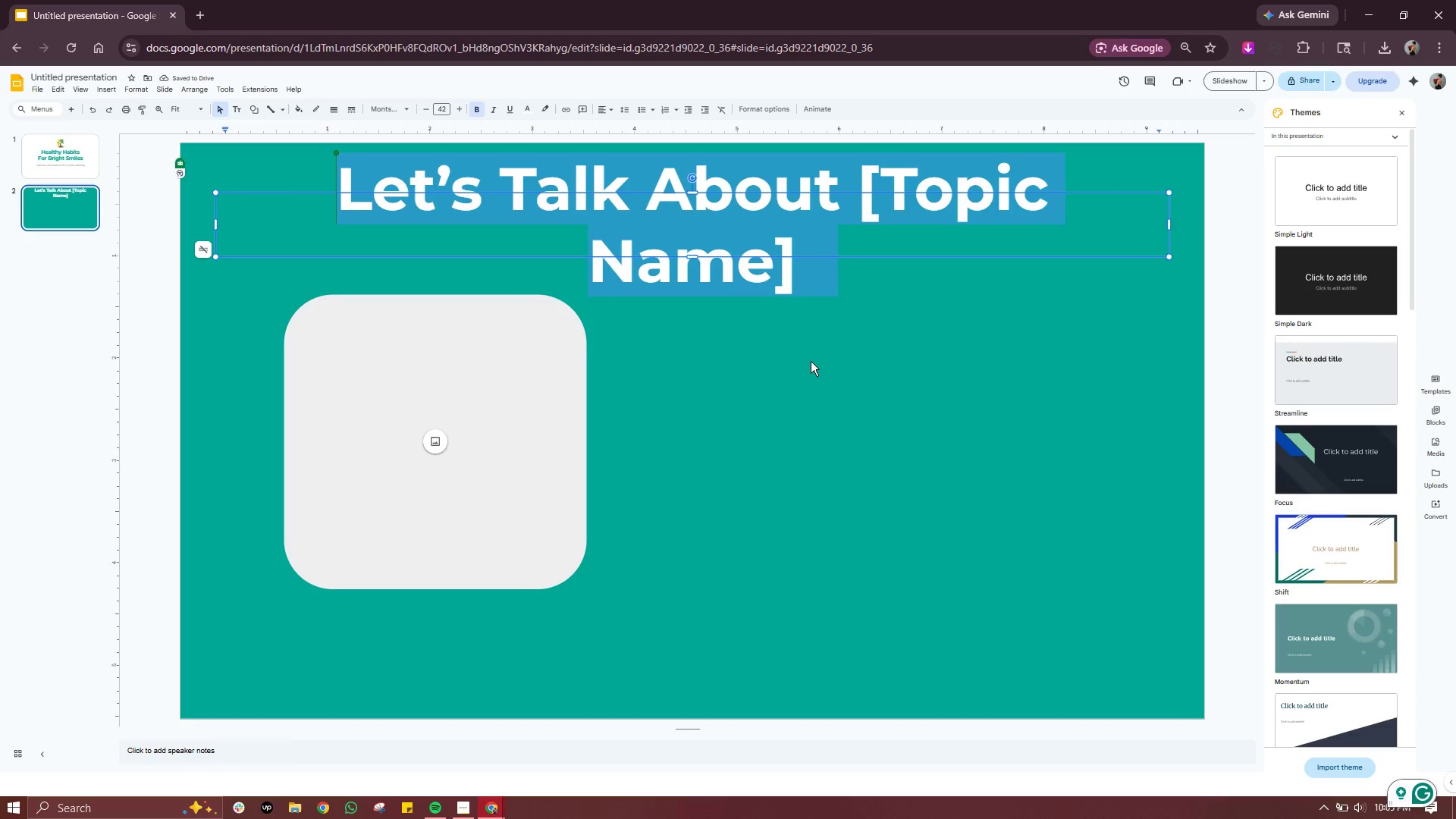 
left_click([760, 435])
 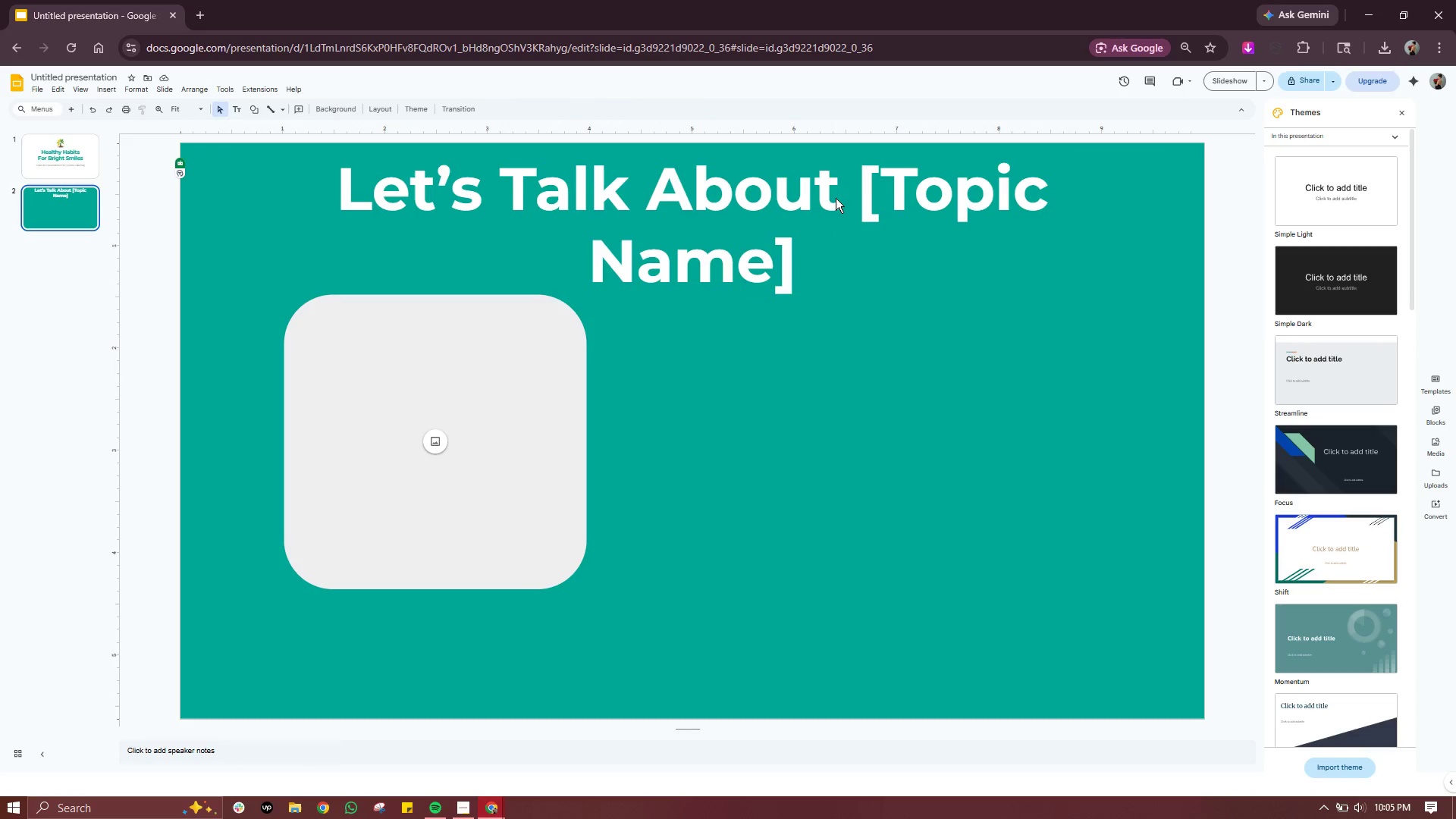 
left_click([836, 196])
 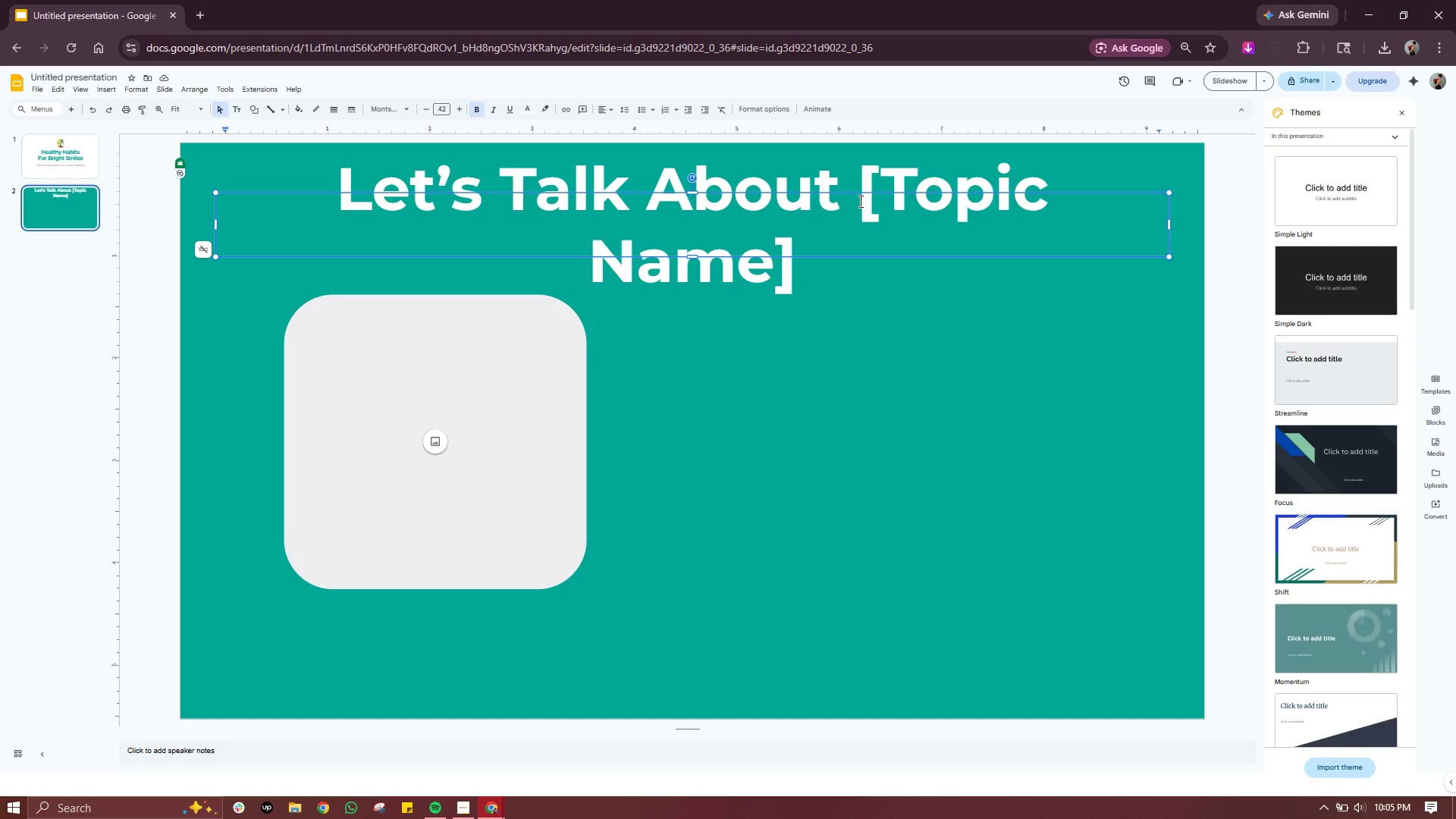 
left_click([861, 197])
 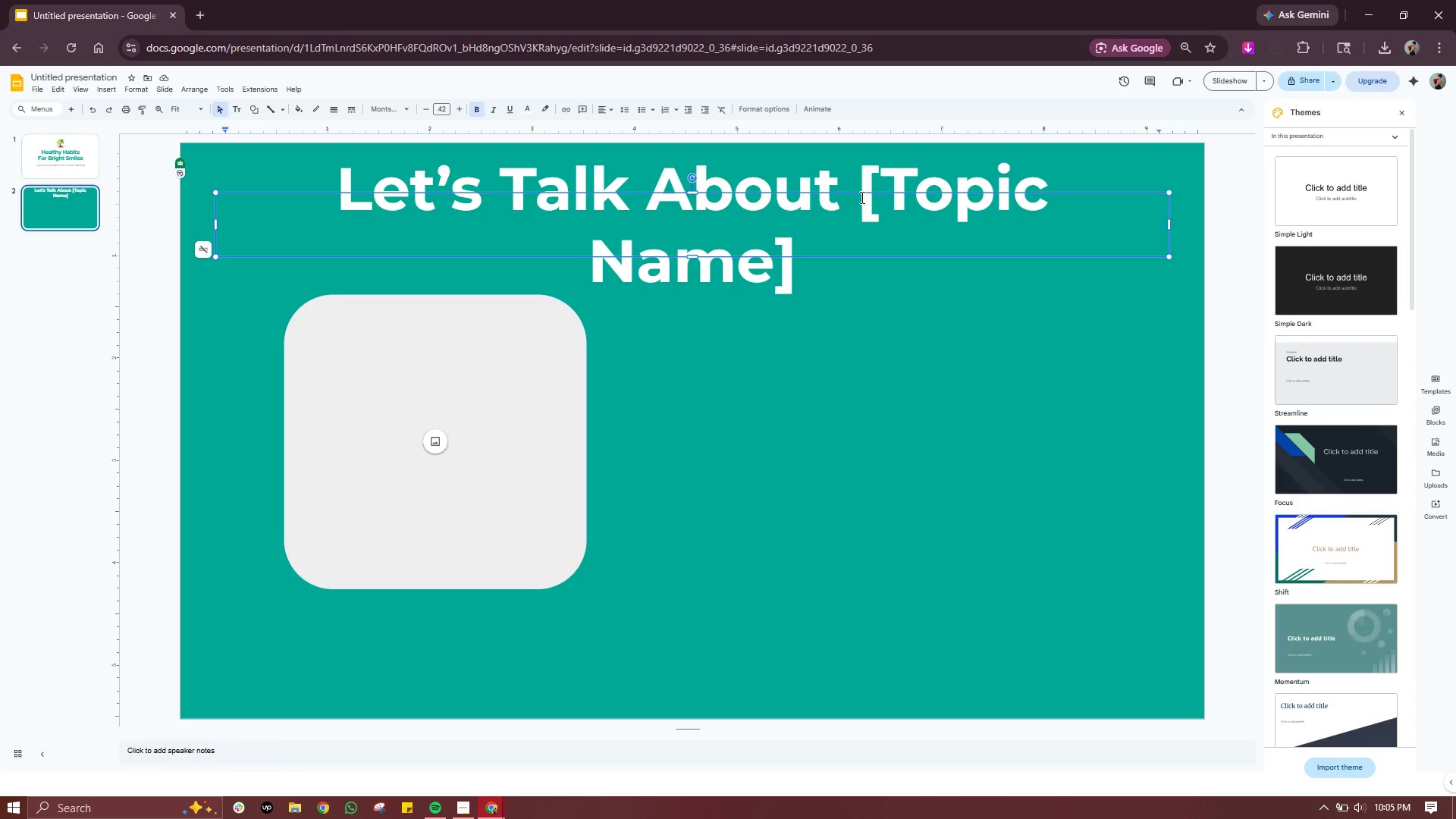 
key(Backspace)
 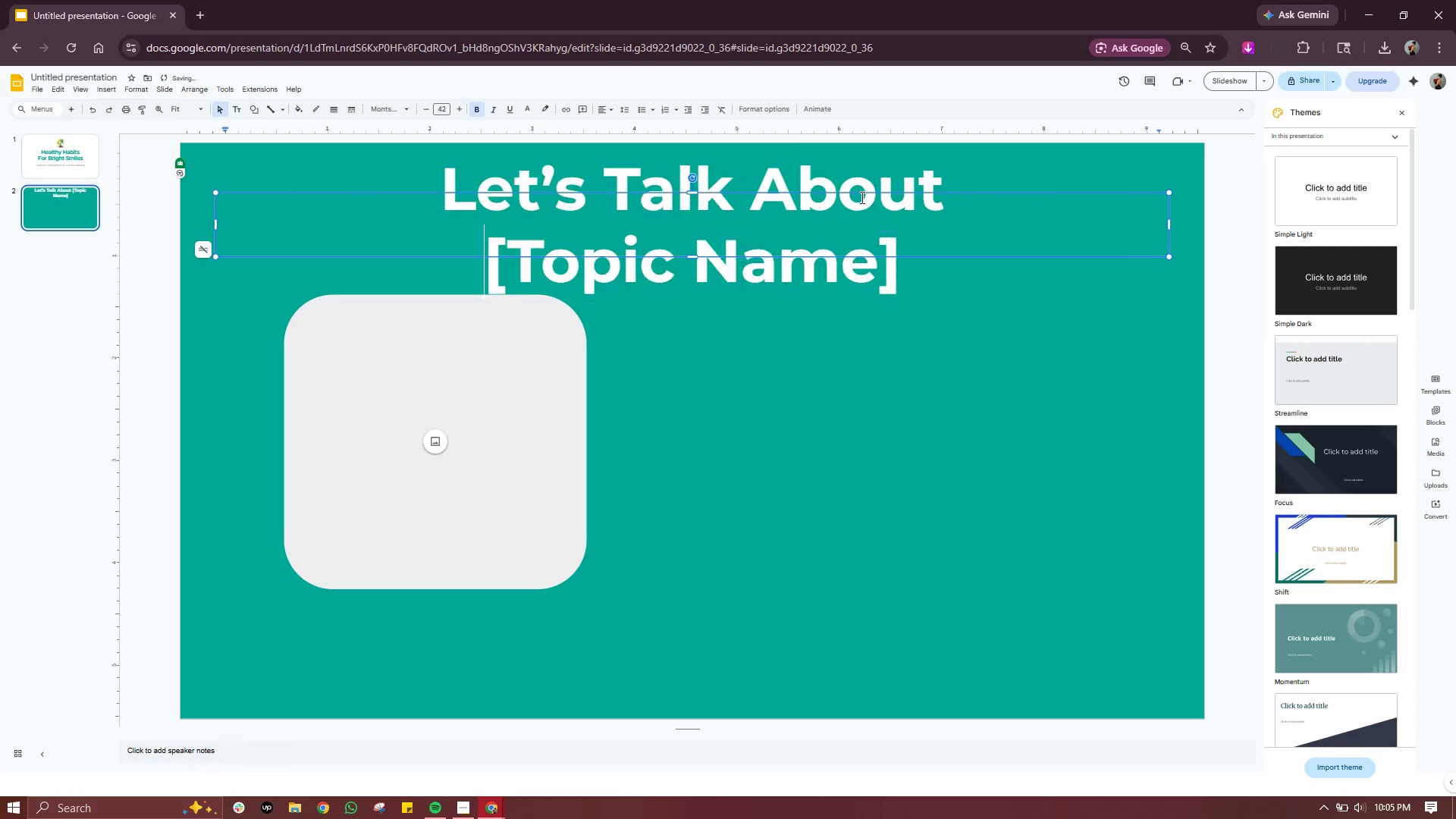 
key(Enter)
 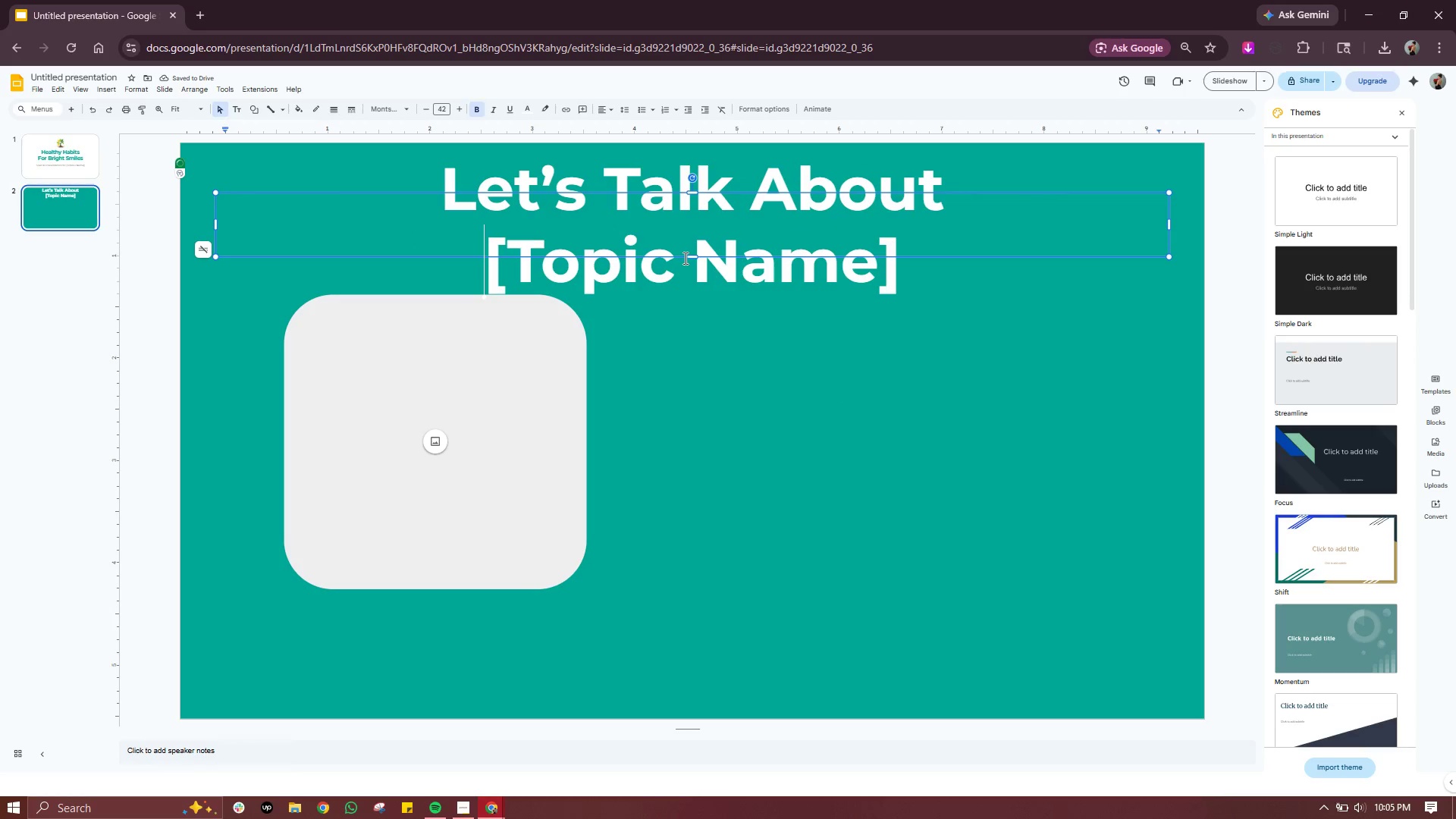 
left_click_drag(start_coordinate=[694, 257], to_coordinate=[688, 332])
 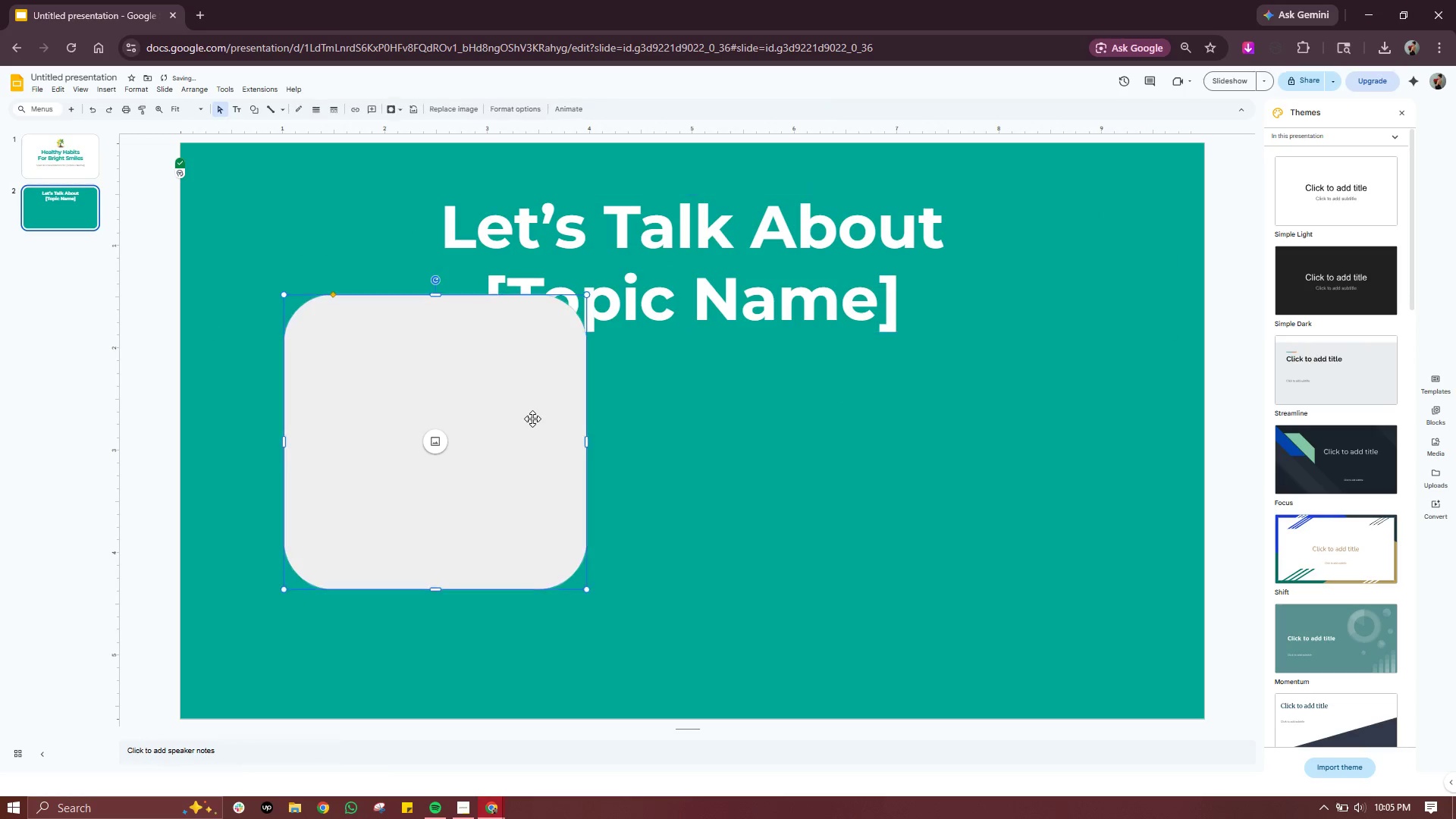 
left_click([532, 419])
 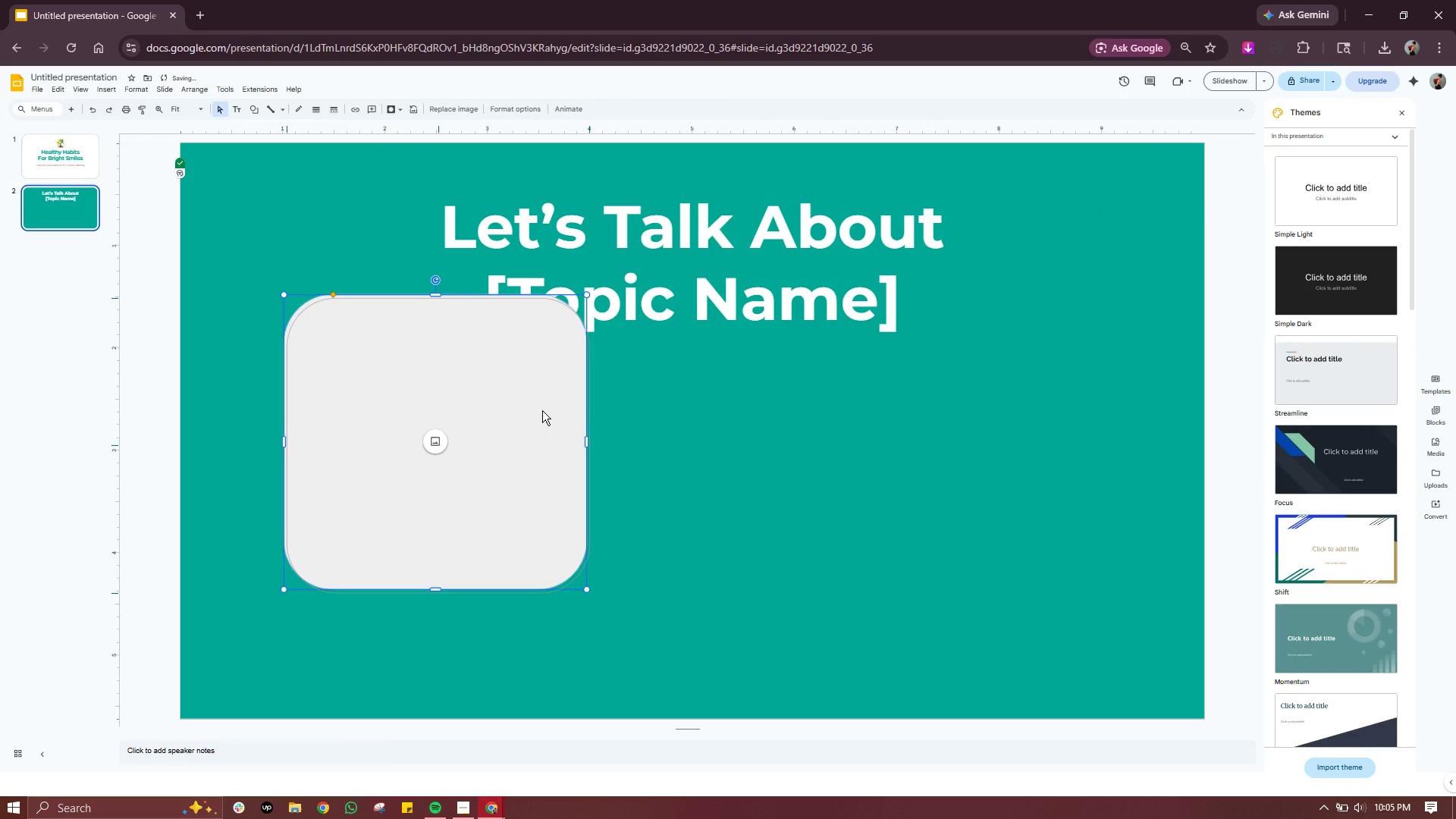 
left_click_drag(start_coordinate=[507, 383], to_coordinate=[763, 494])
 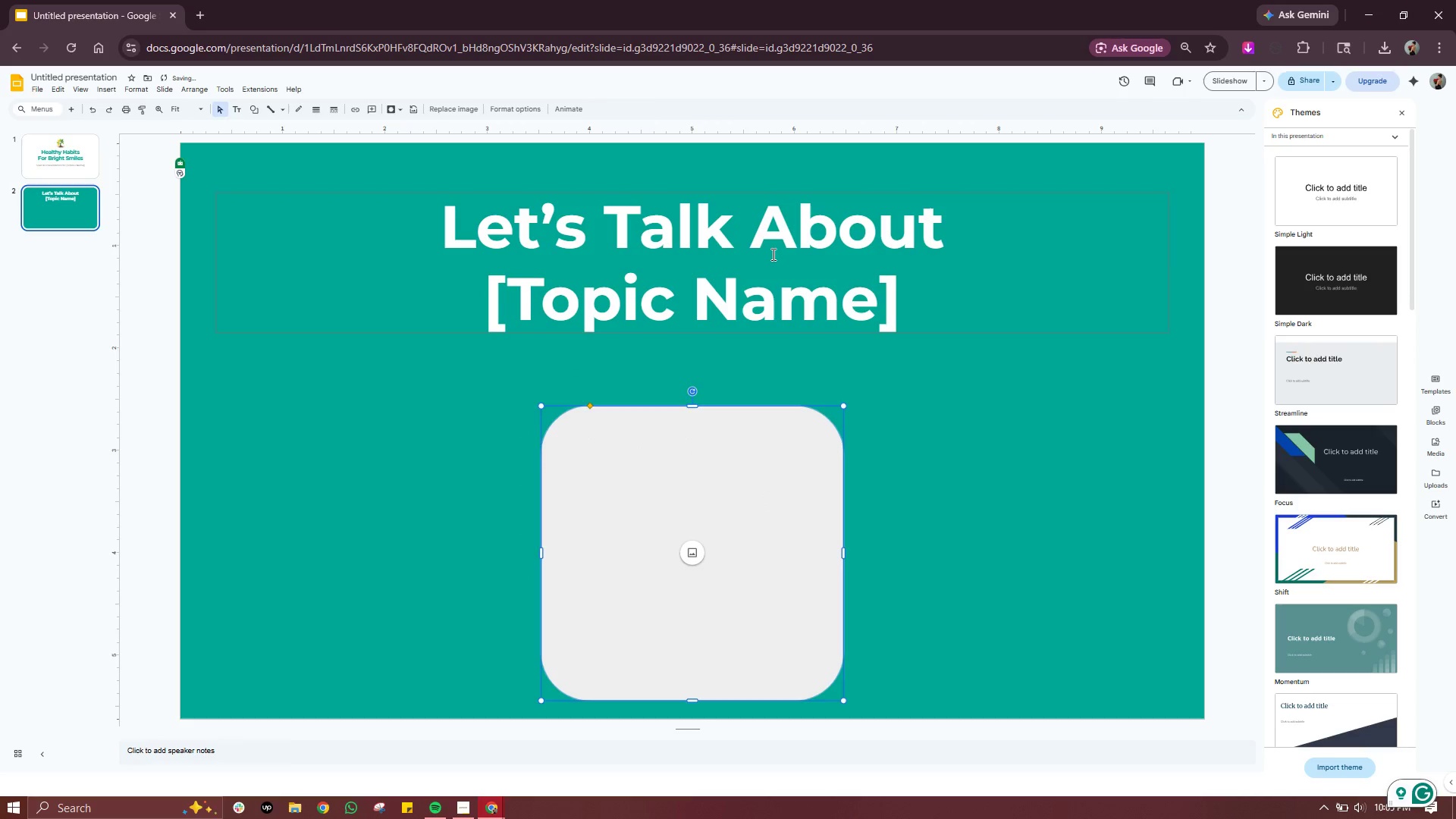 
left_click([772, 254])
 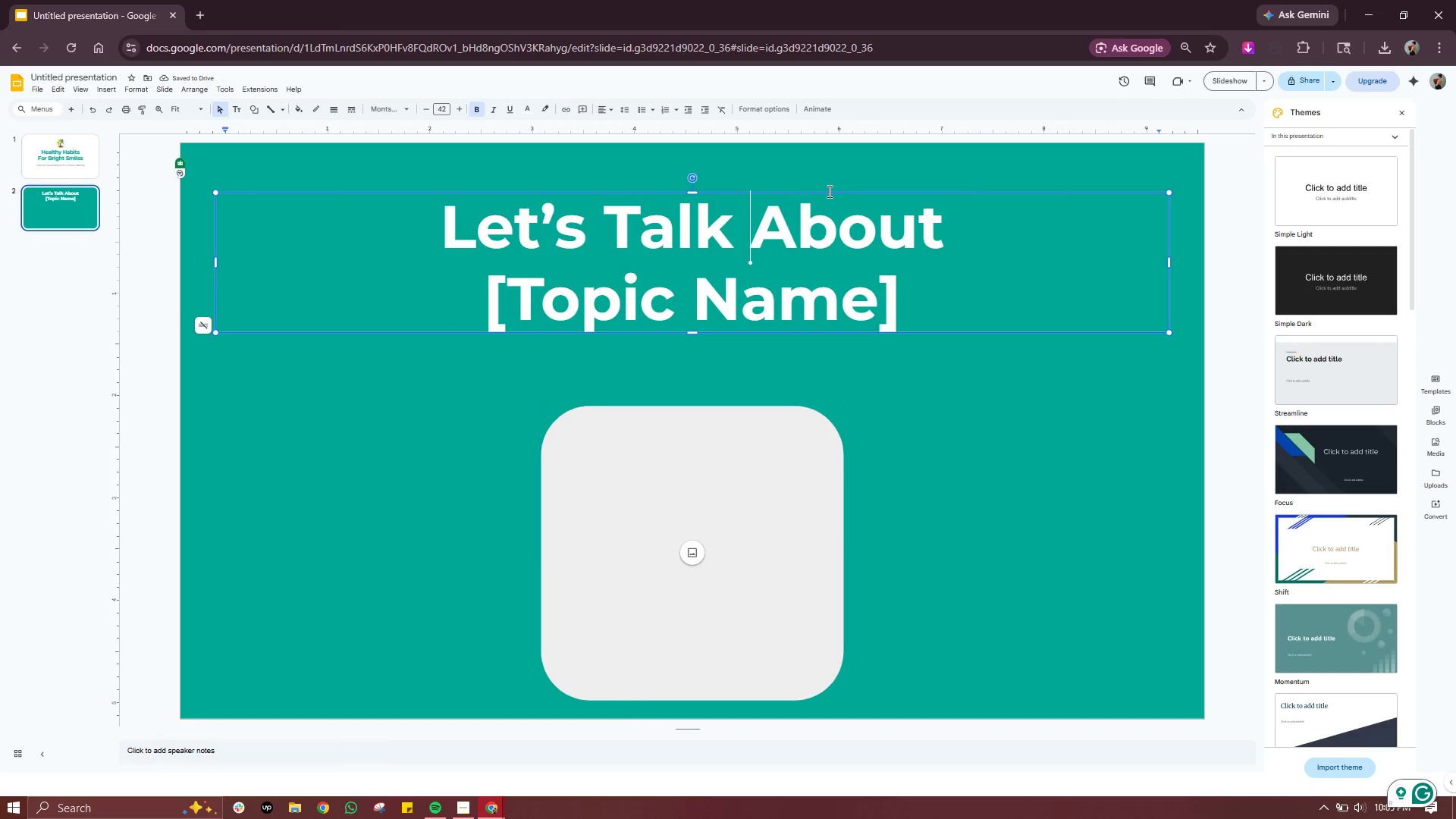 
wait(5.47)
 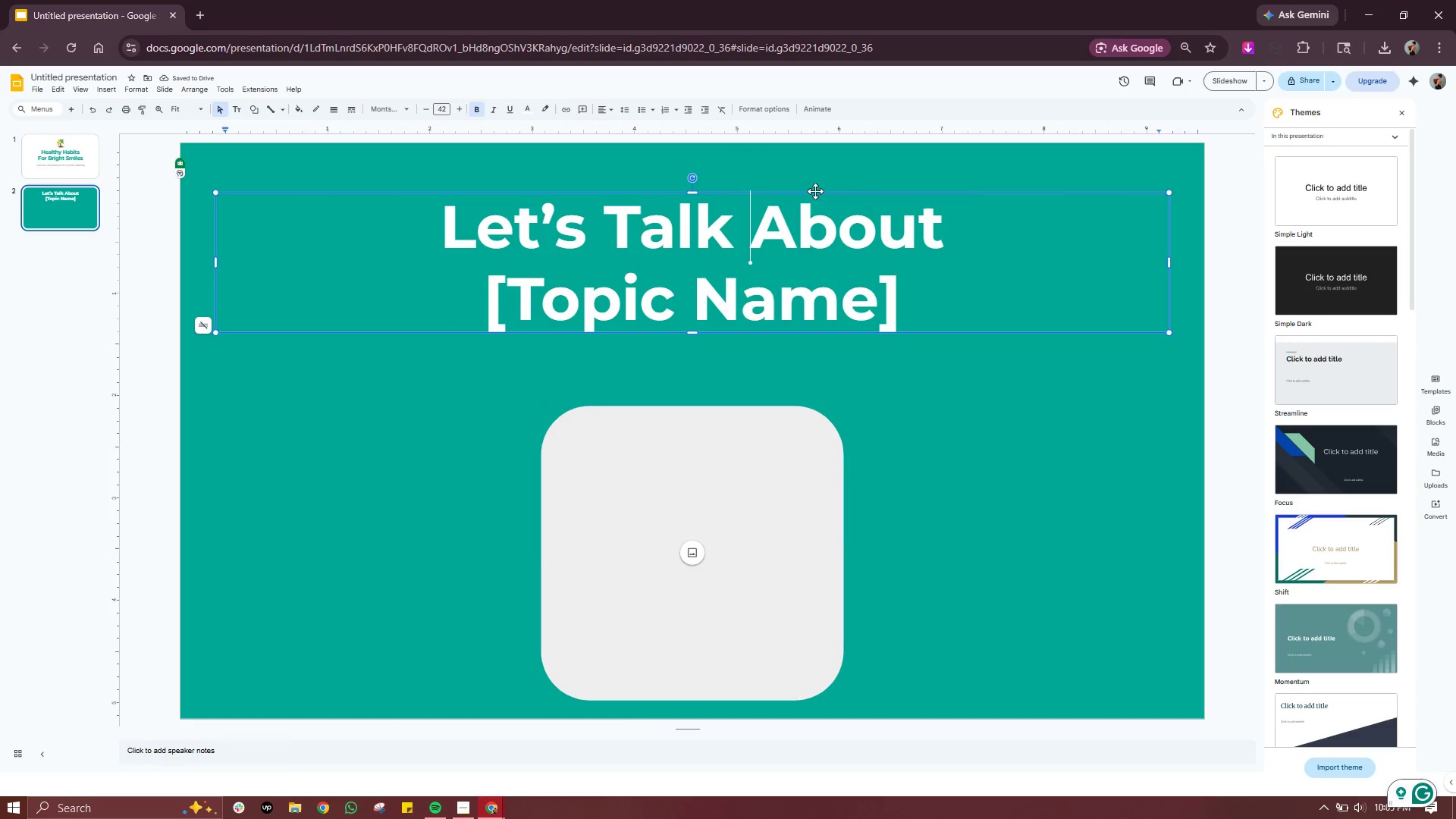 
left_click([829, 191])
 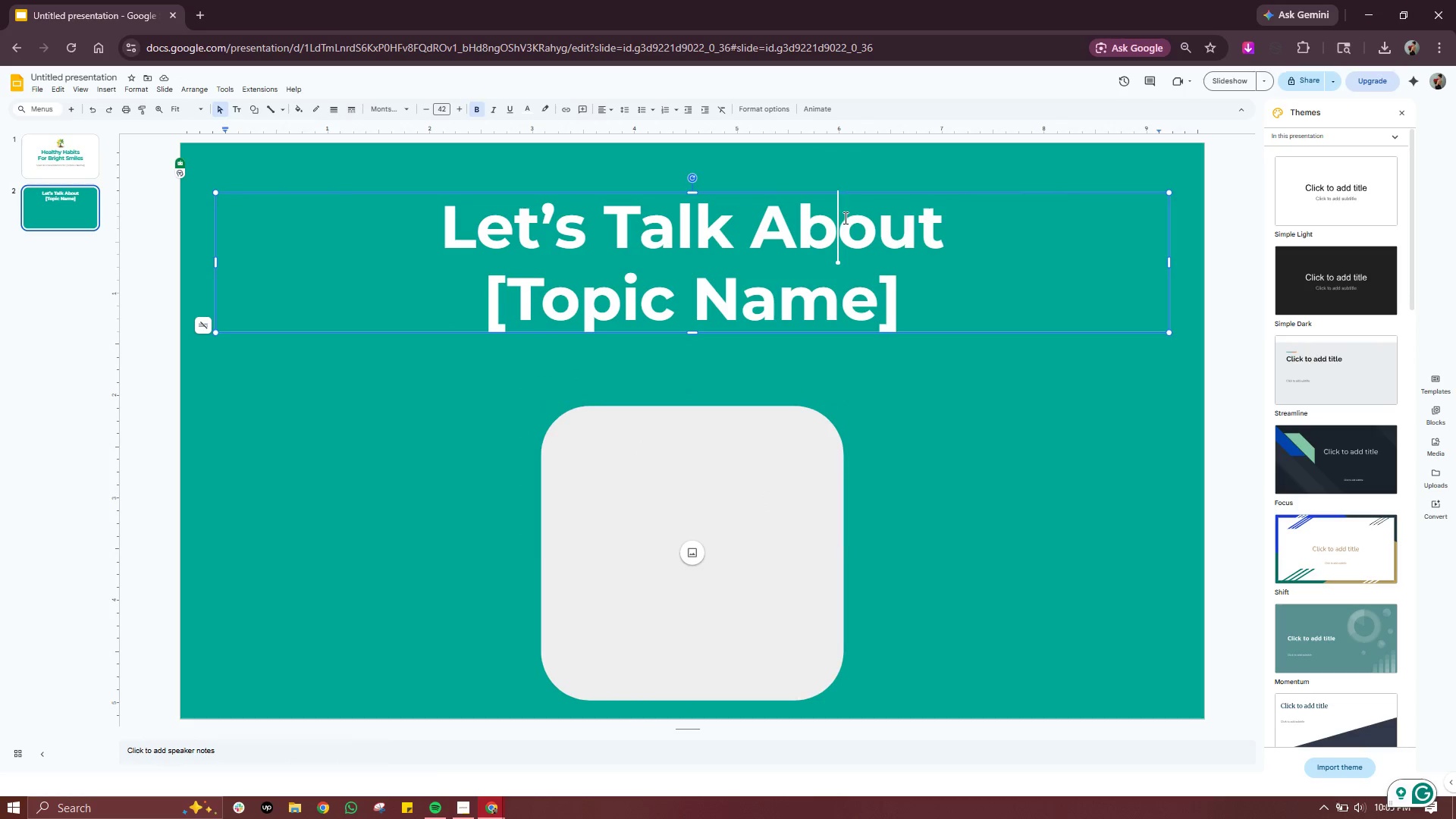 
double_click([1021, 278])
 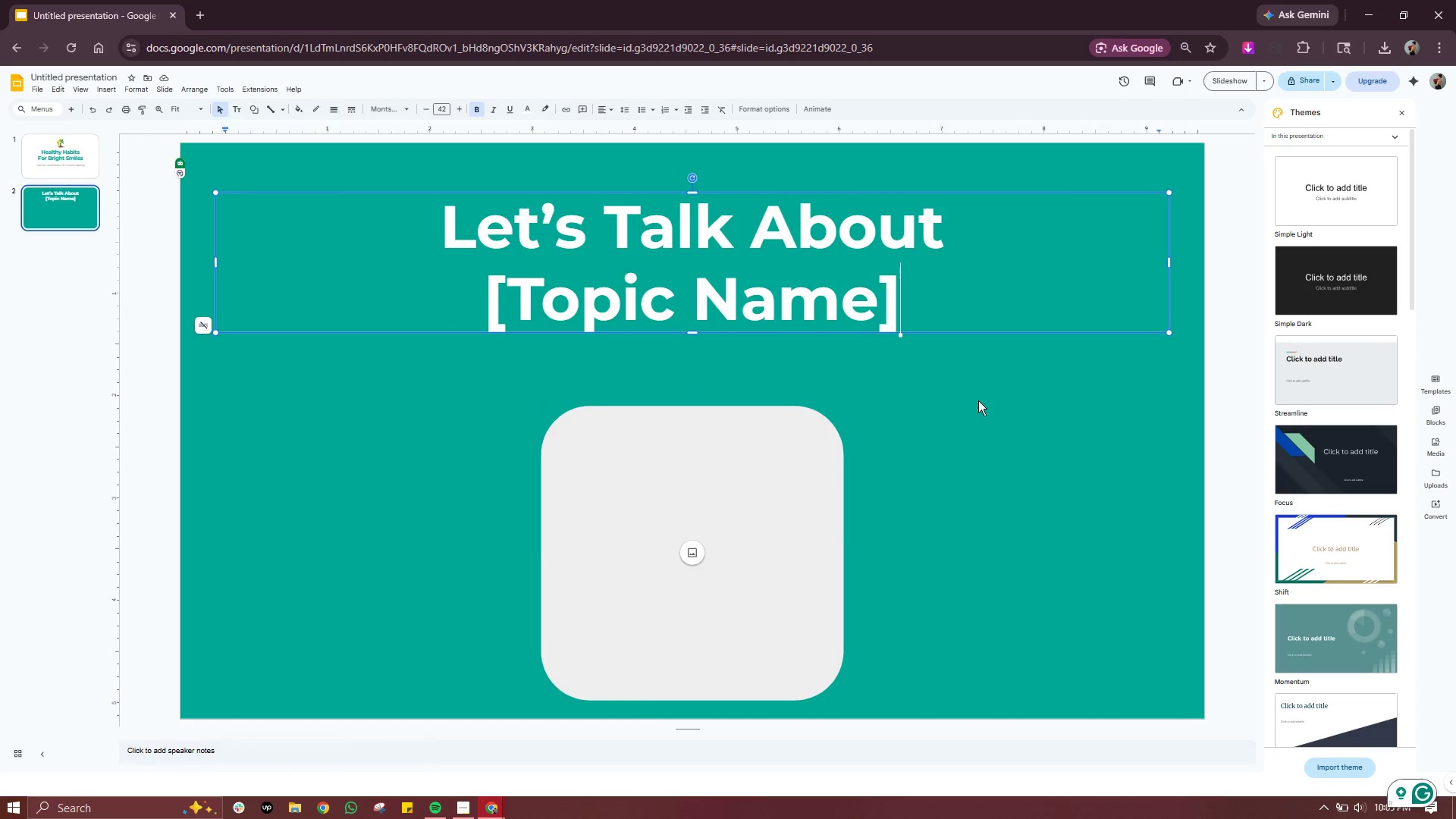 
triple_click([978, 401])
 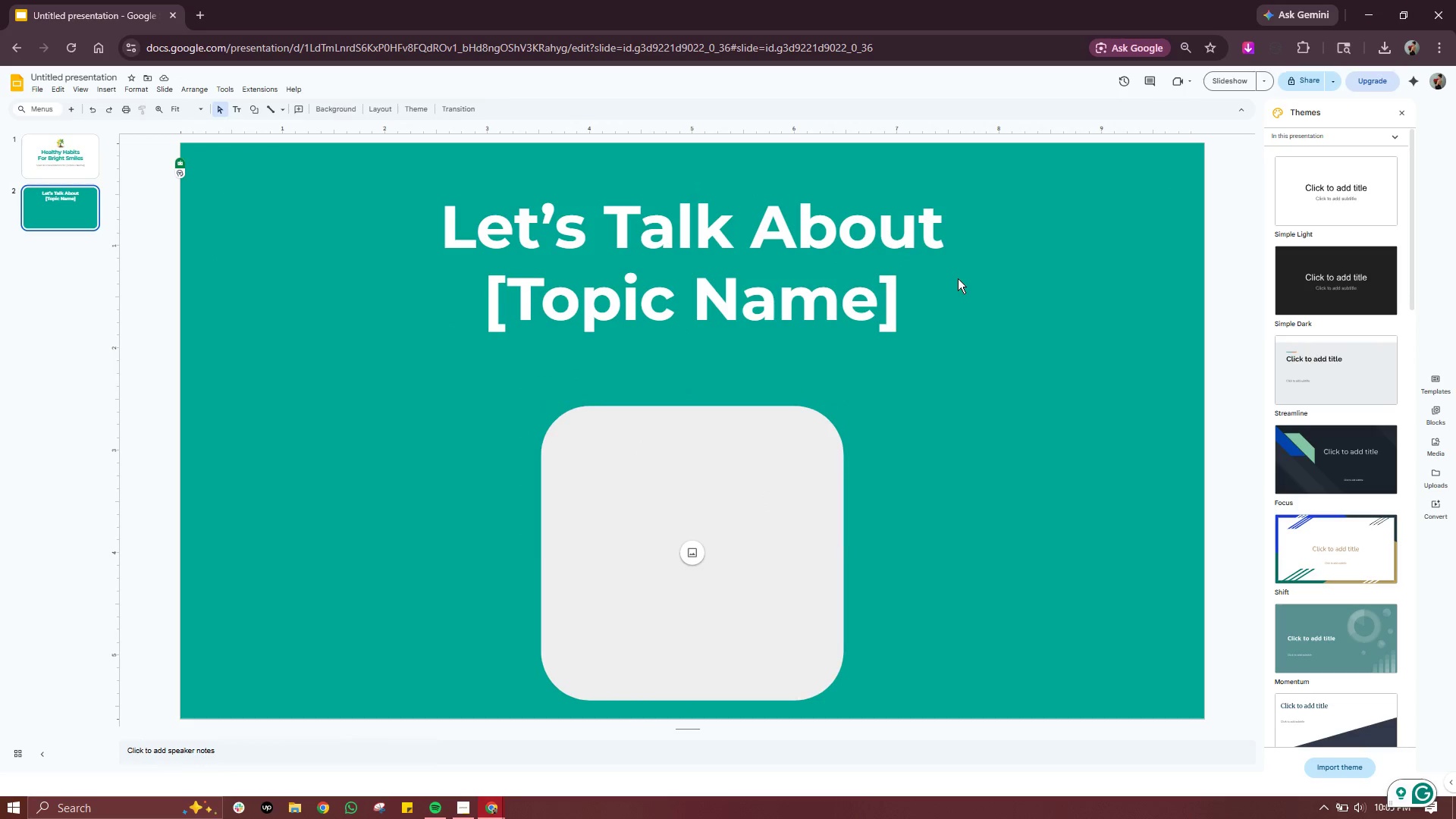 
triple_click([958, 278])
 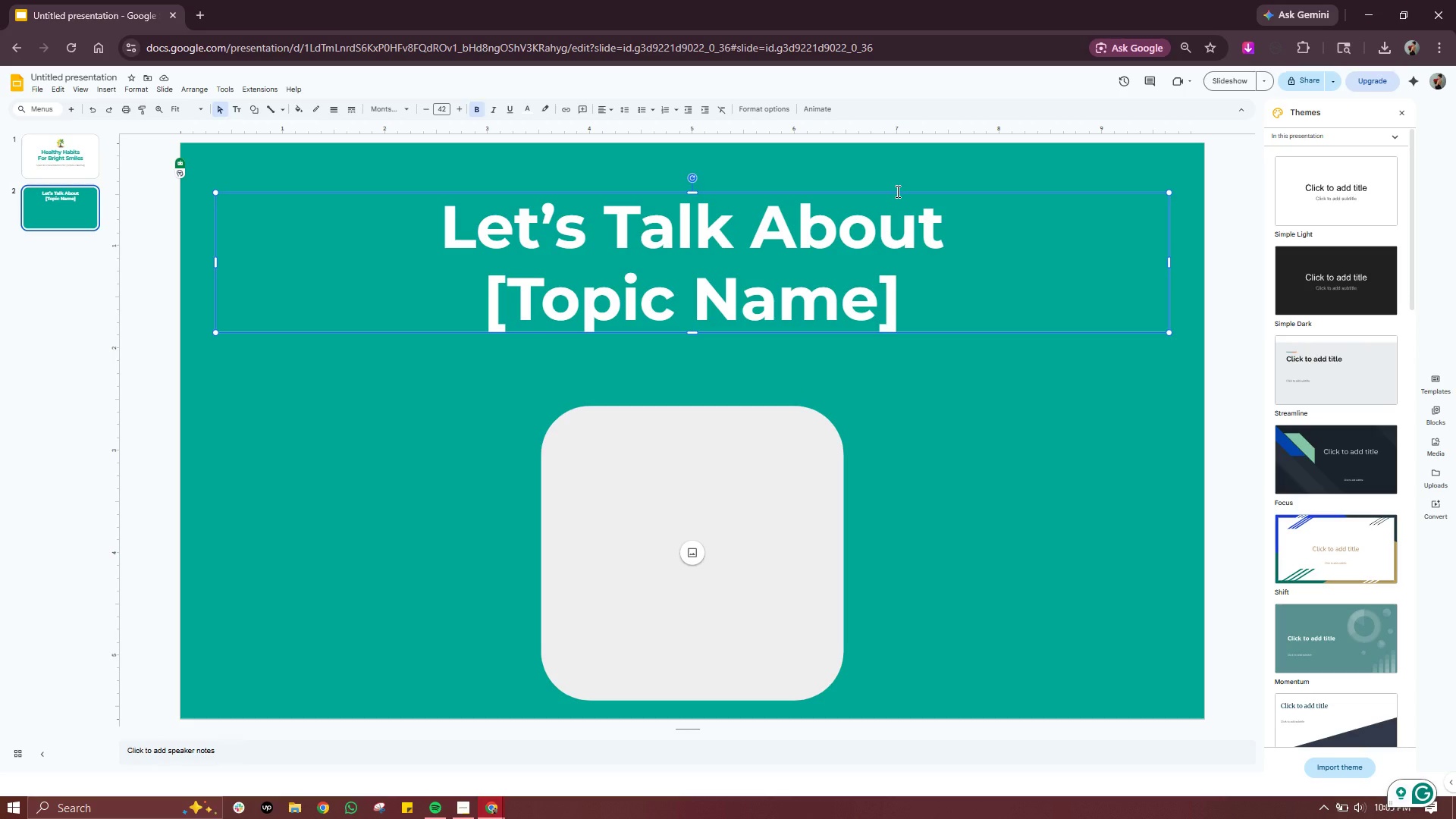 
left_click_drag(start_coordinate=[896, 190], to_coordinate=[896, 230])
 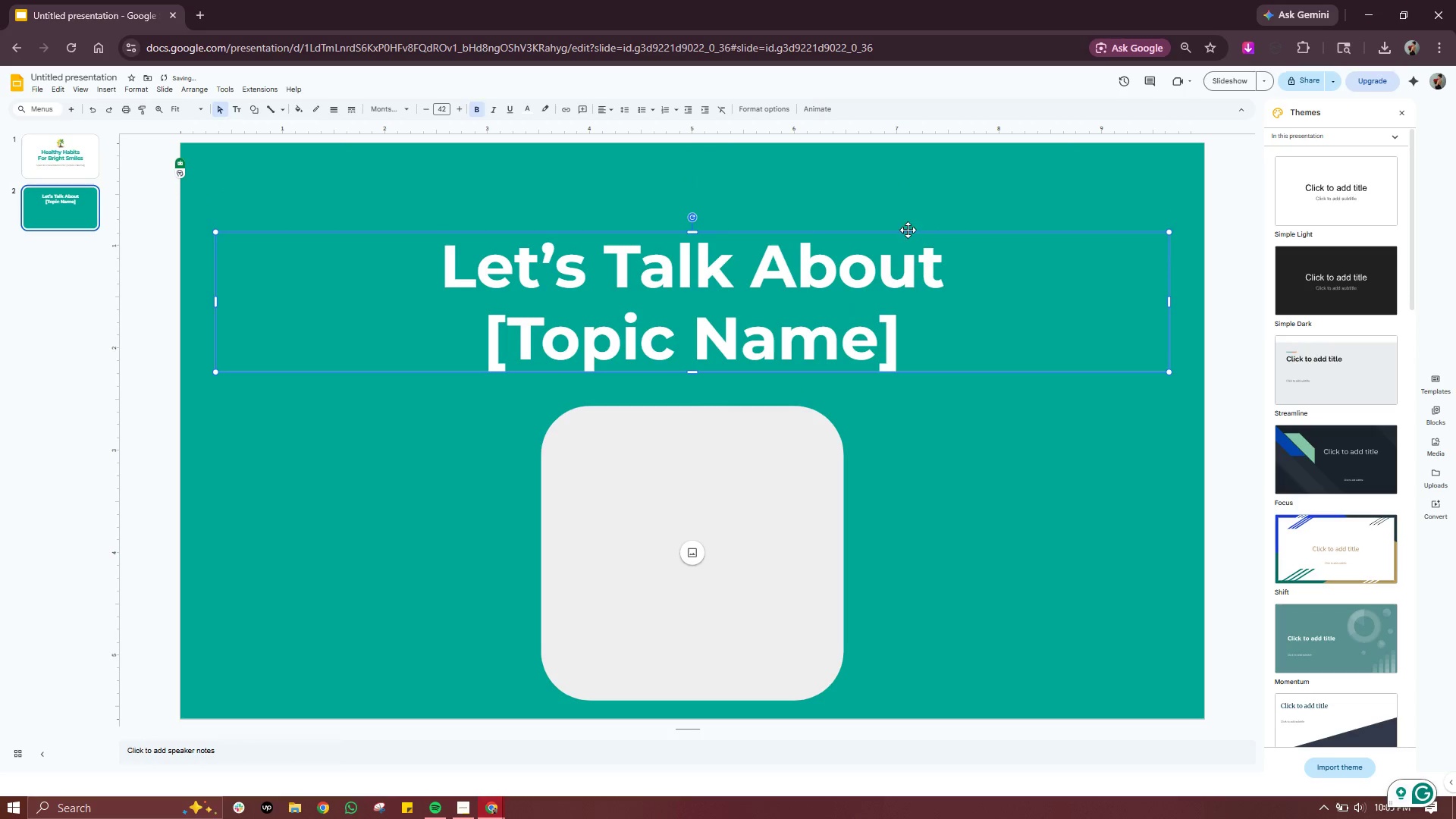 
left_click_drag(start_coordinate=[908, 230], to_coordinate=[908, 204])
 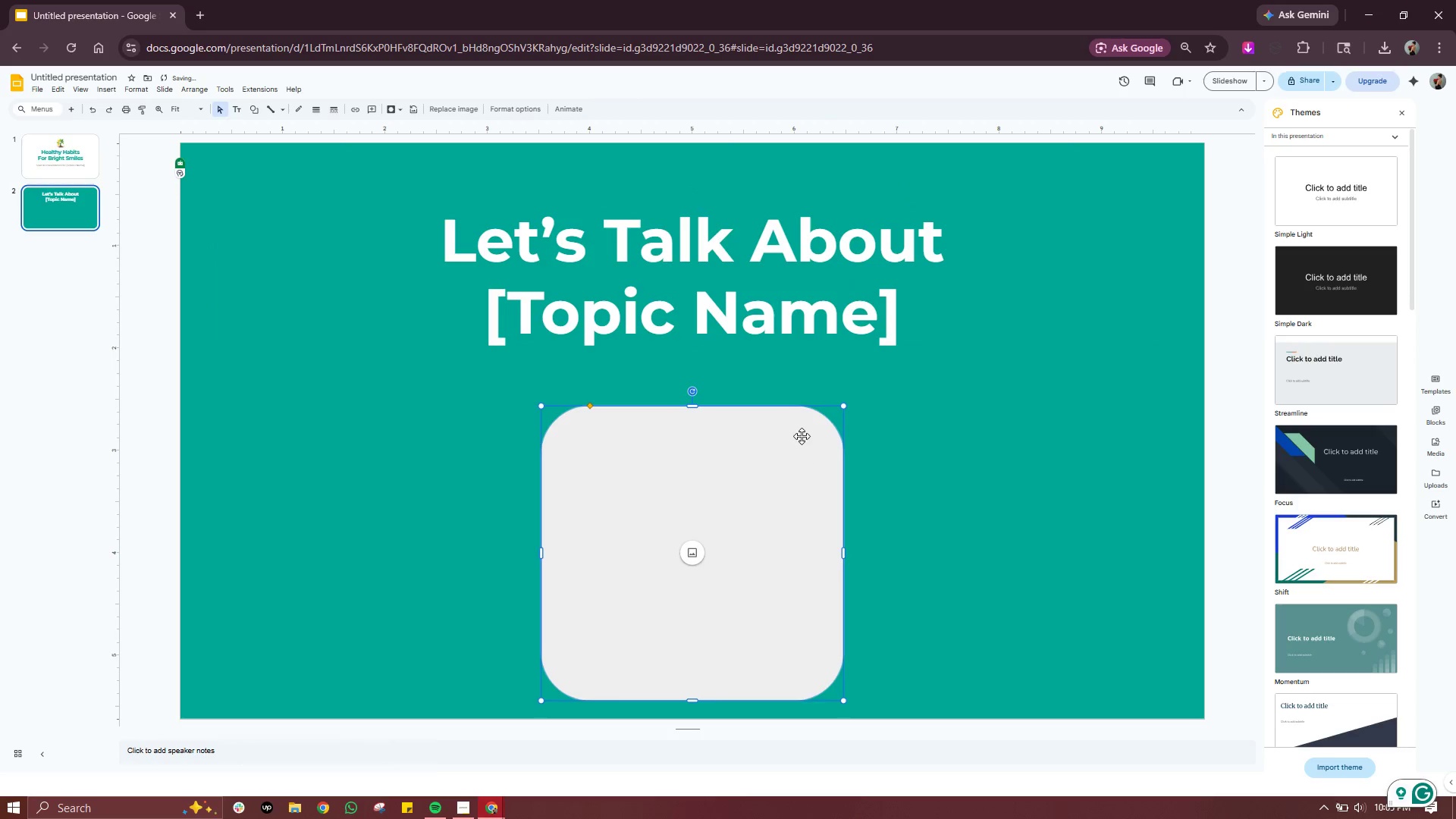 
left_click_drag(start_coordinate=[786, 448], to_coordinate=[788, 402])
 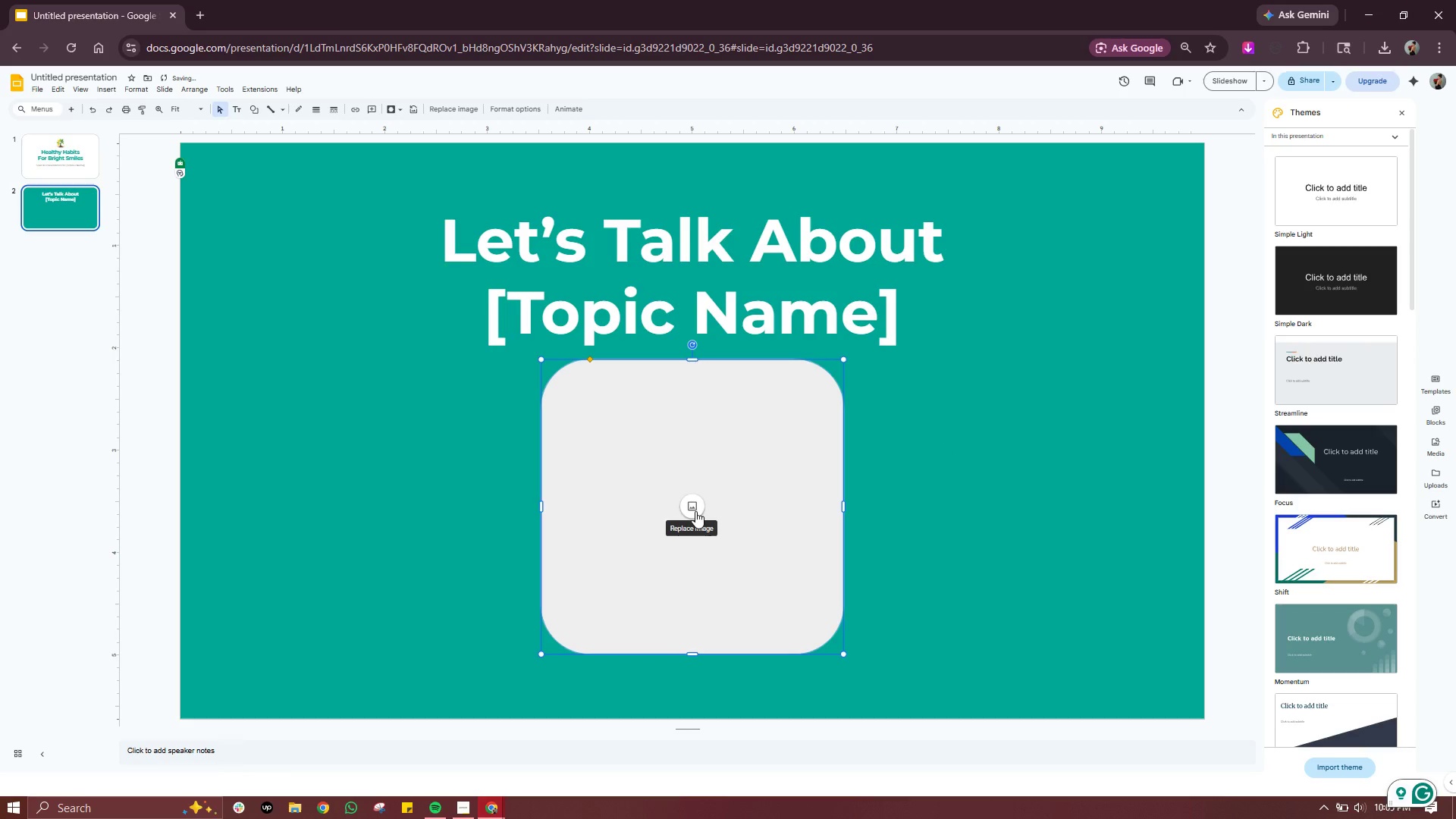 
left_click([696, 510])
 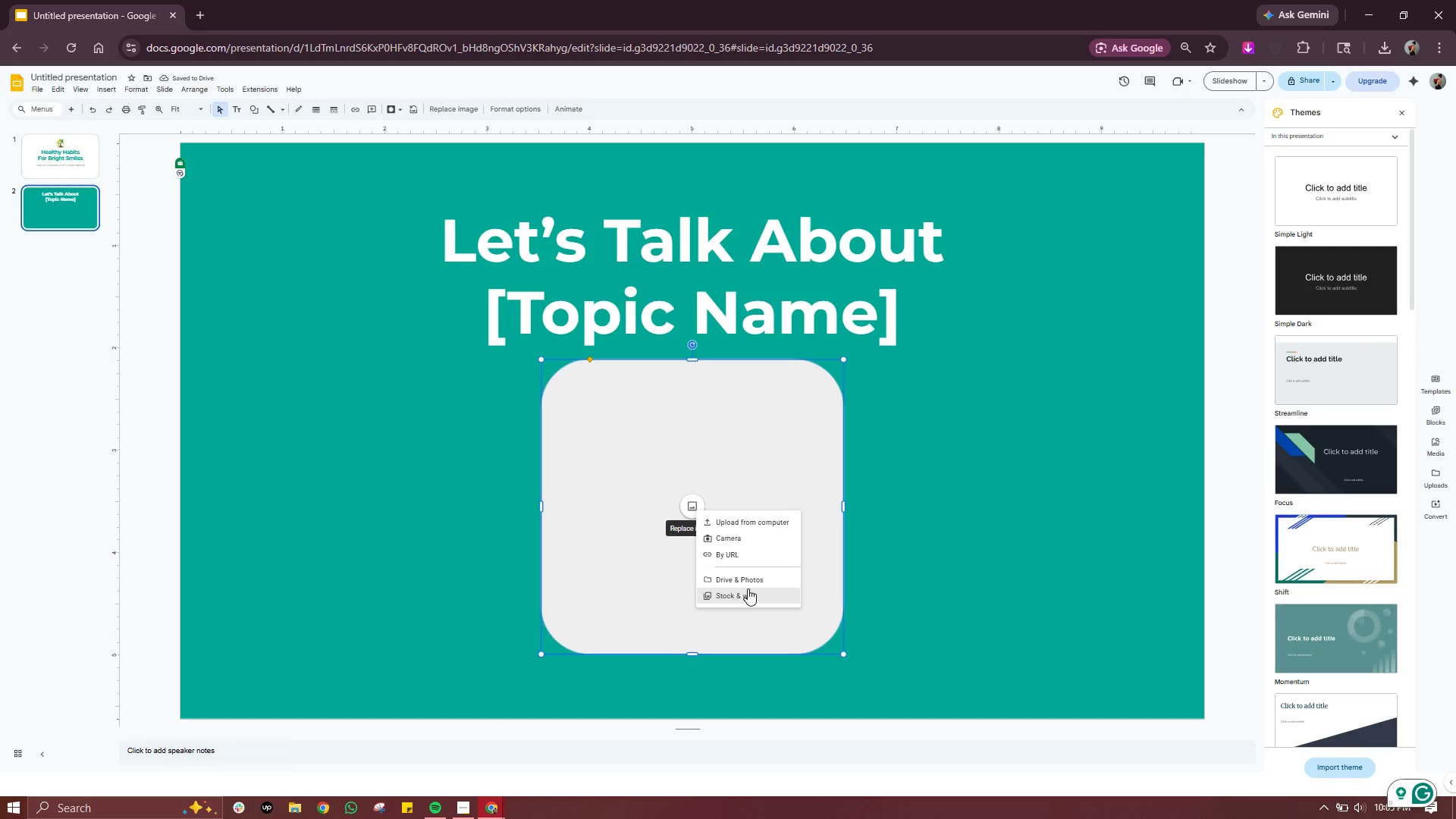 
left_click([747, 590])
 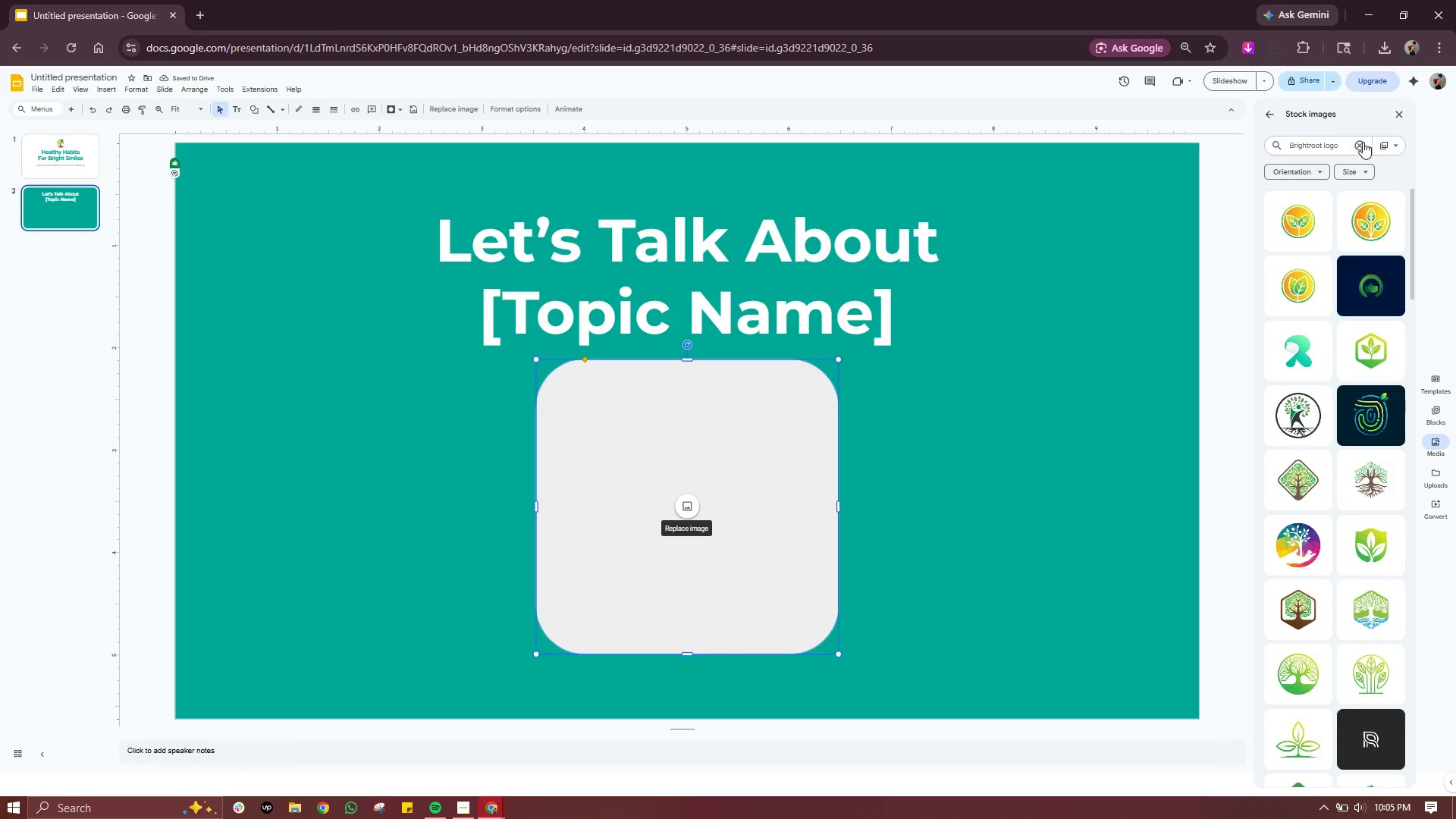 
left_click([1363, 142])
 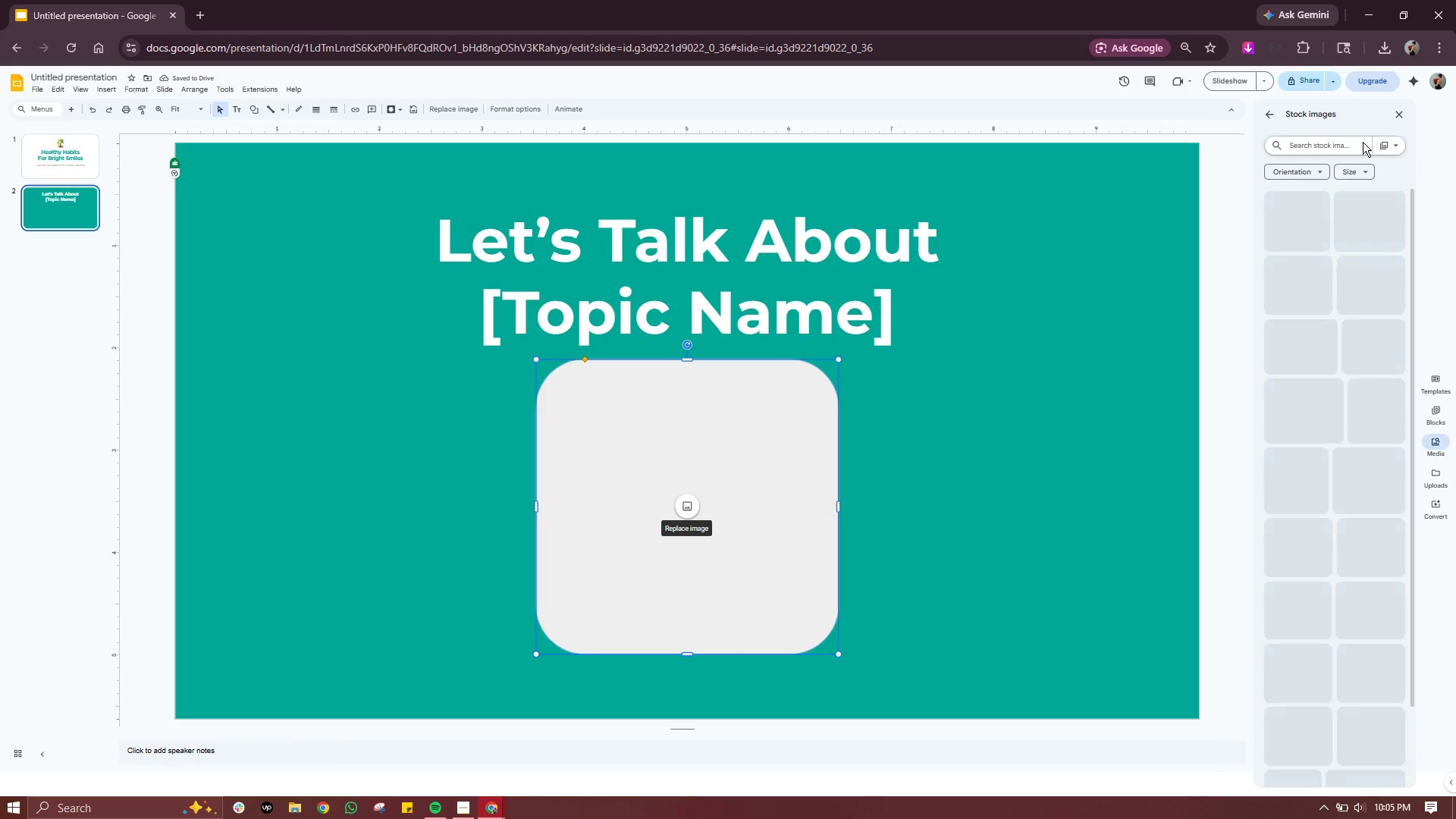 
type(TOOTHBRUSH)
 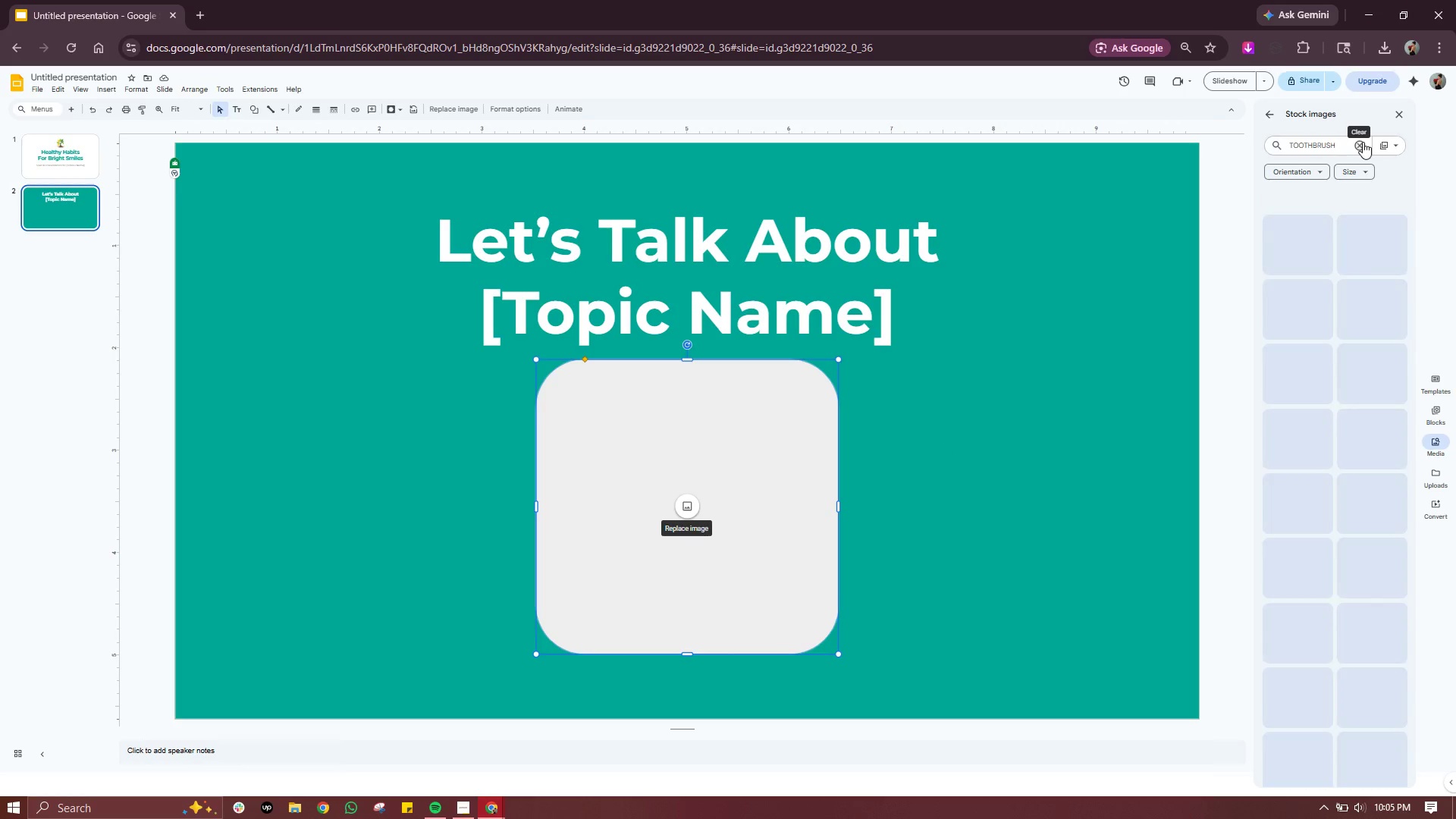 
key(Enter)
 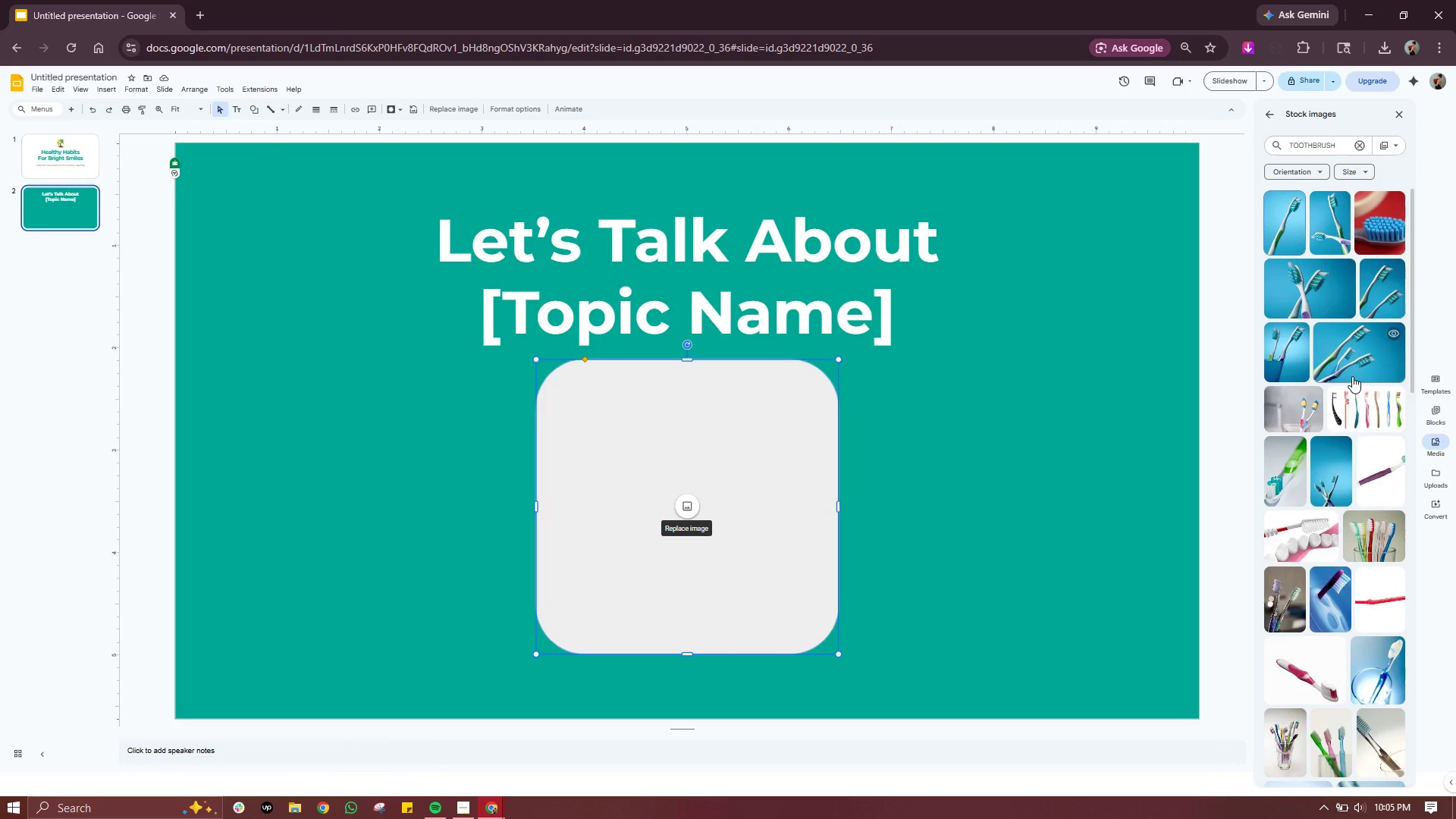 
scroll: coordinate [1352, 492], scroll_direction: down, amount: 3.0
 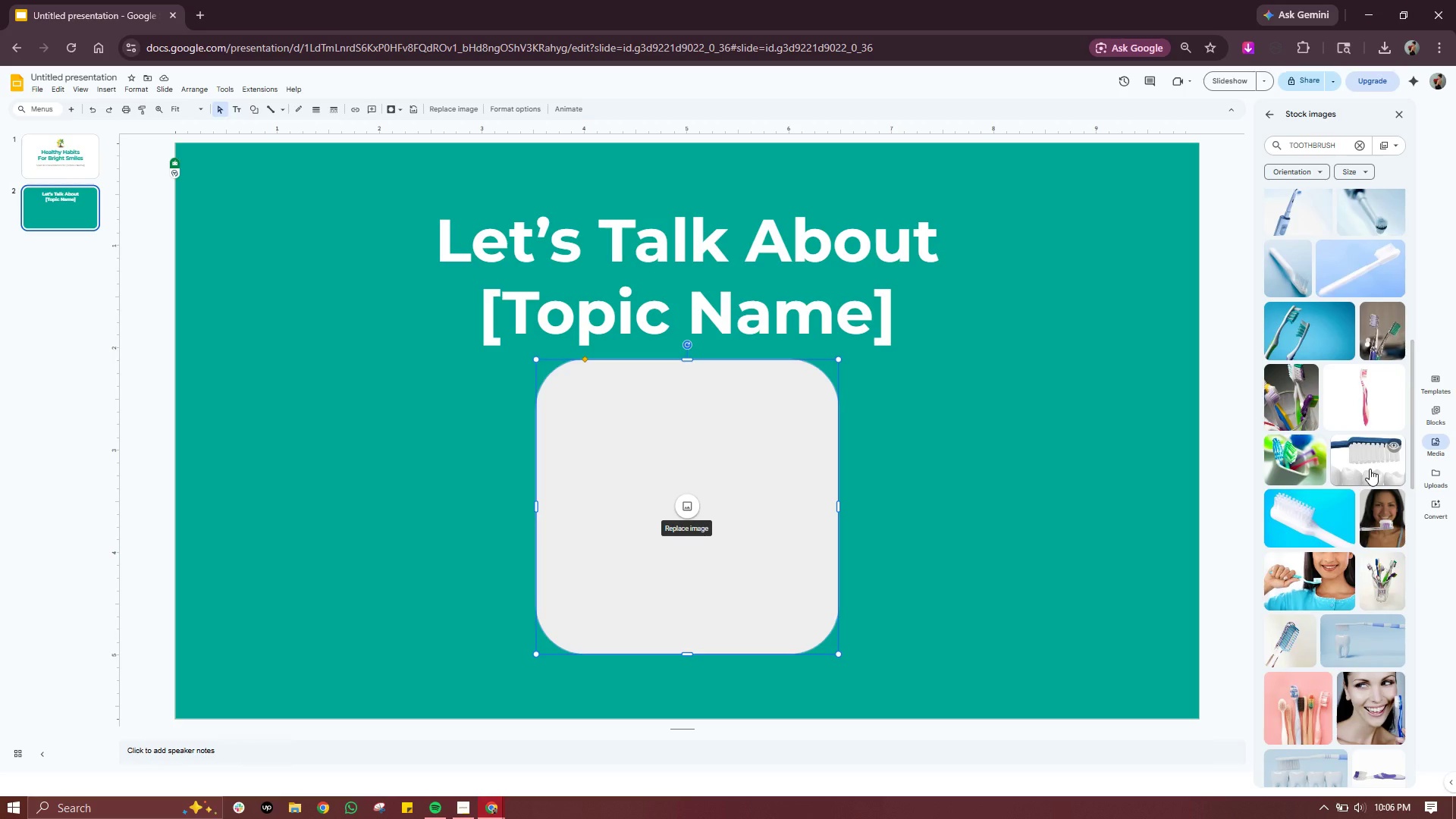 
left_click([1370, 469])
 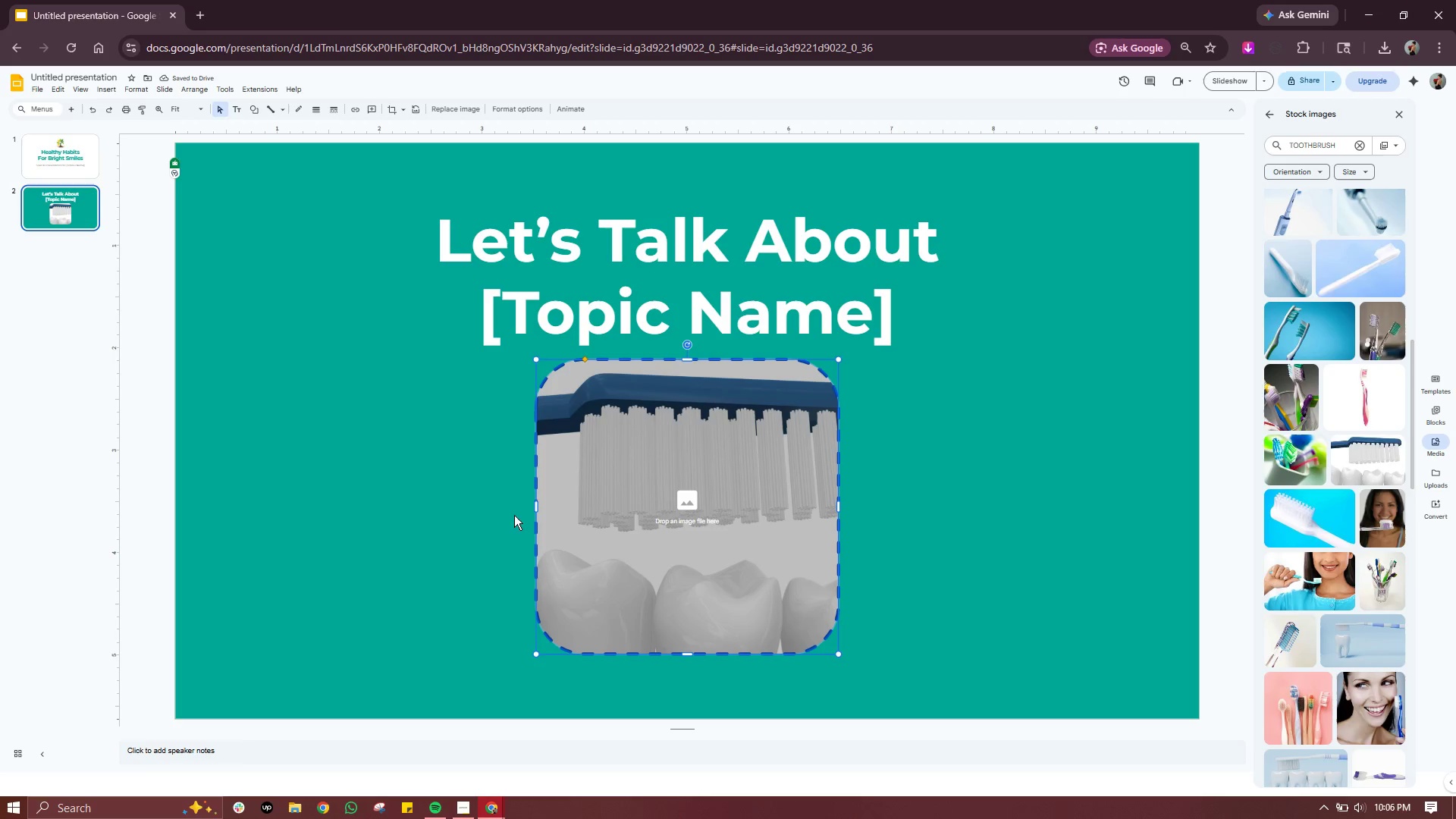 
left_click_drag(start_coordinate=[538, 507], to_coordinate=[384, 505])
 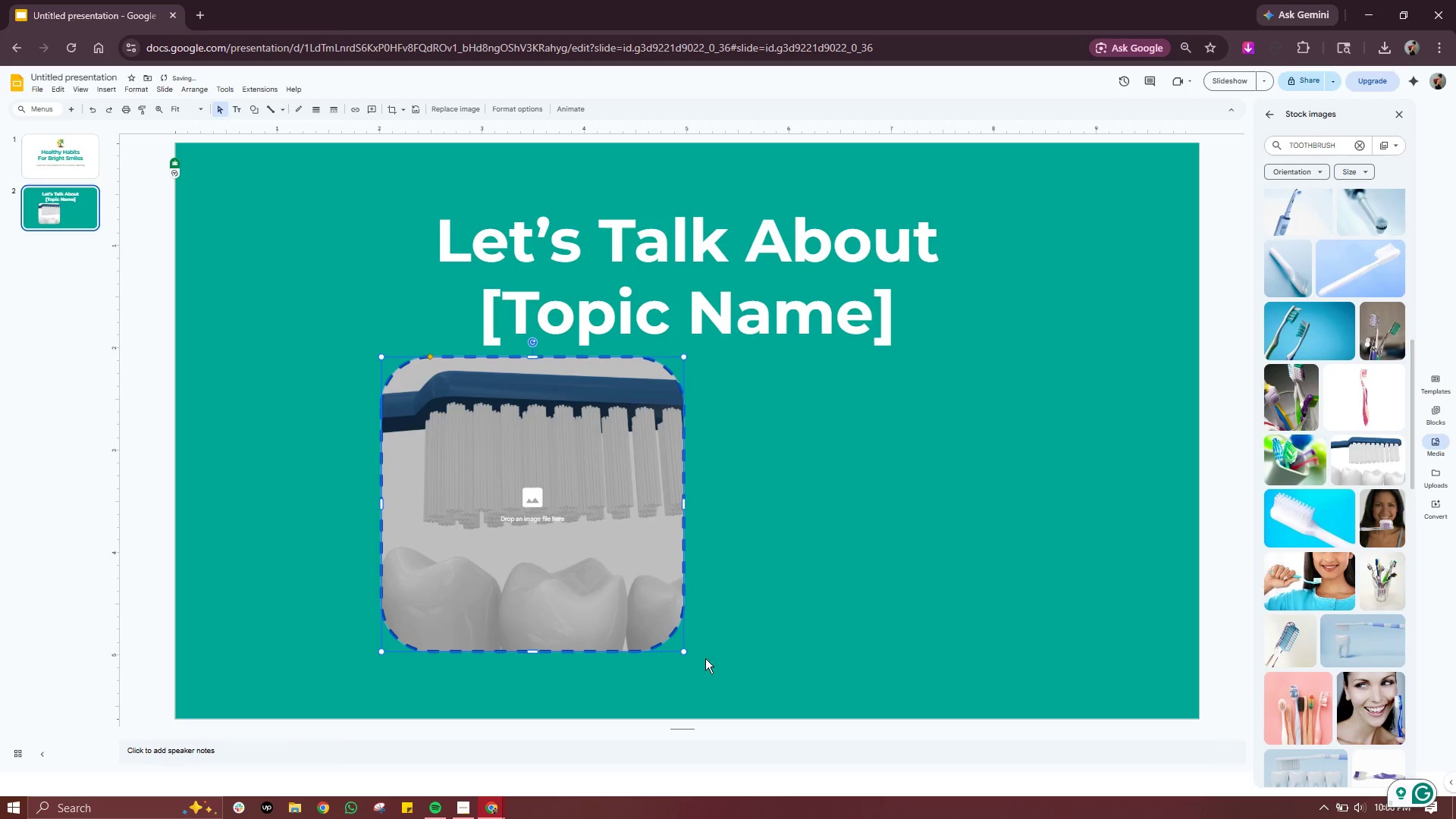 
left_click_drag(start_coordinate=[685, 651], to_coordinate=[781, 706])
 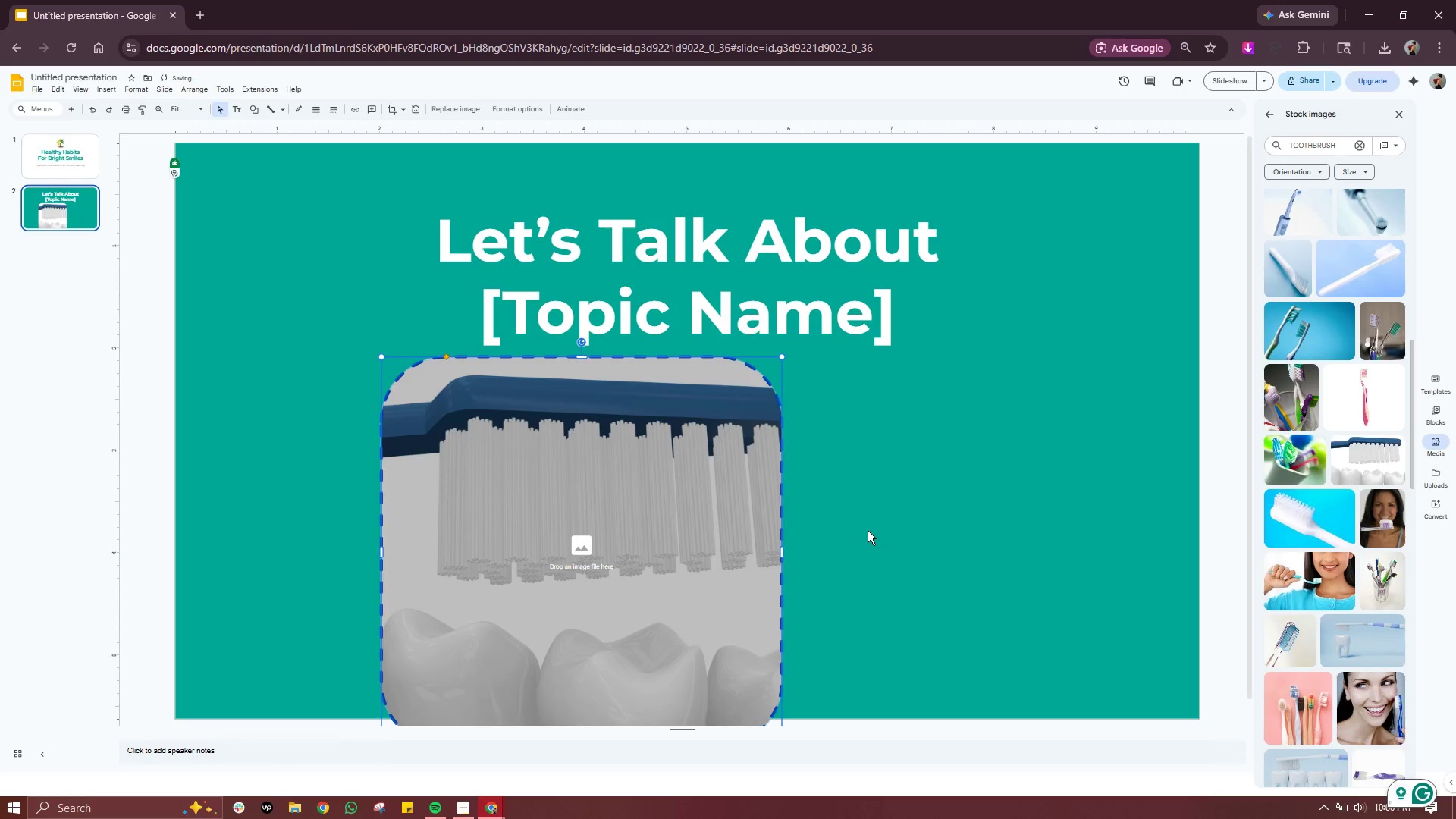 
left_click([639, 530])
 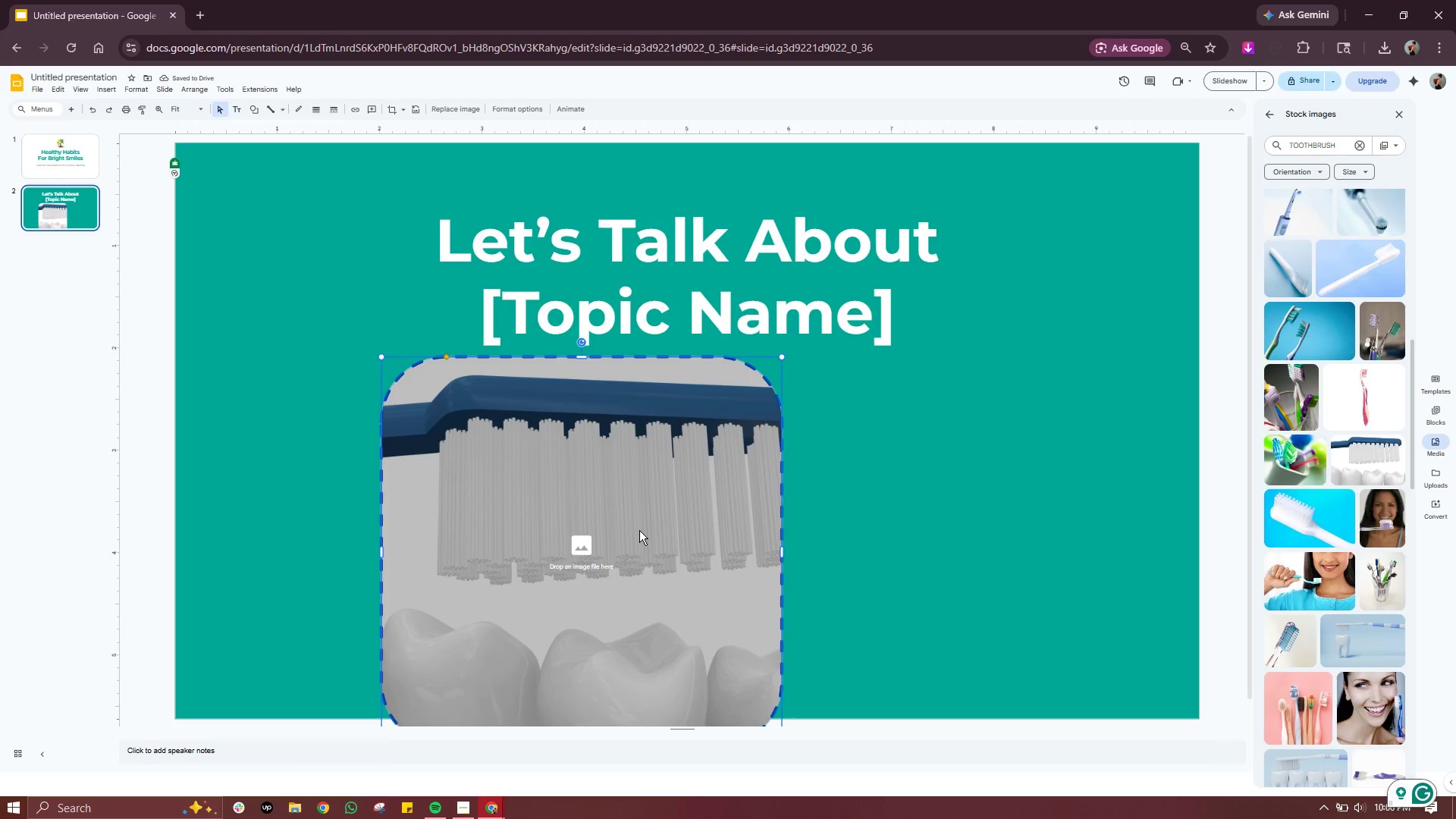 
key(Delete)
 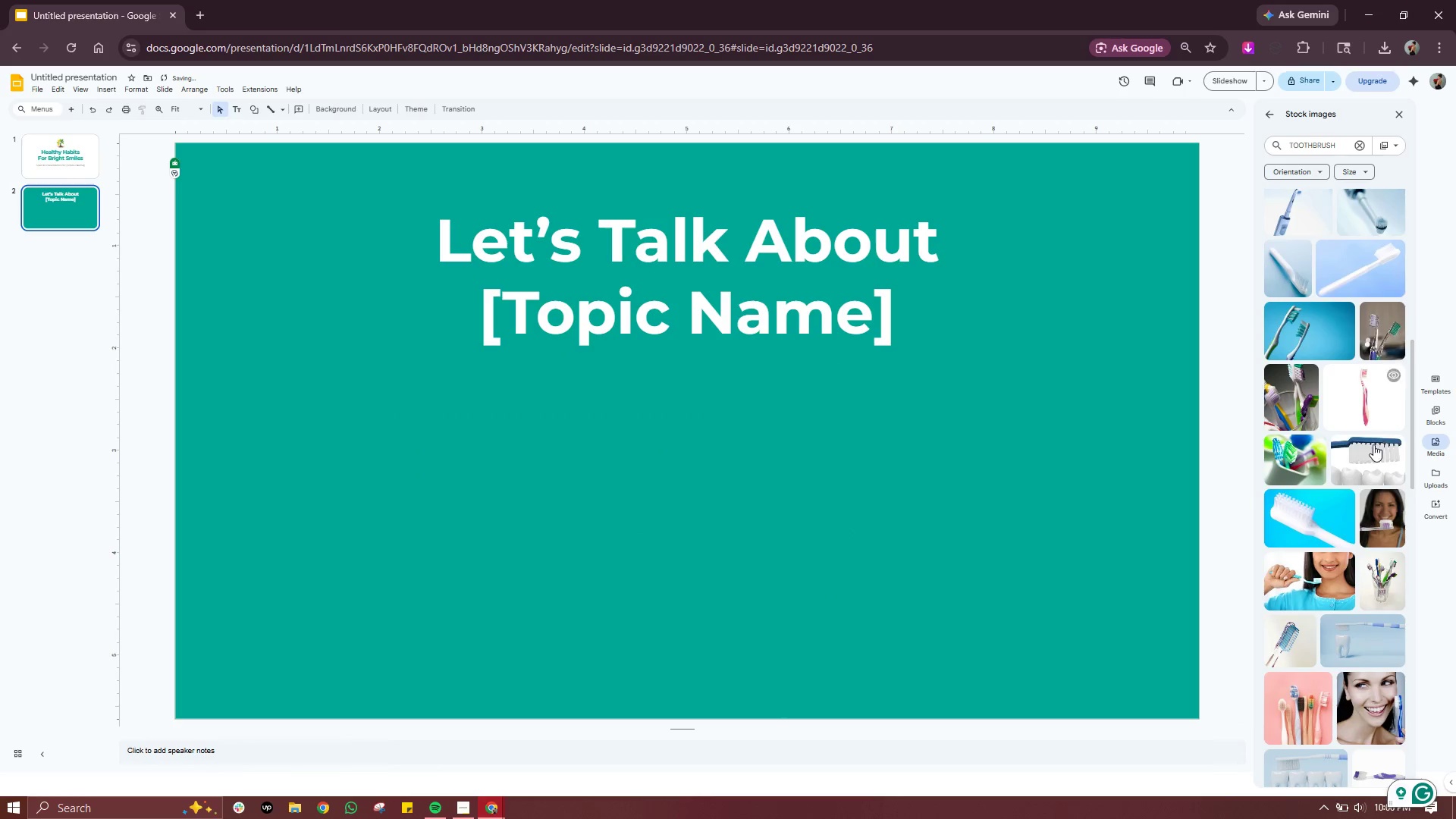 
left_click([1373, 446])
 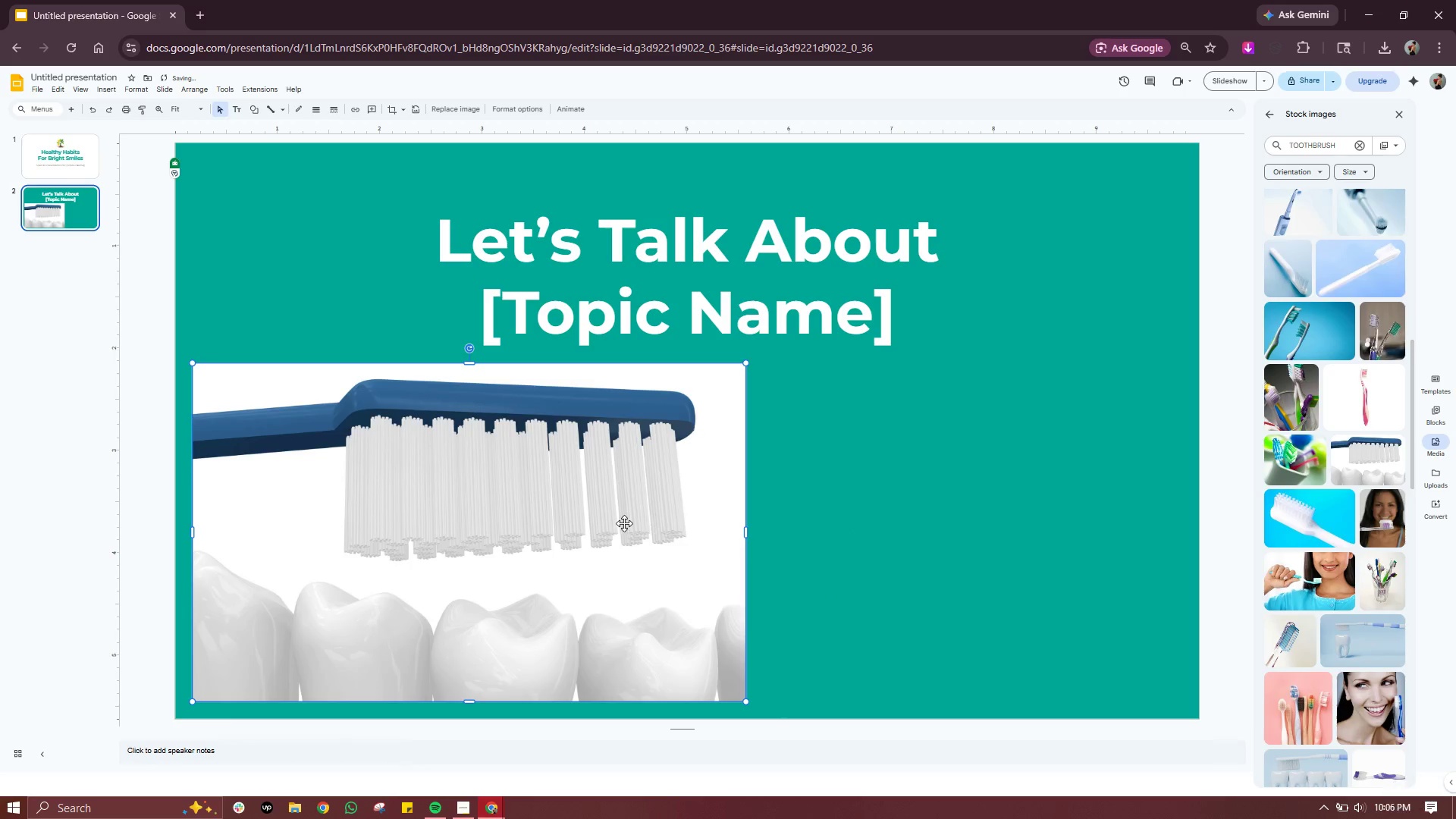 
left_click_drag(start_coordinate=[624, 521], to_coordinate=[780, 521])
 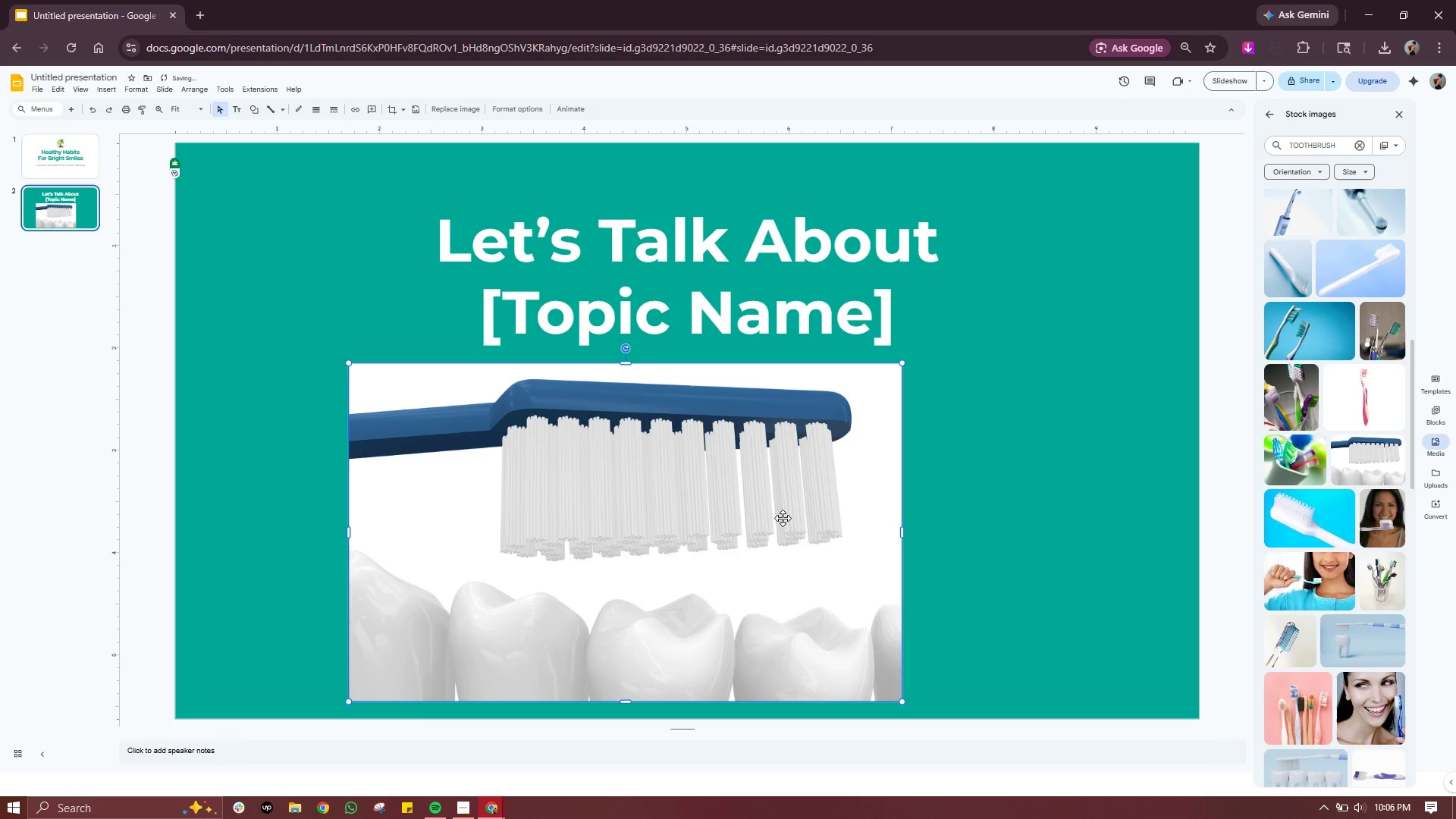 
key(Delete)
 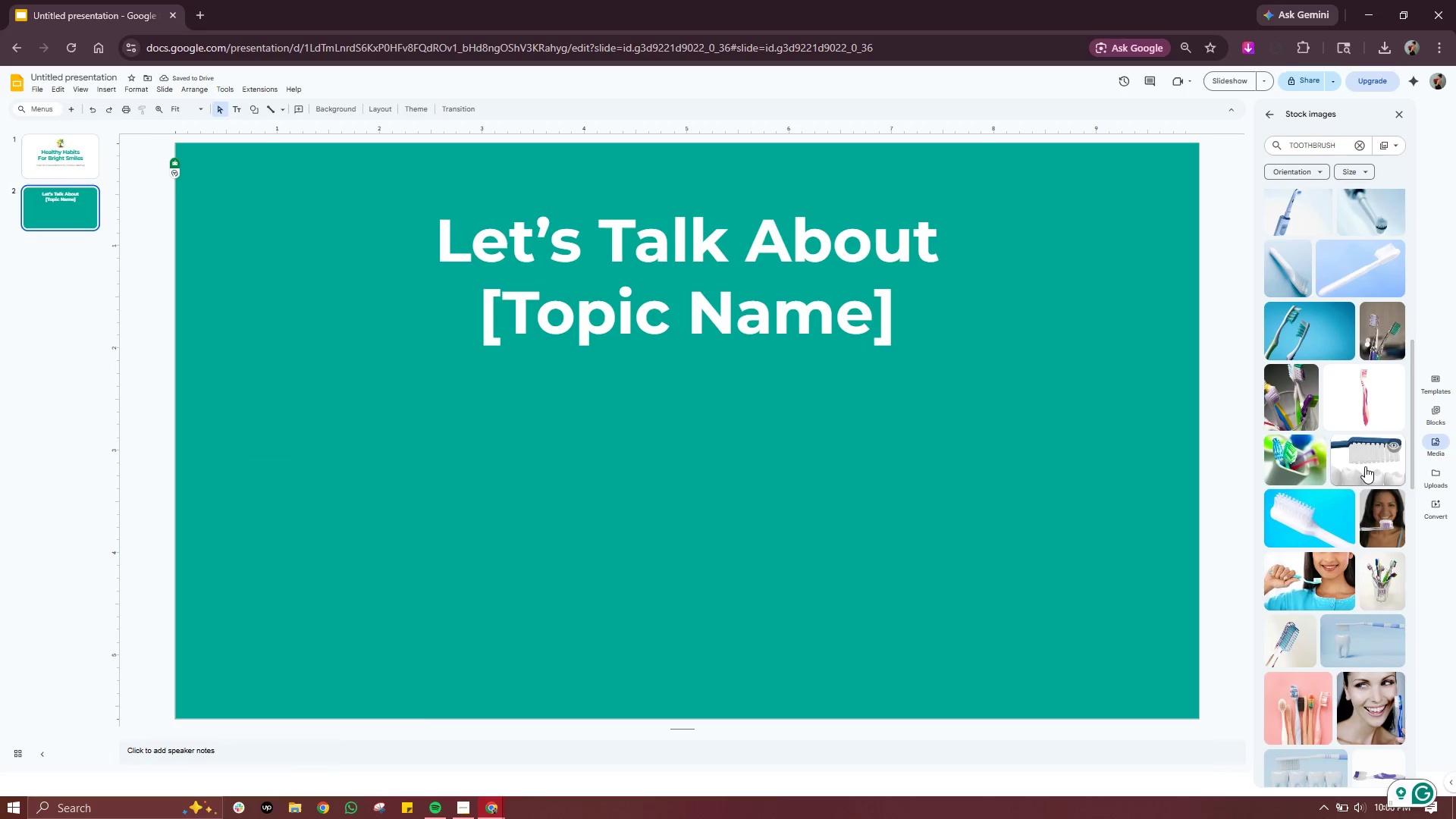 
scroll: coordinate [1351, 465], scroll_direction: down, amount: 5.0
 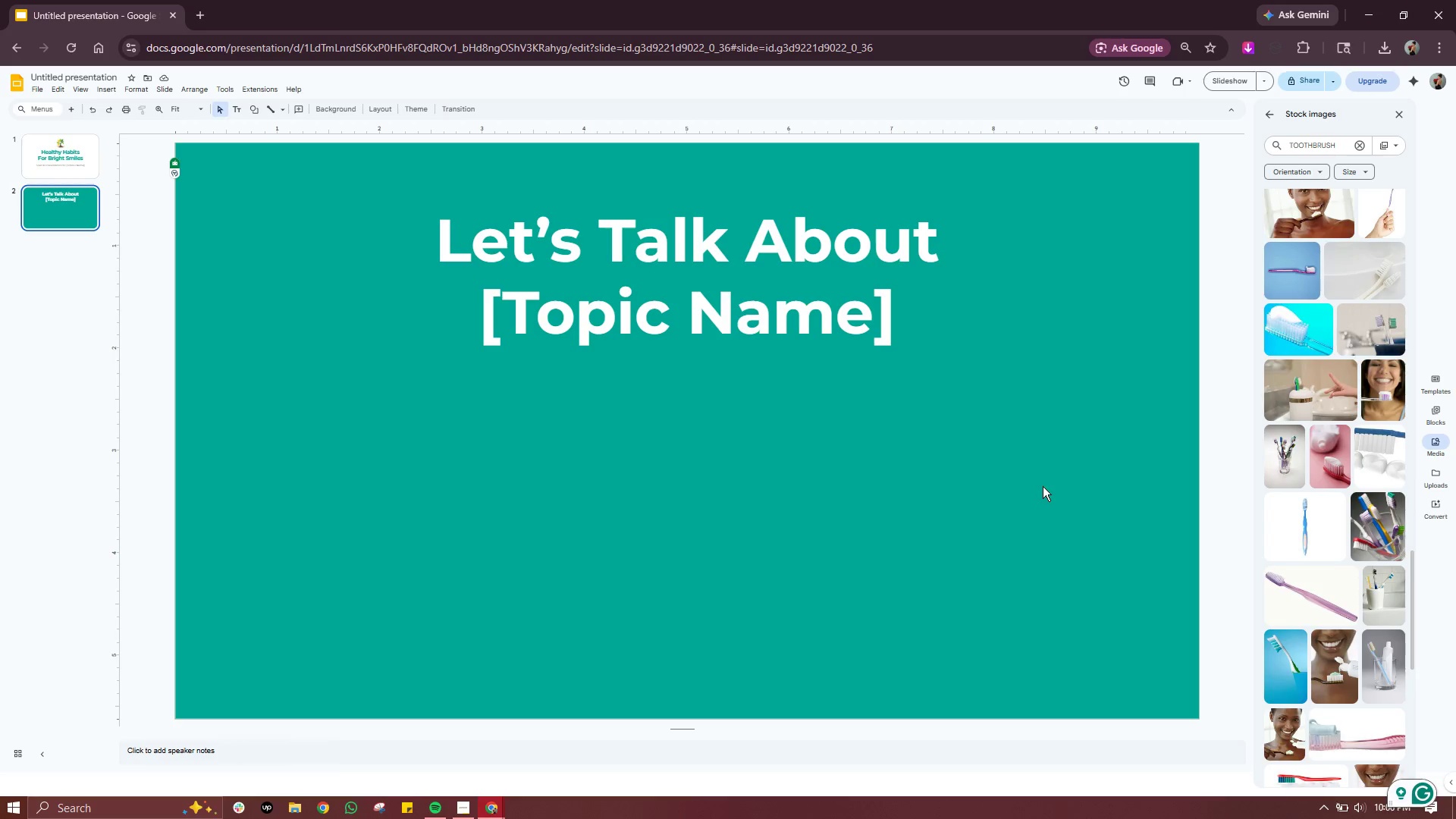 
key(Meta+Period)
 